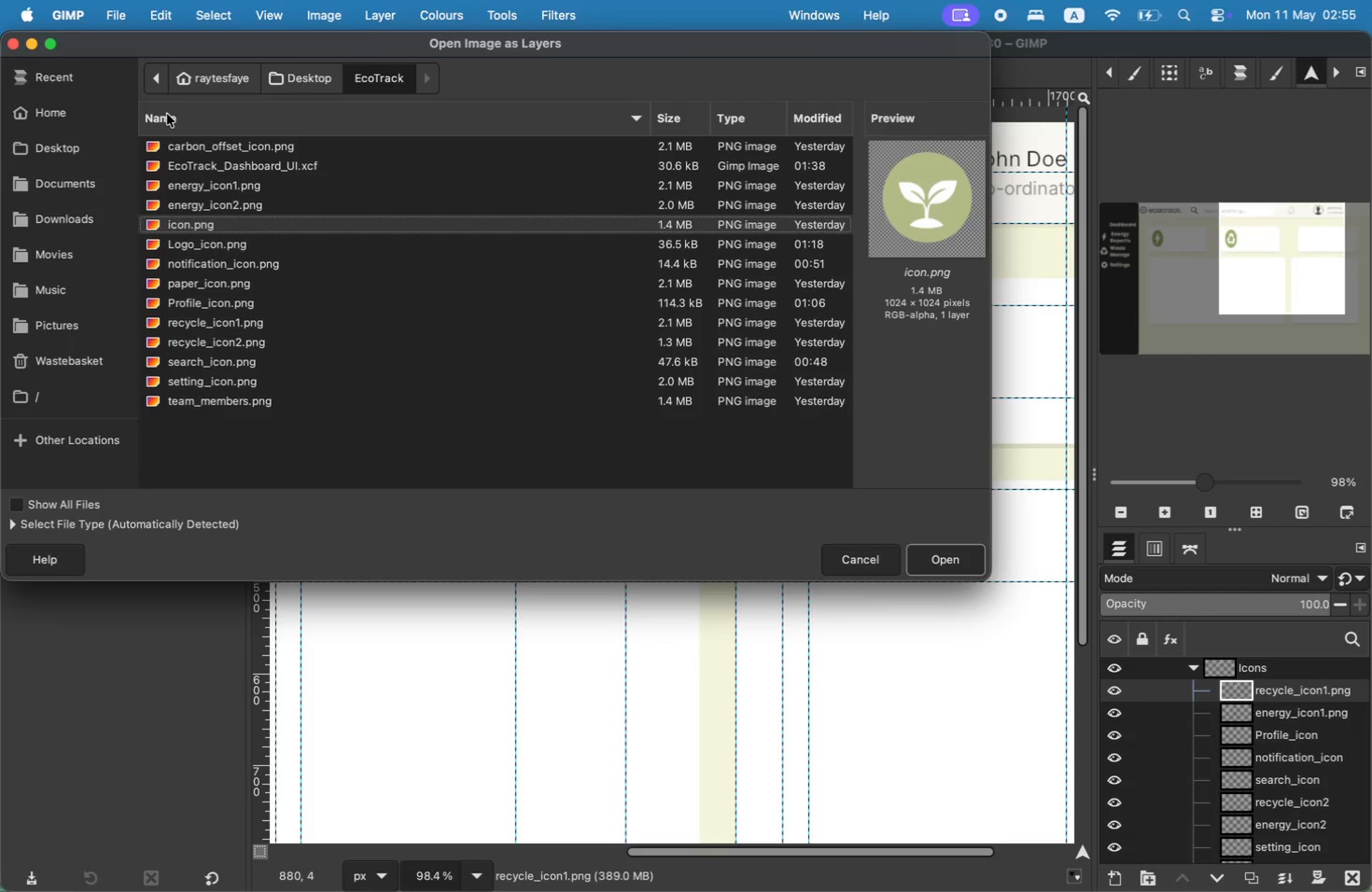 
key(Shift+ShiftRight)
 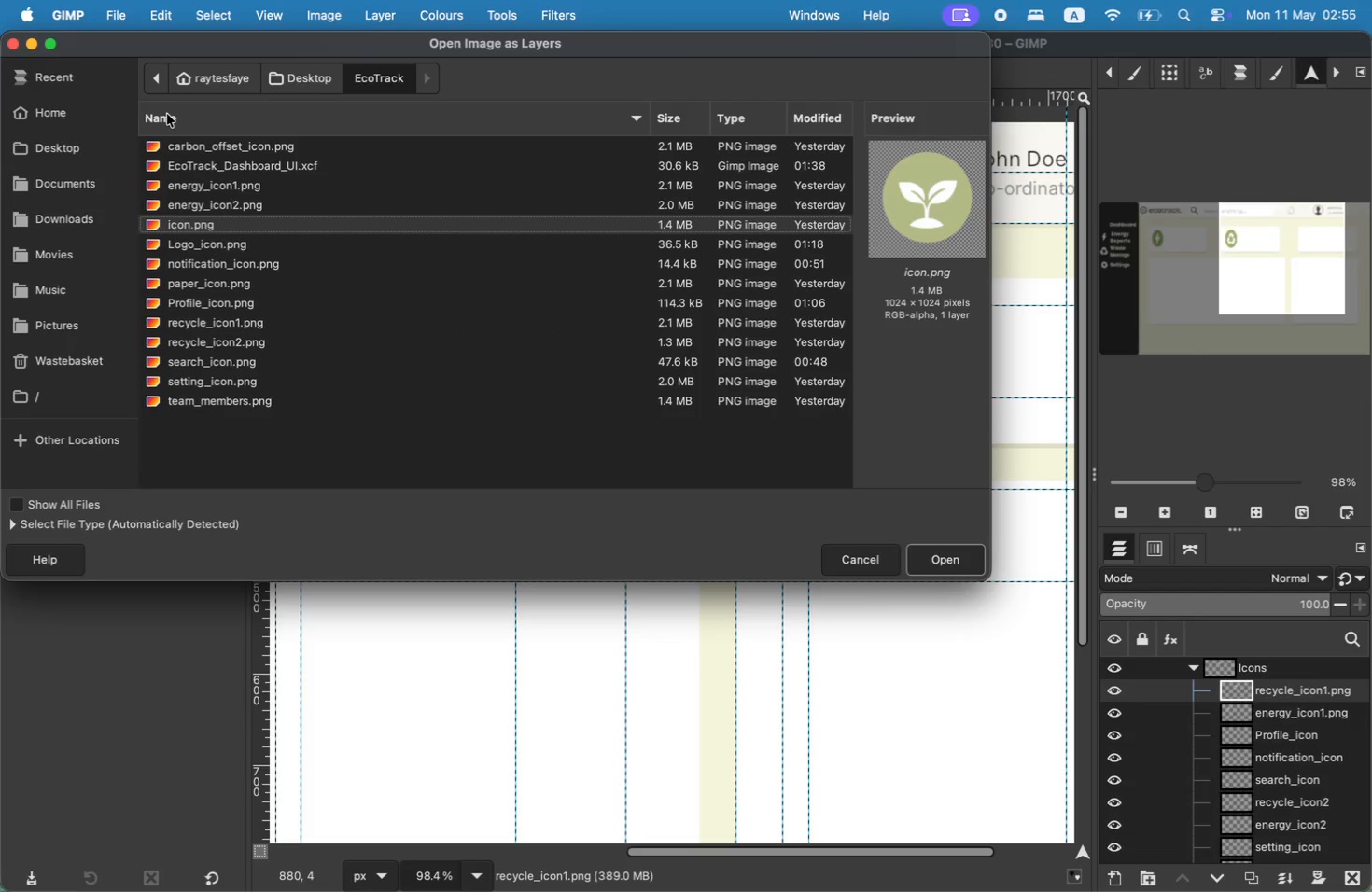 
key(ArrowUp)
 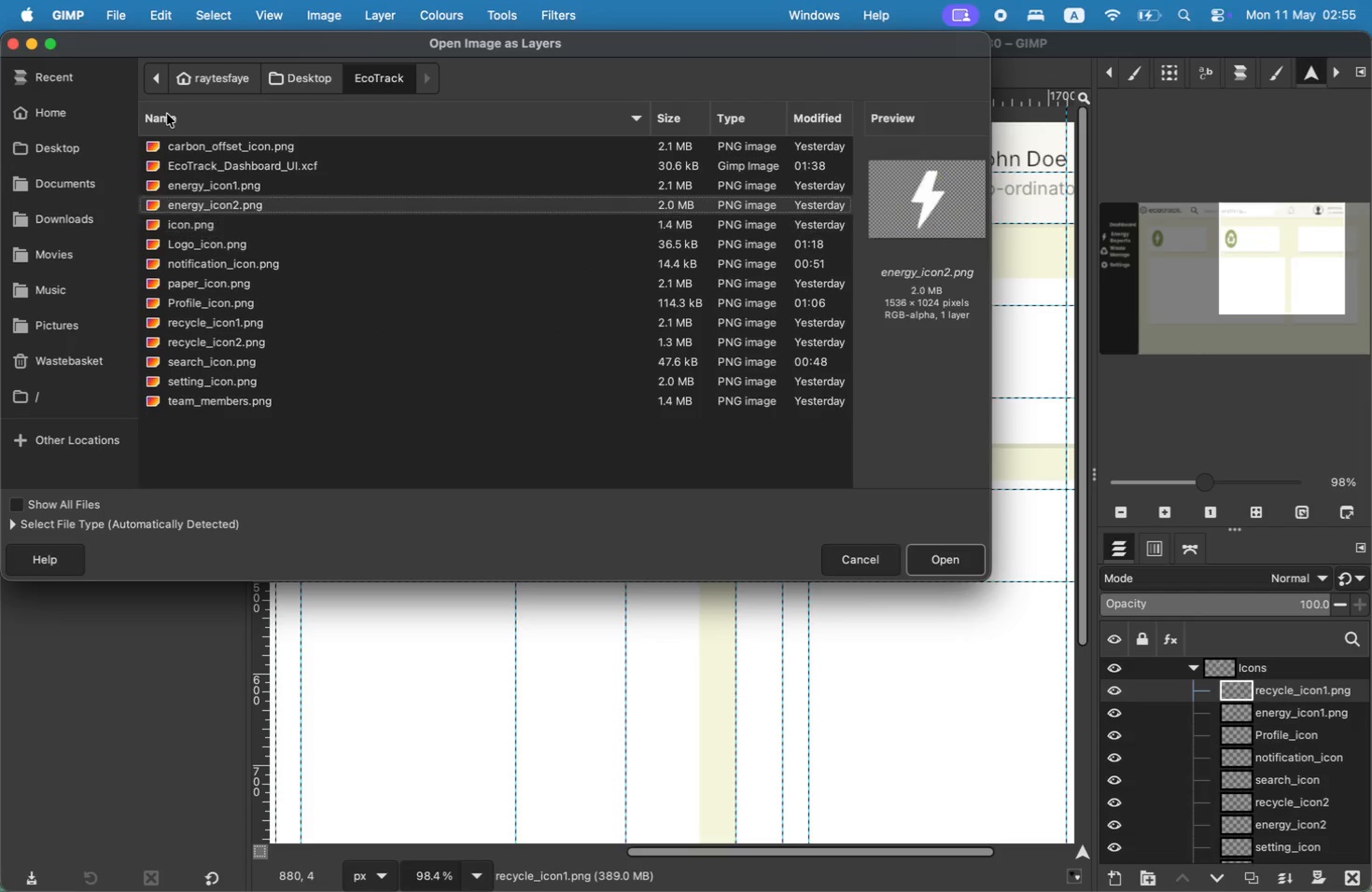 
key(ArrowUp)
 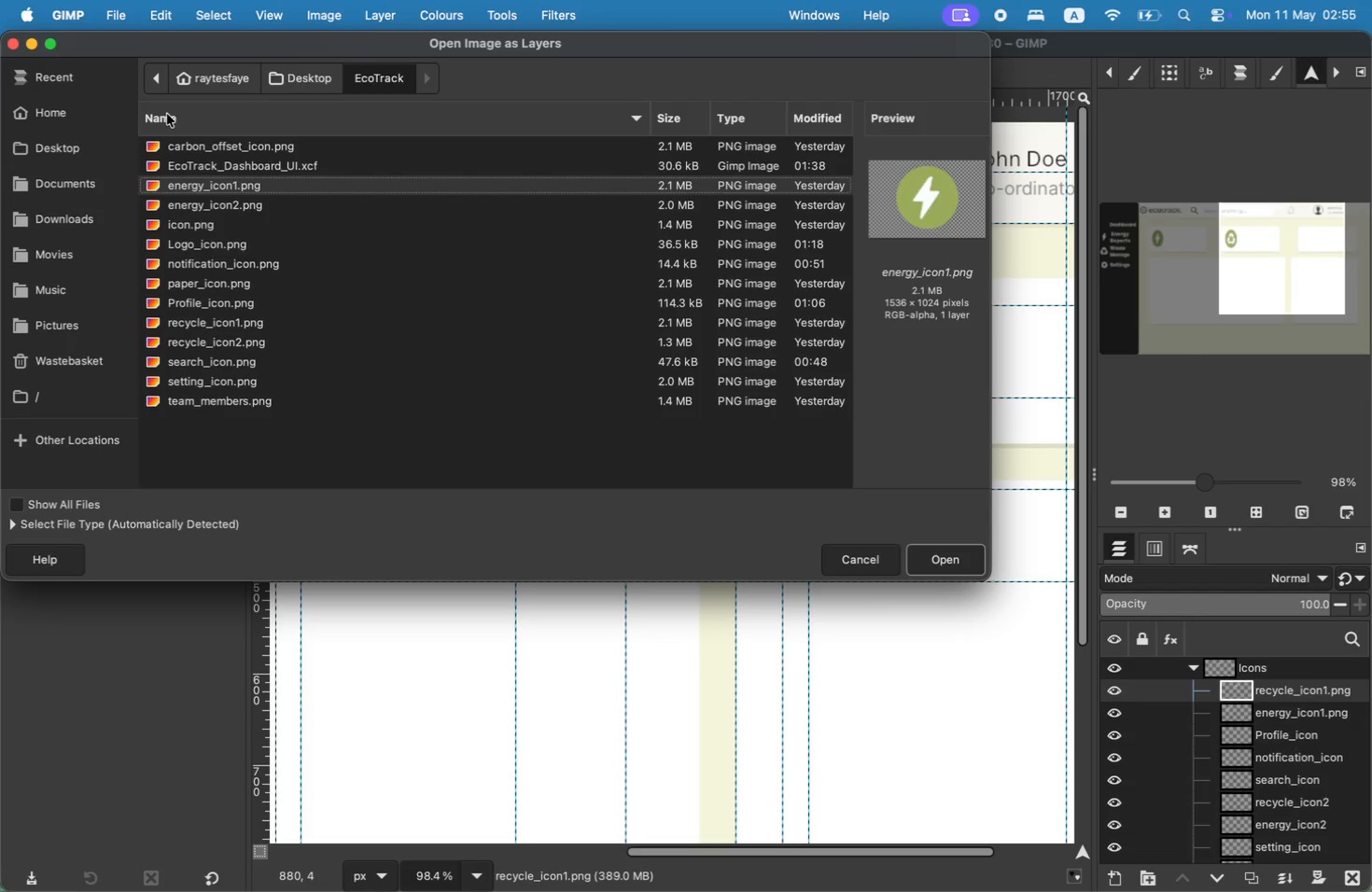 
key(ArrowUp)
 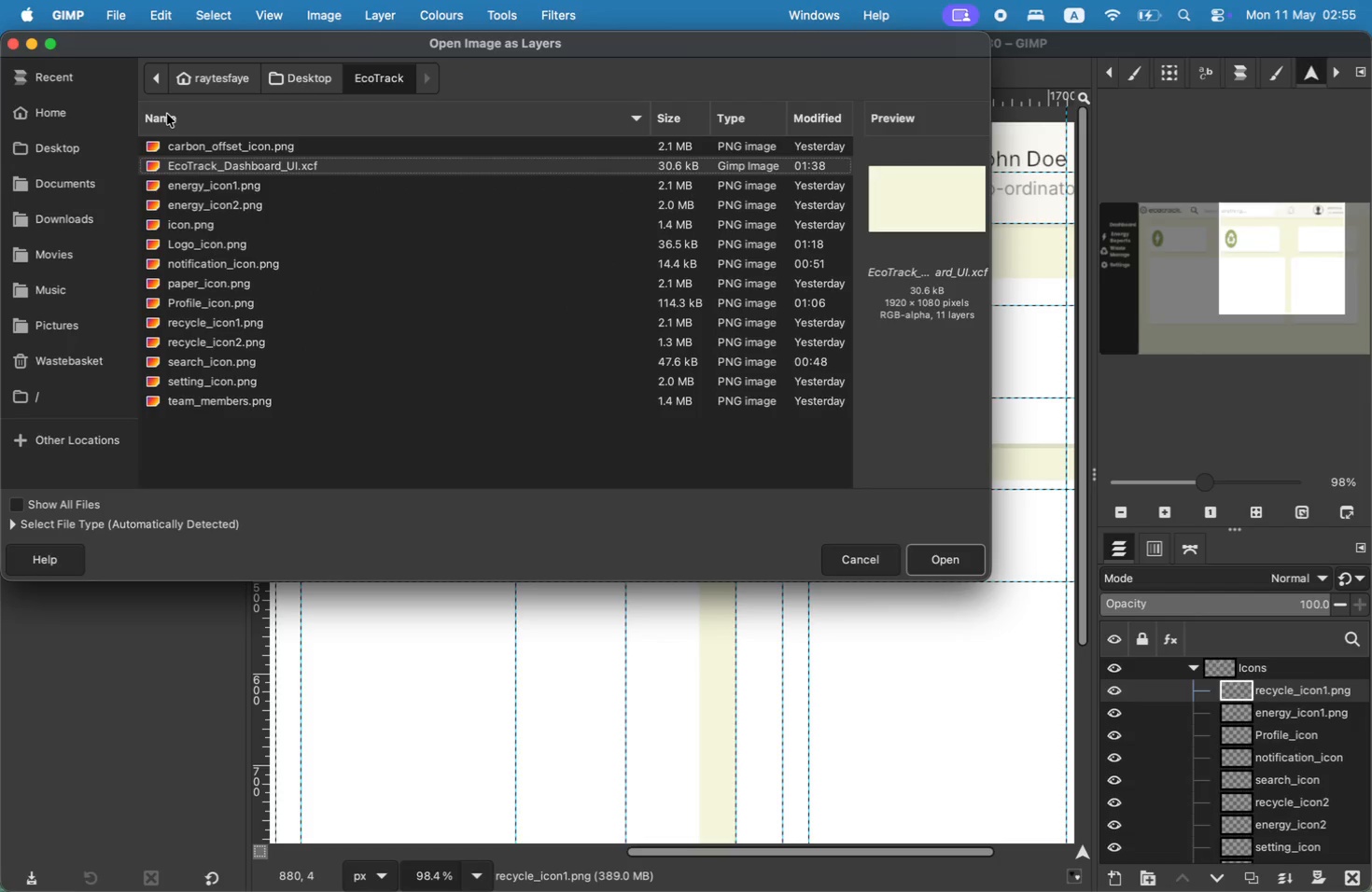 
key(ArrowUp)
 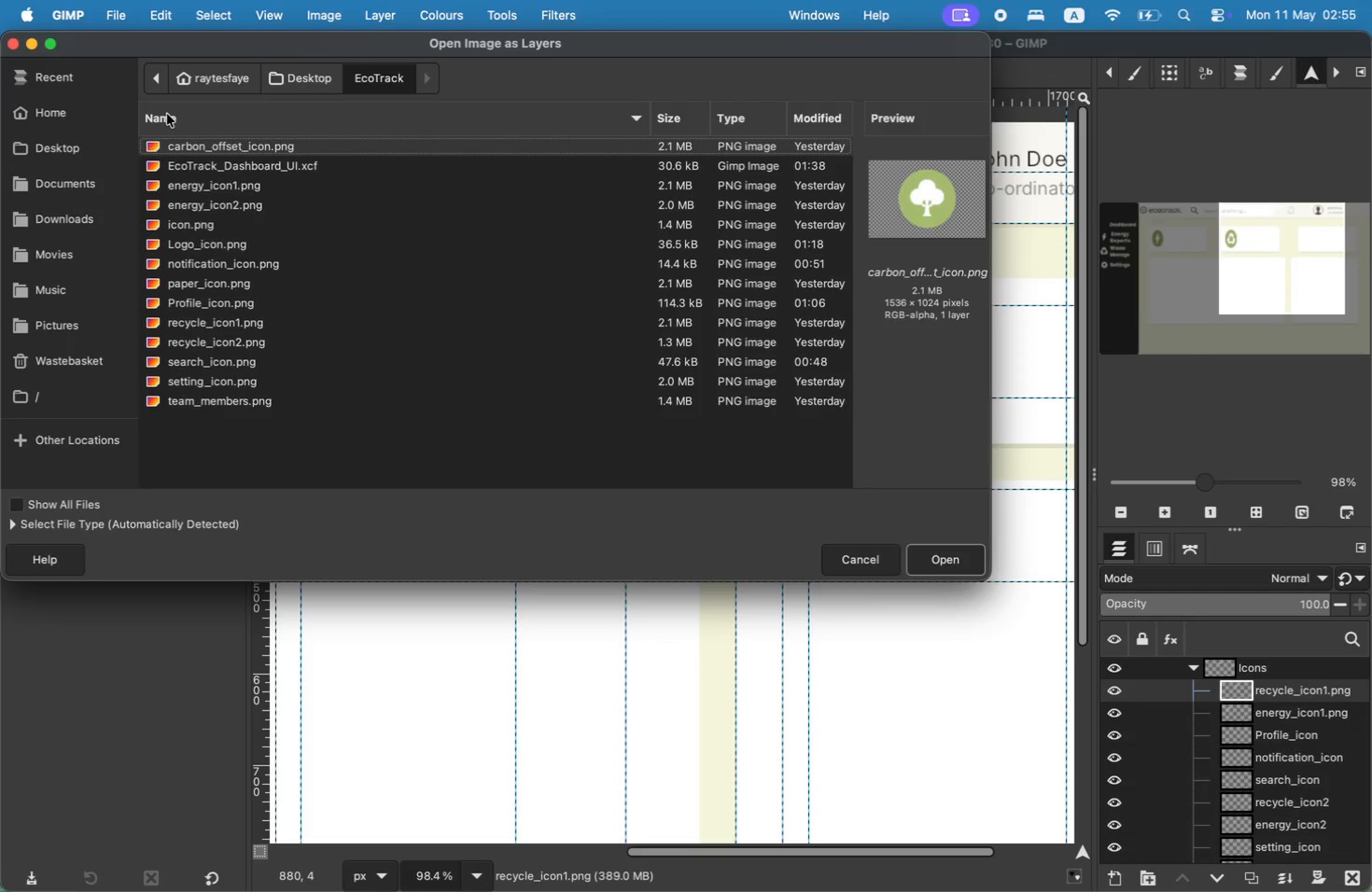 
key(ArrowUp)
 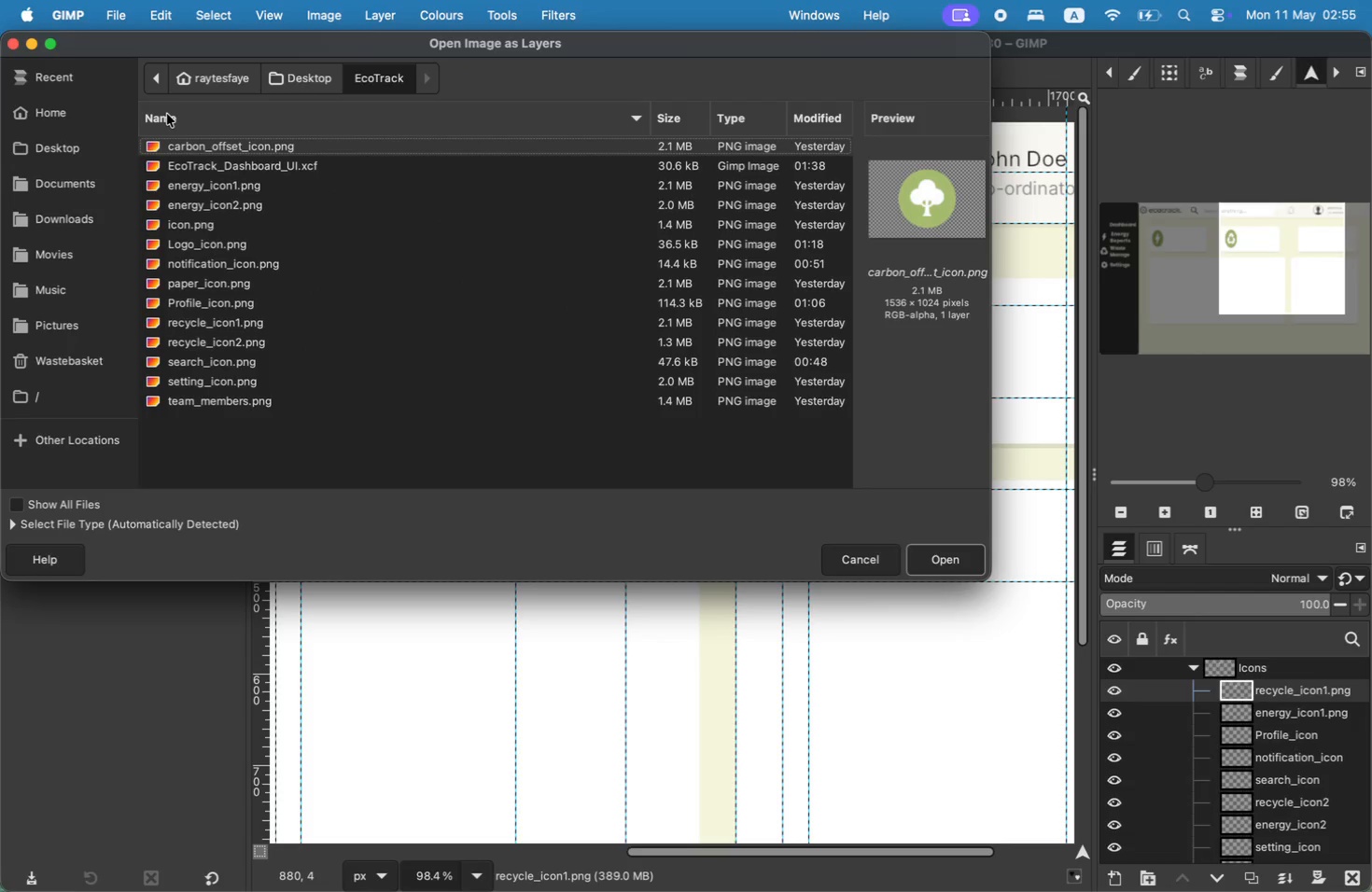 
key(Enter)
 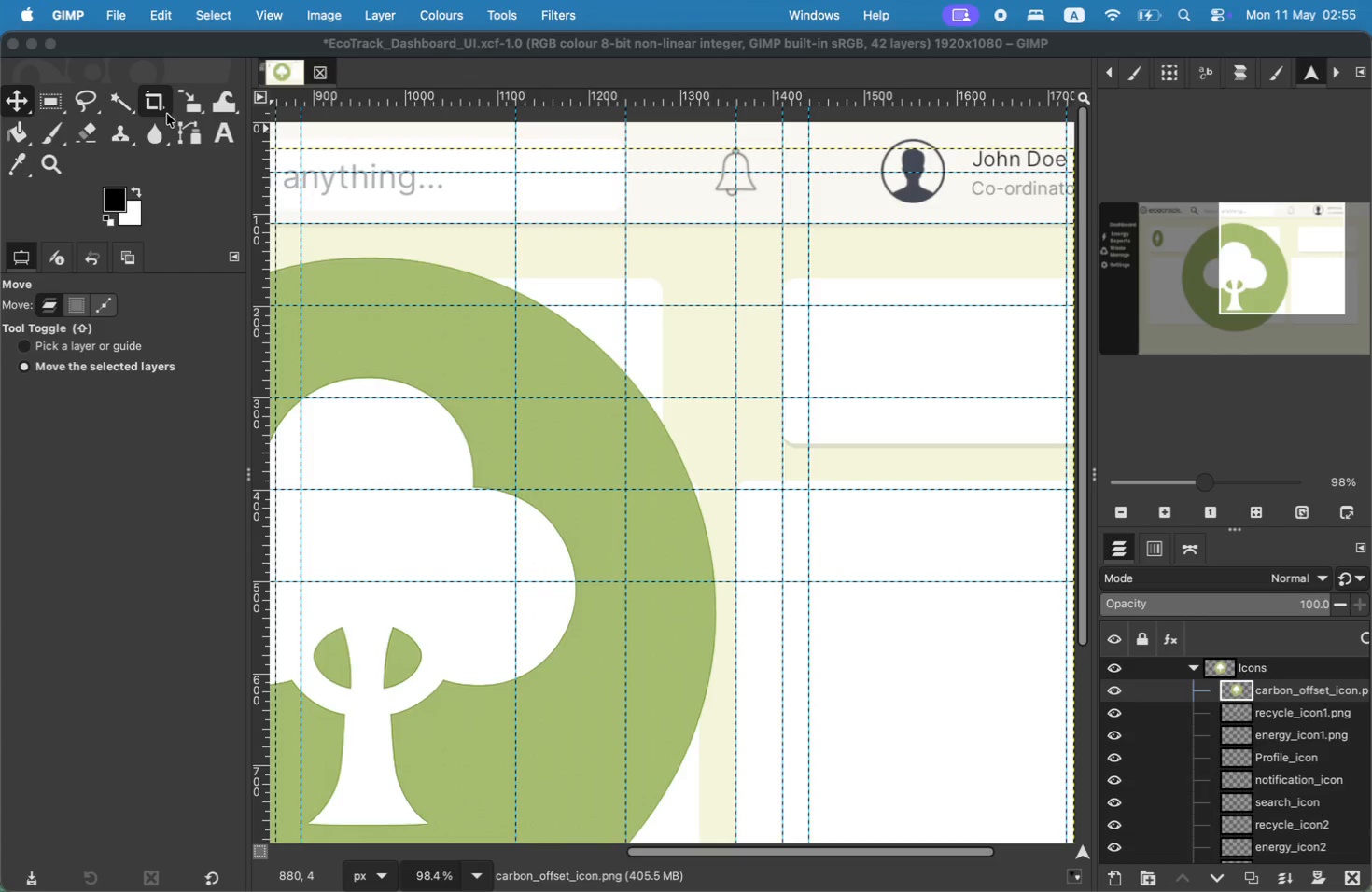 
key(Shift+S)
 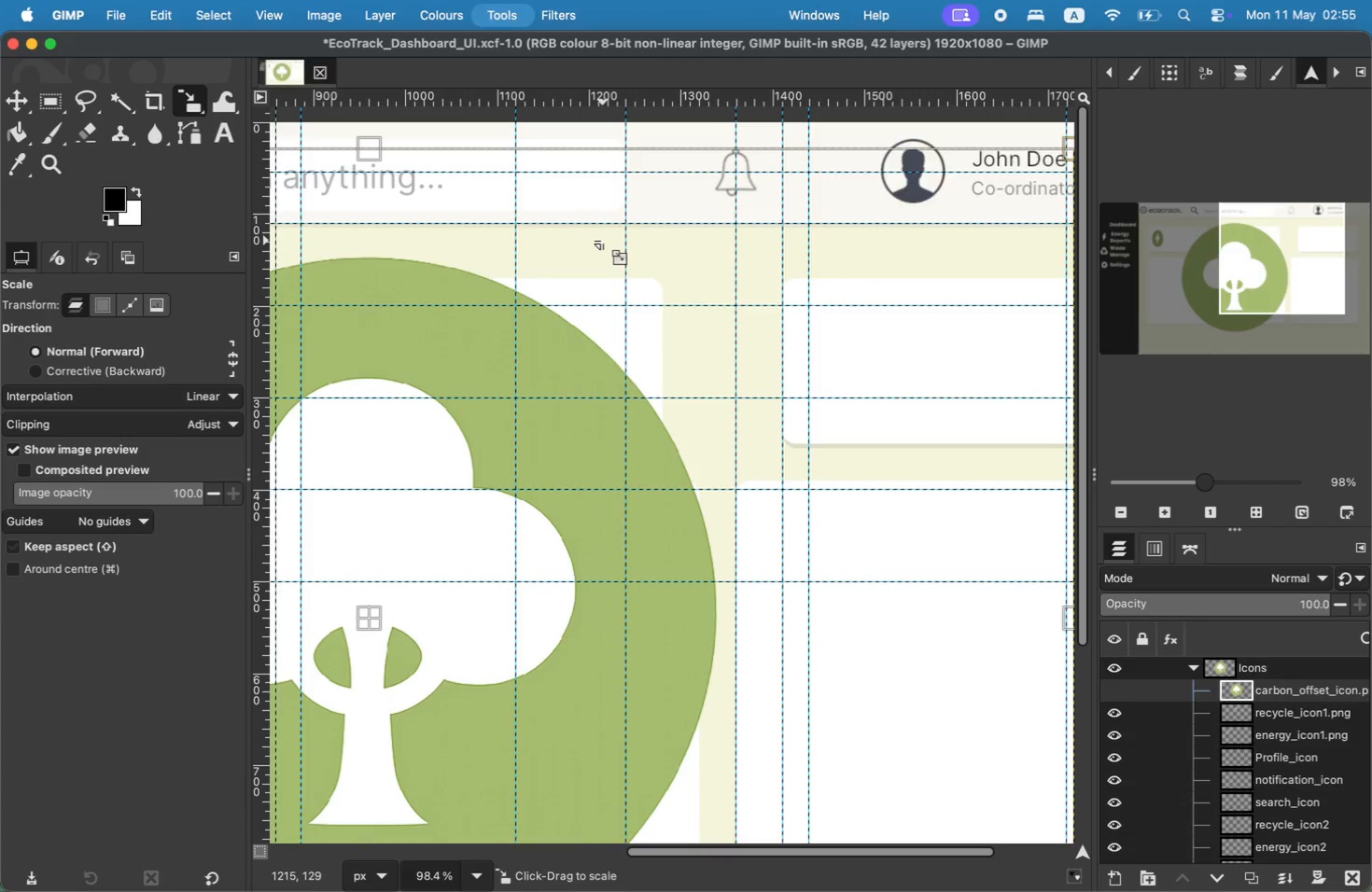 
left_click_drag(start_coordinate=[932, 169], to_coordinate=[895, 169])
 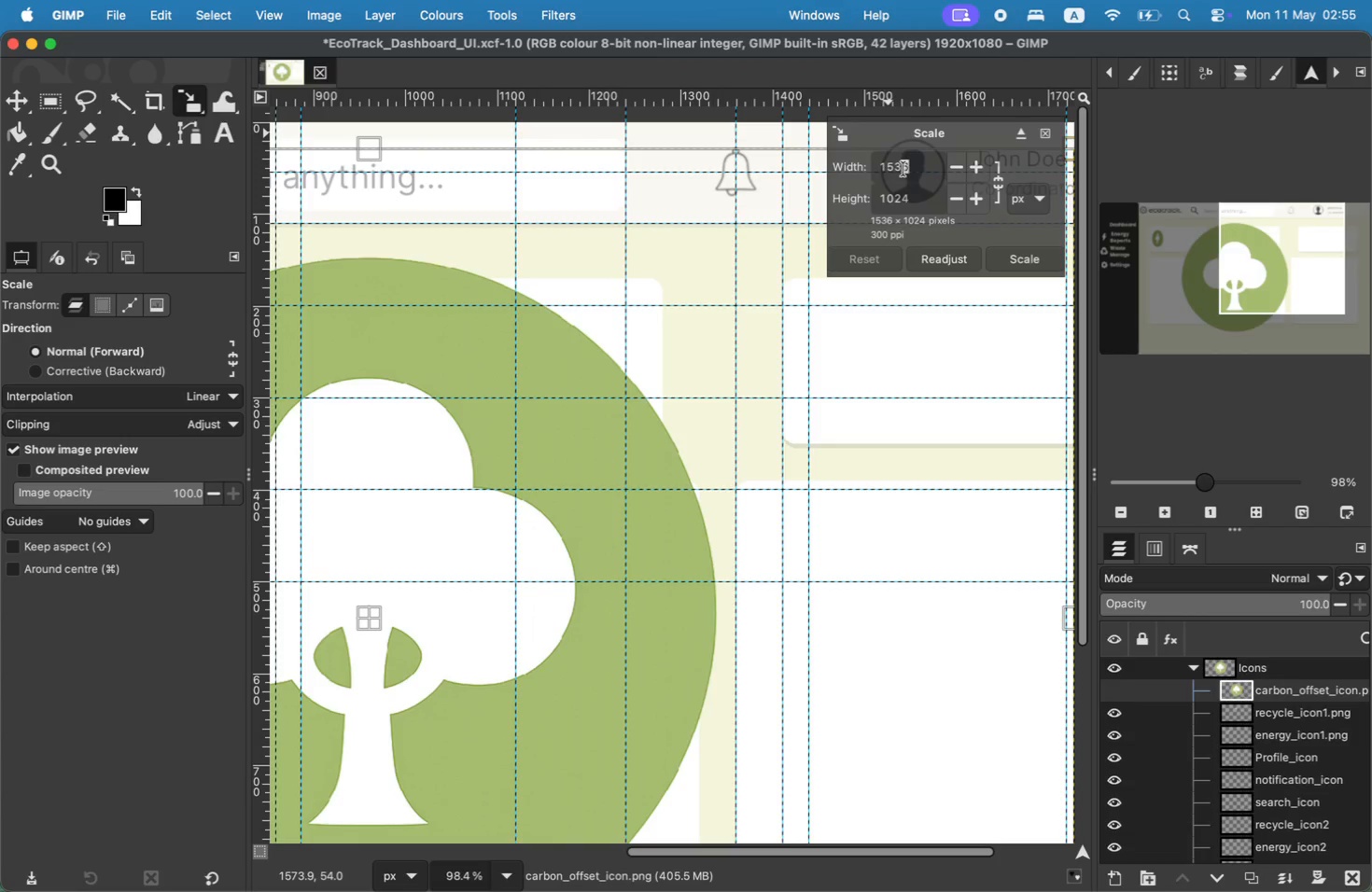 
key(0)
 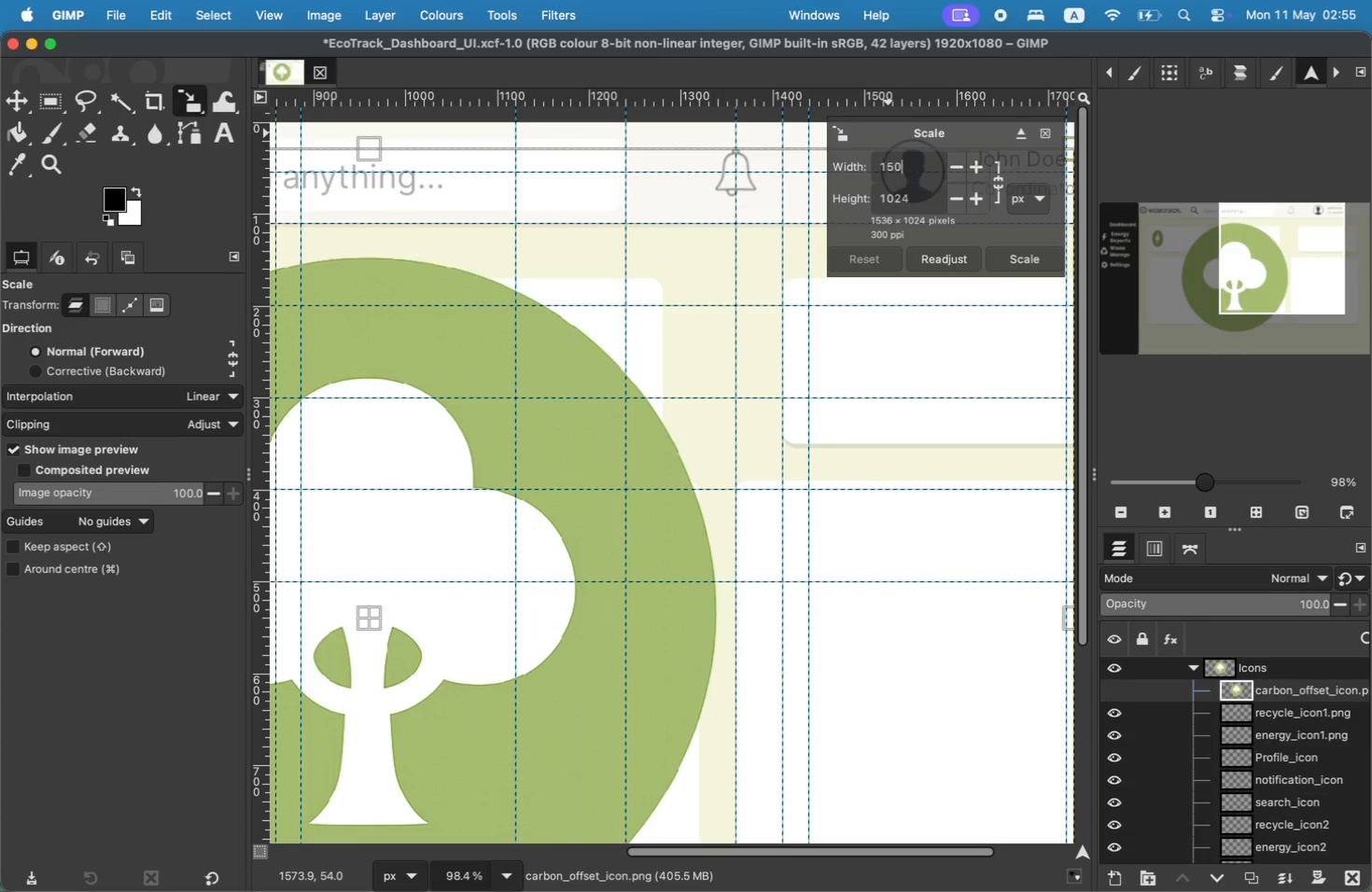 
left_click_drag(start_coordinate=[924, 209], to_coordinate=[819, 209])
 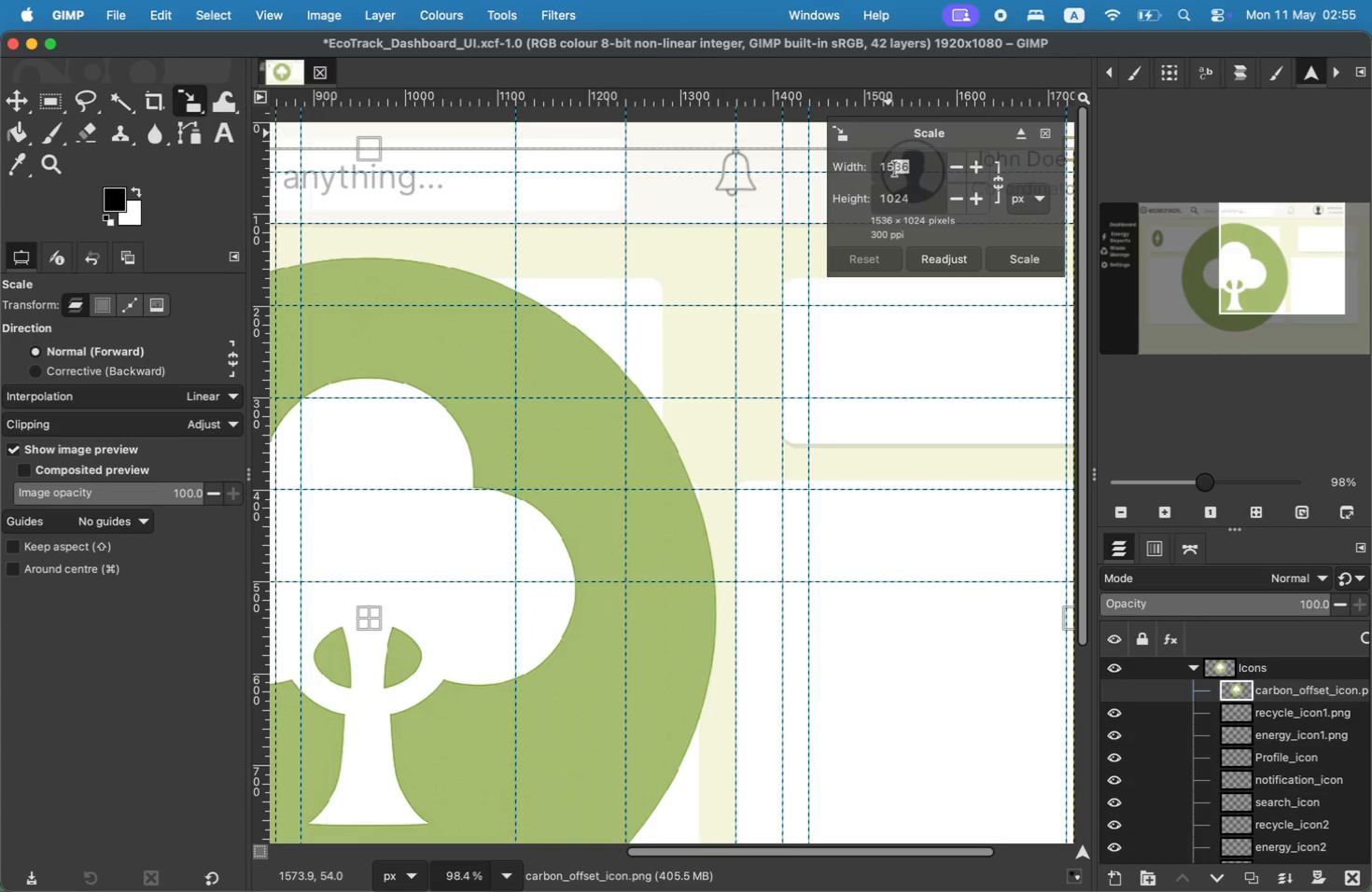 
type(150)
 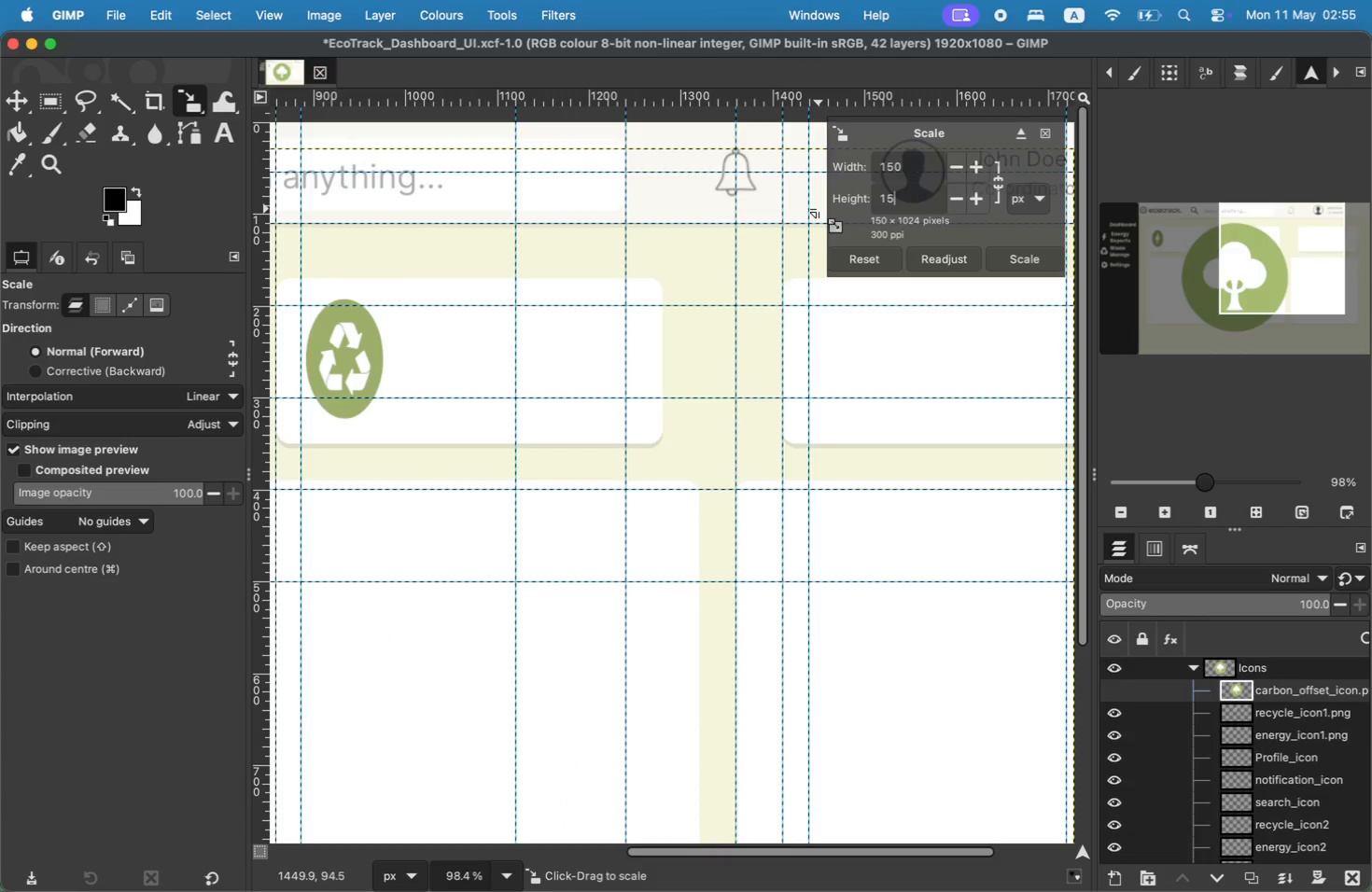 
key(Enter)
 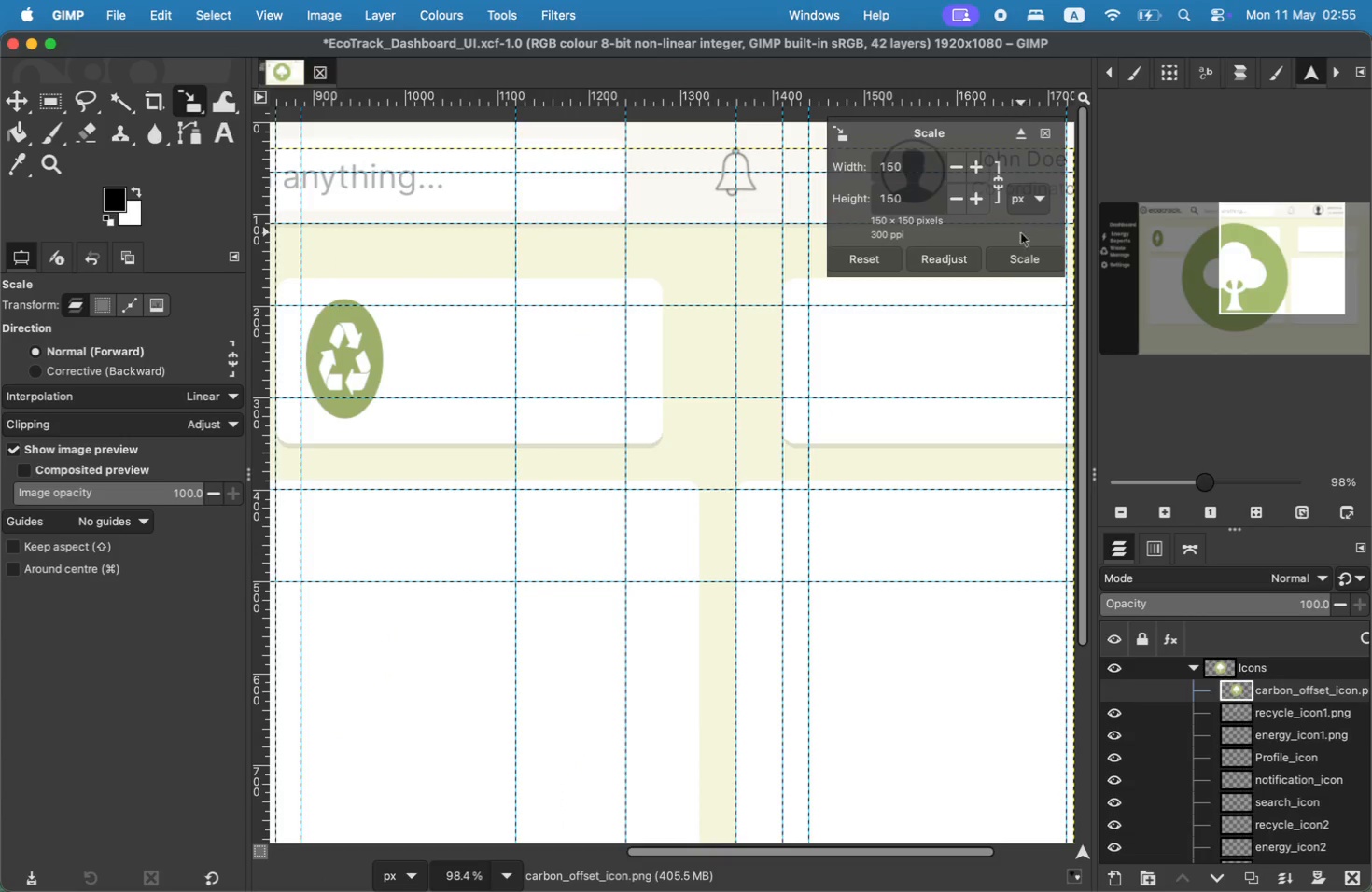 
left_click([1031, 259])
 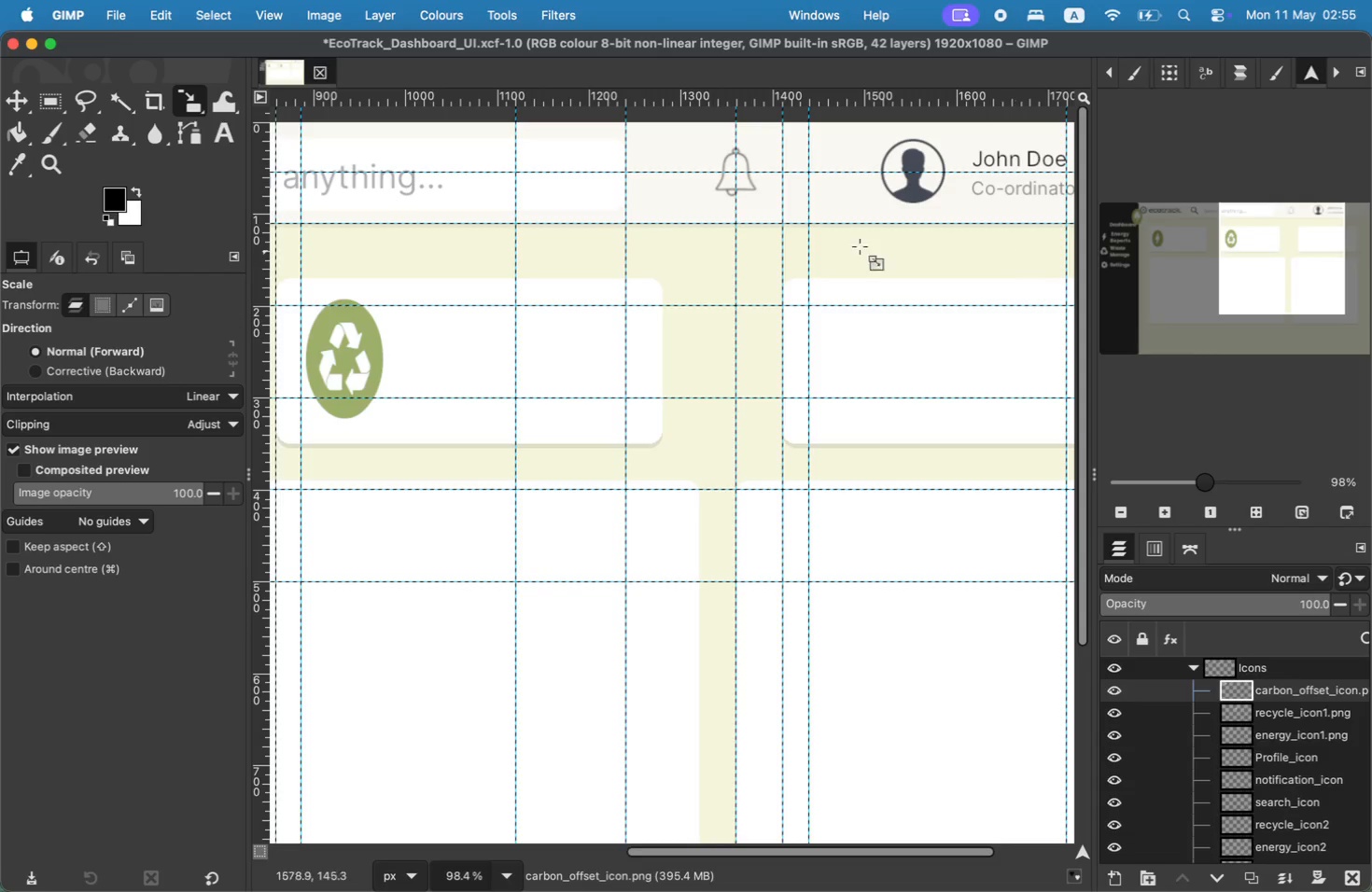 
left_click_drag(start_coordinate=[1285, 253], to_coordinate=[1139, 242])
 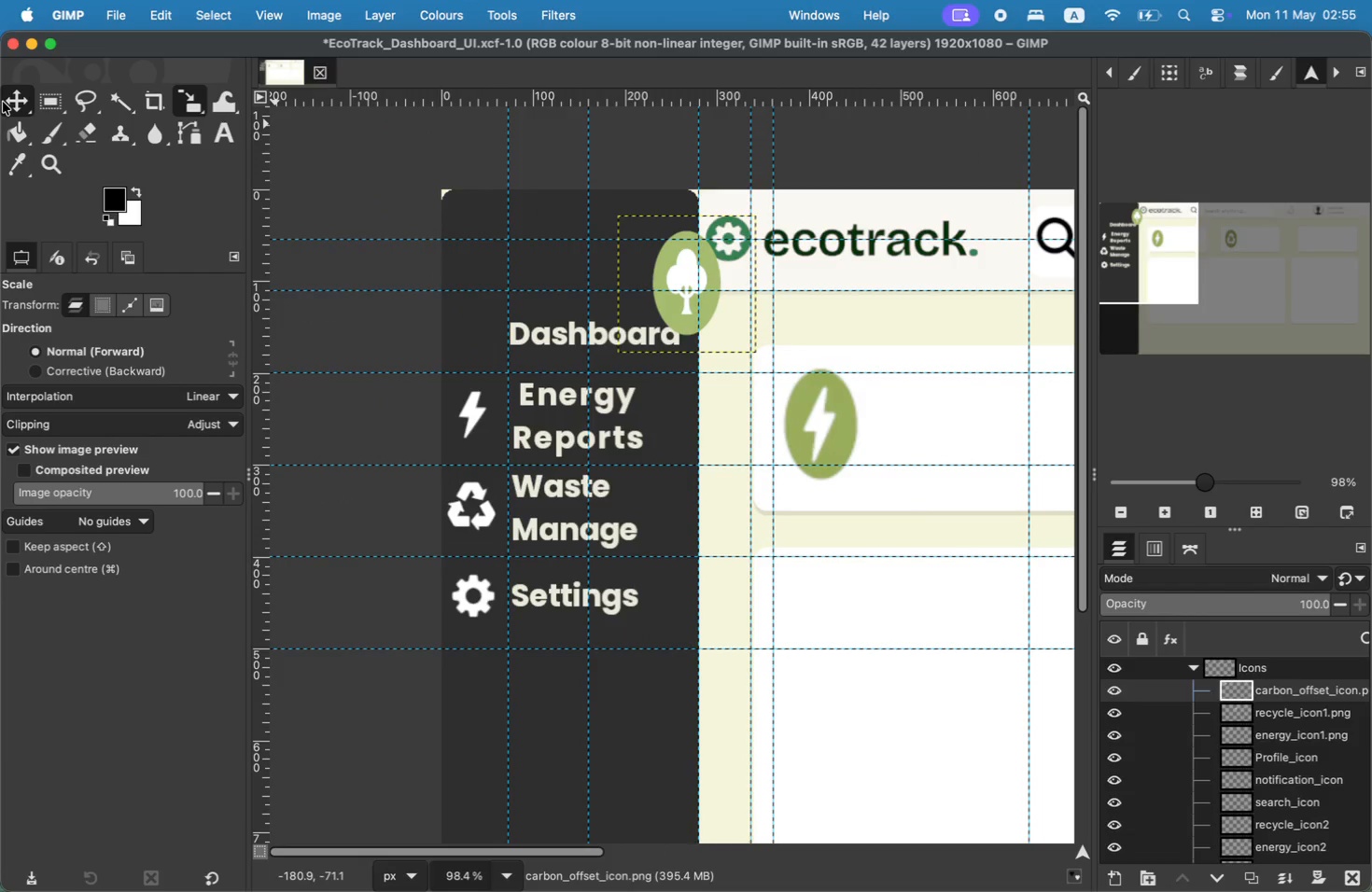 
left_click_drag(start_coordinate=[691, 274], to_coordinate=[735, 295])
 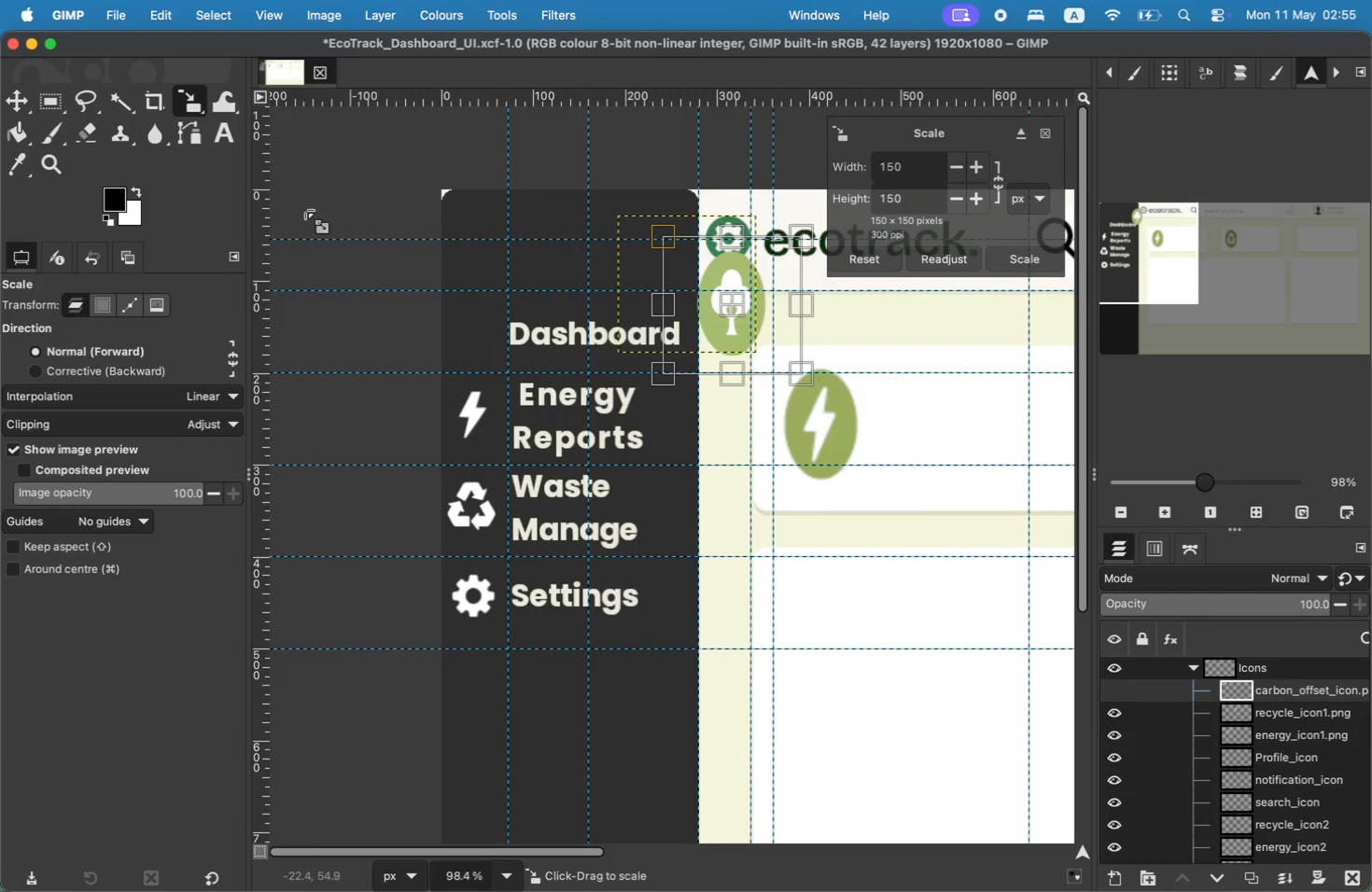 
mouse_move([59, 103])
 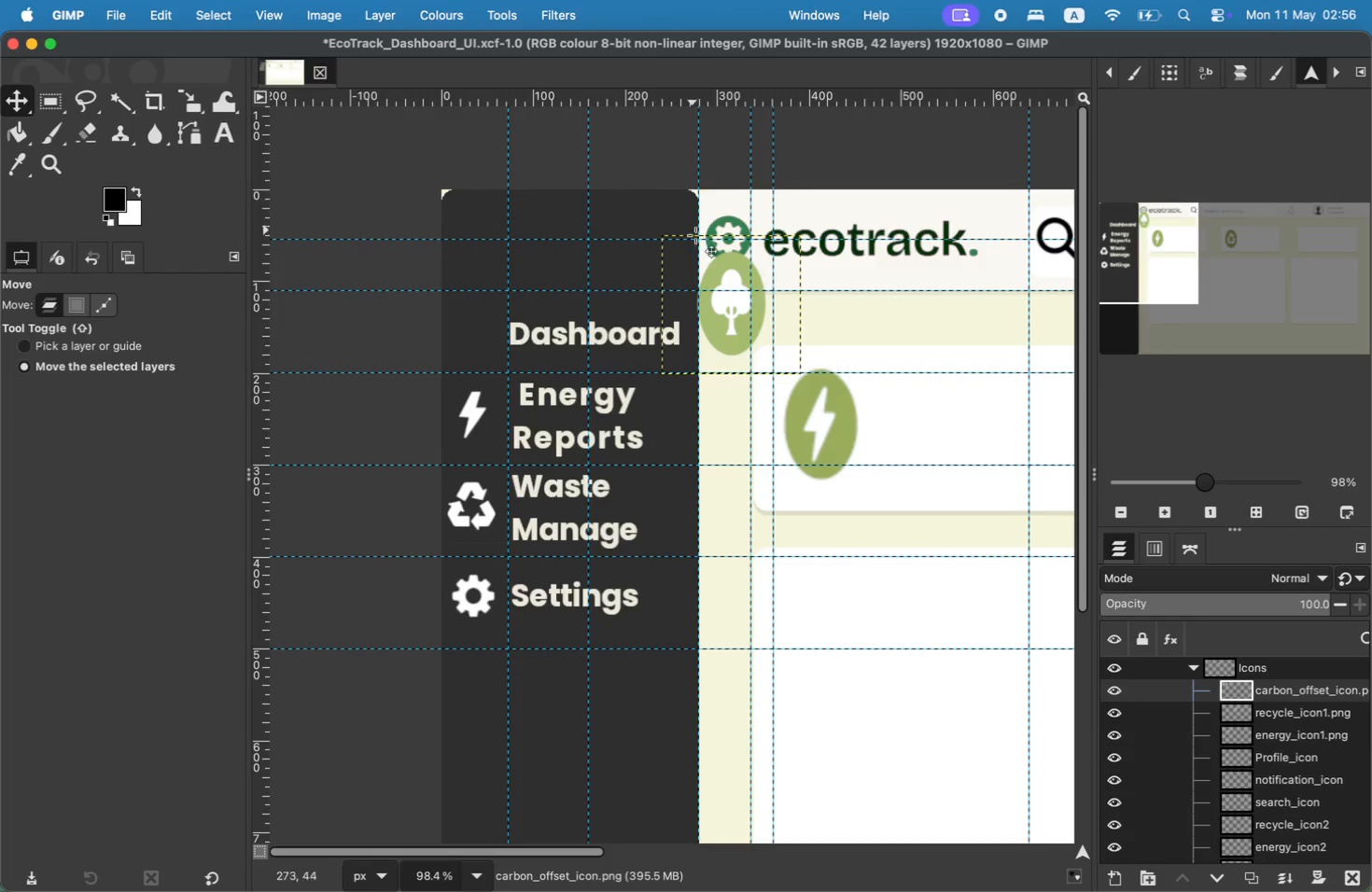 
left_click_drag(start_coordinate=[725, 311], to_coordinate=[968, 373])
 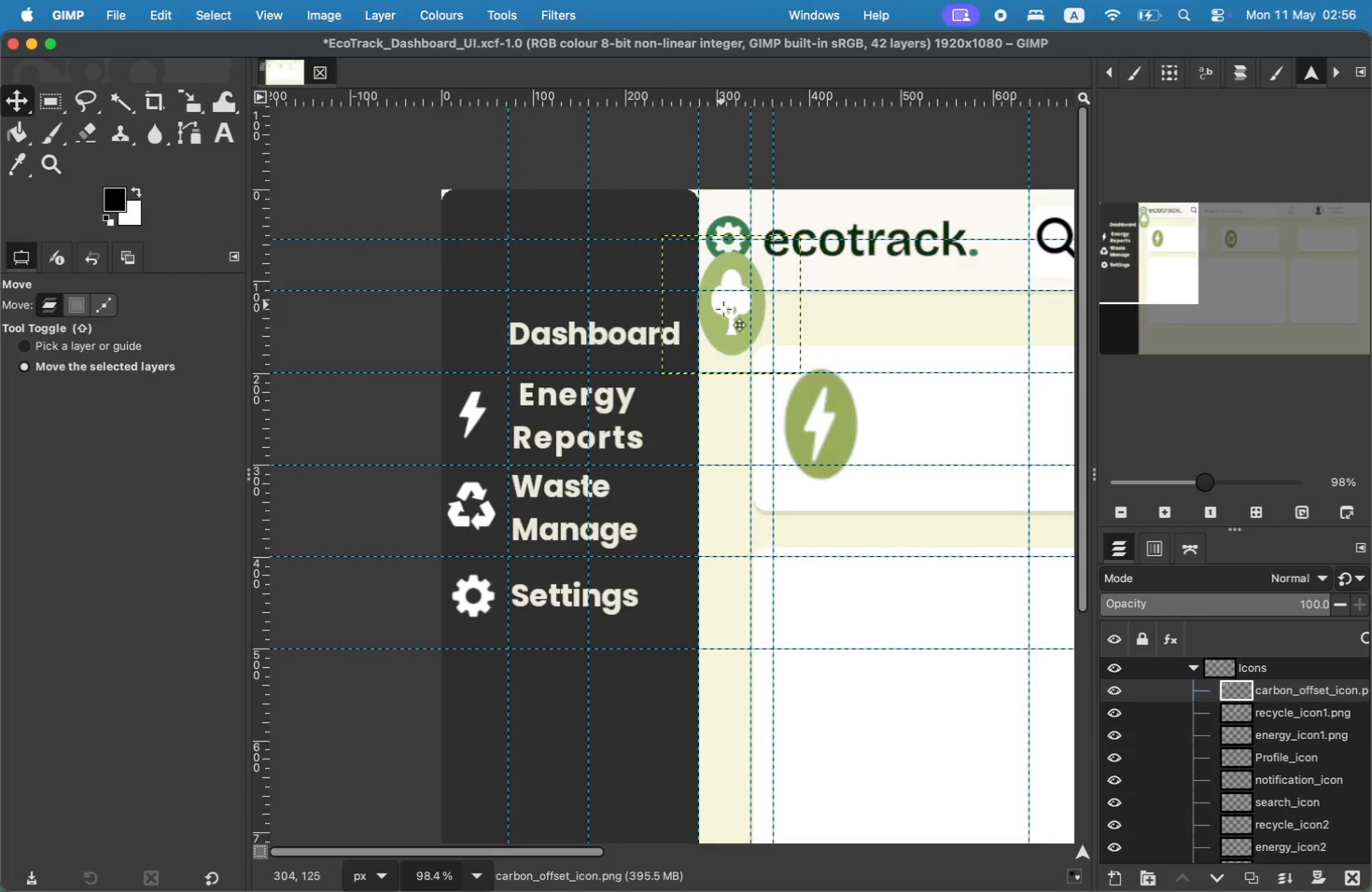 
left_click_drag(start_coordinate=[1141, 310], to_coordinate=[1200, 259])
 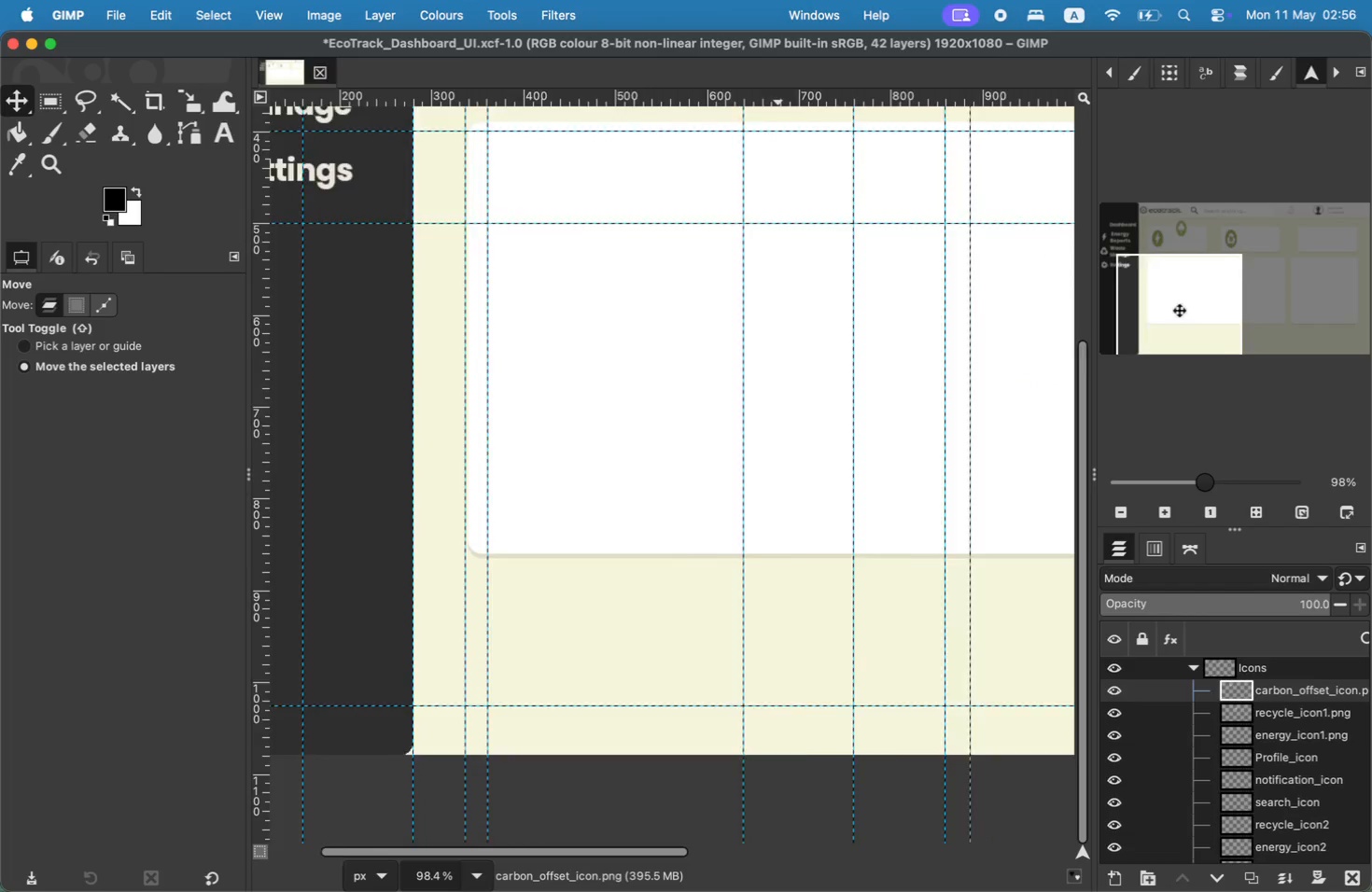 
left_click_drag(start_coordinate=[542, 269], to_coordinate=[989, 321])
 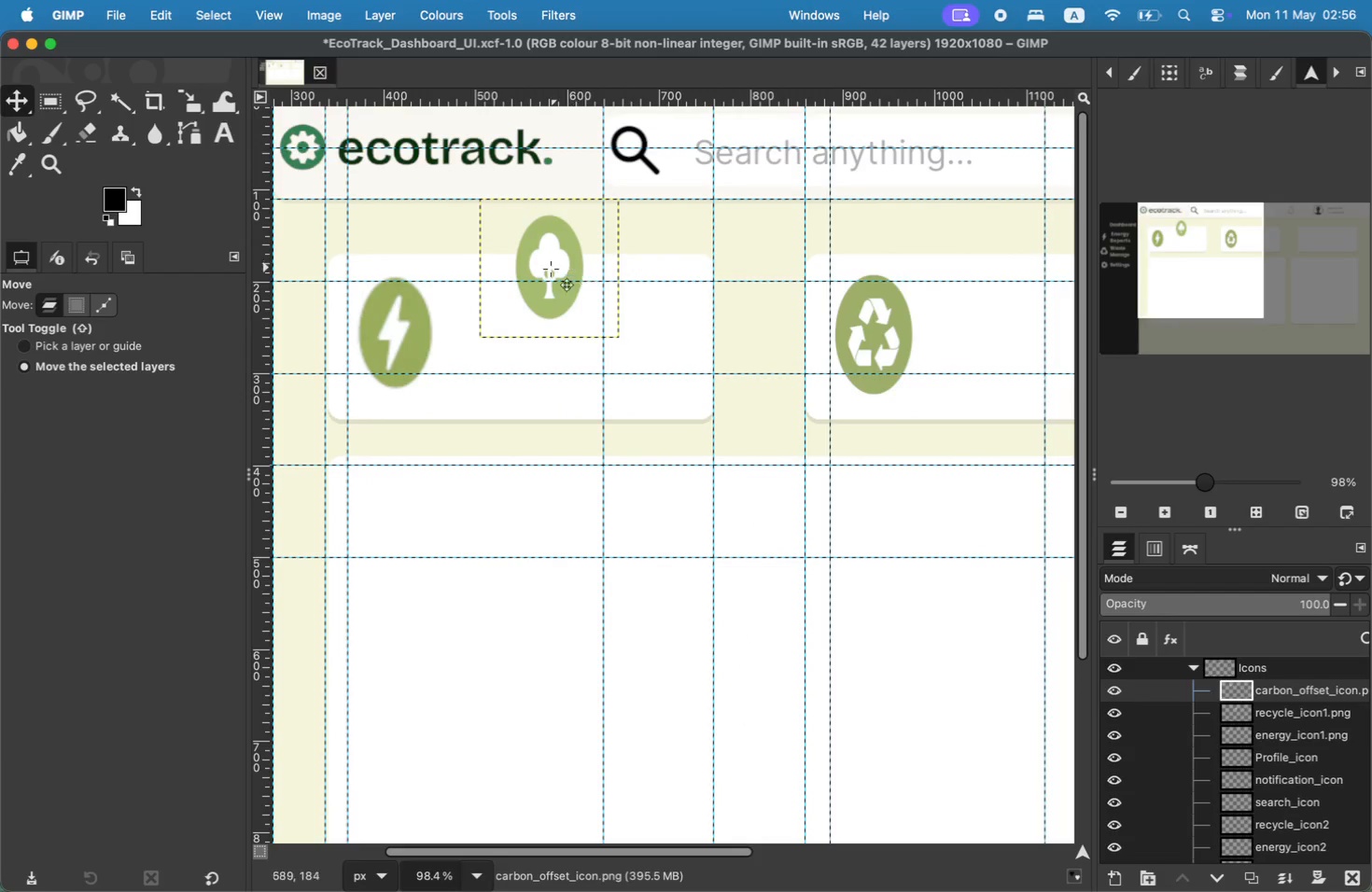 
left_click_drag(start_coordinate=[1182, 284], to_coordinate=[1269, 284])
 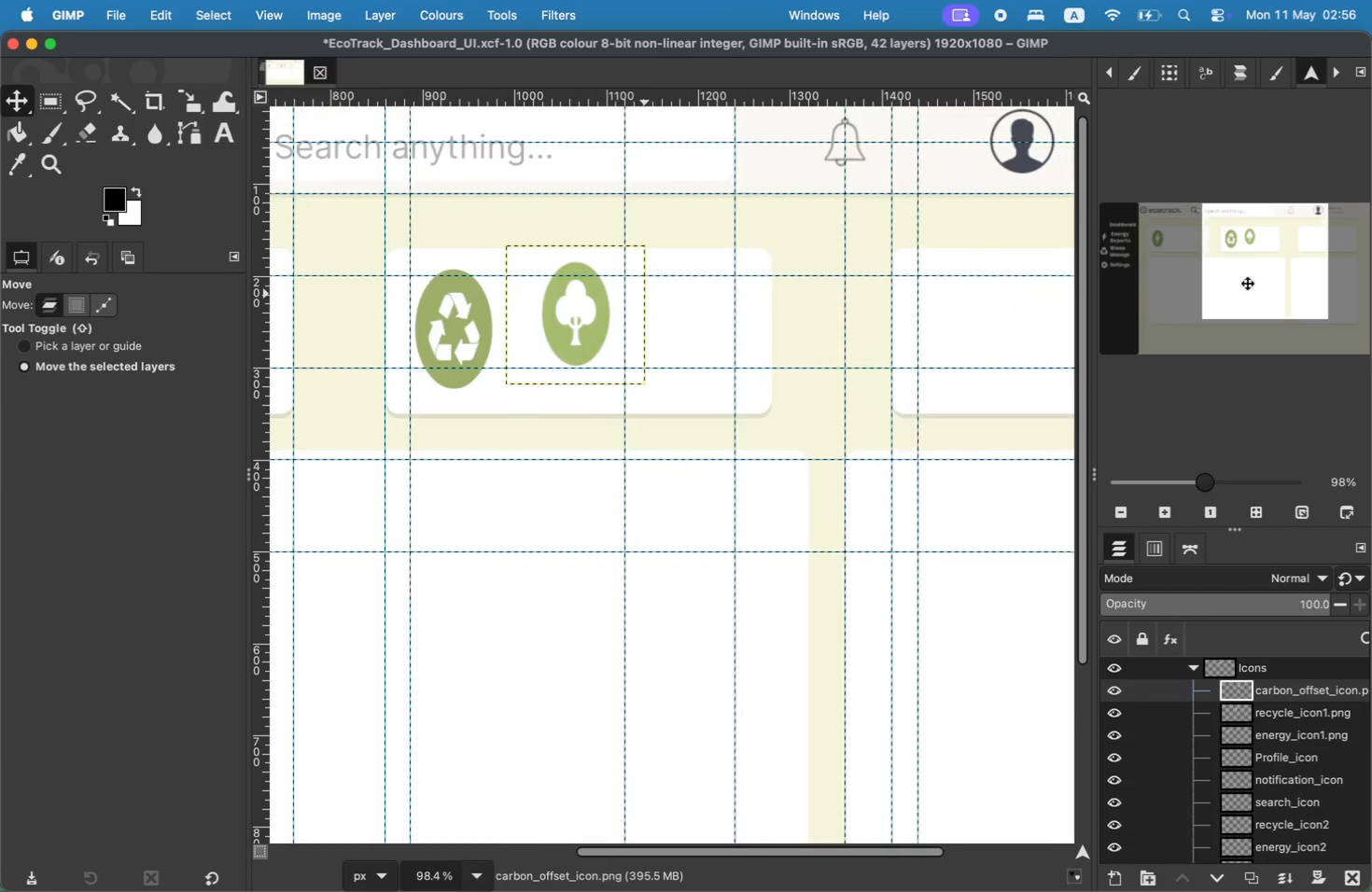 
left_click_drag(start_coordinate=[400, 320], to_coordinate=[791, 336])
 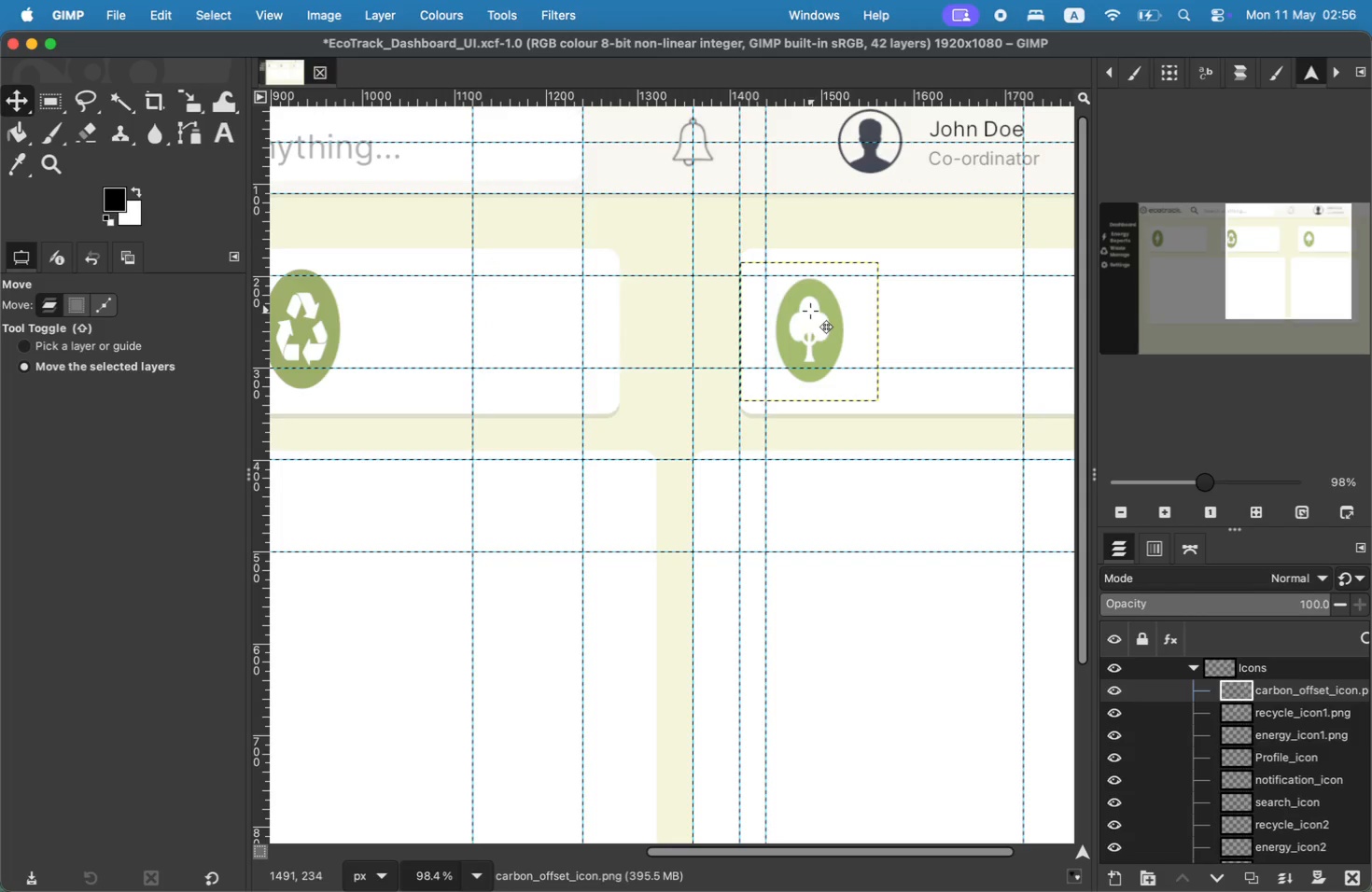 
left_click_drag(start_coordinate=[1281, 277], to_coordinate=[1271, 272])
 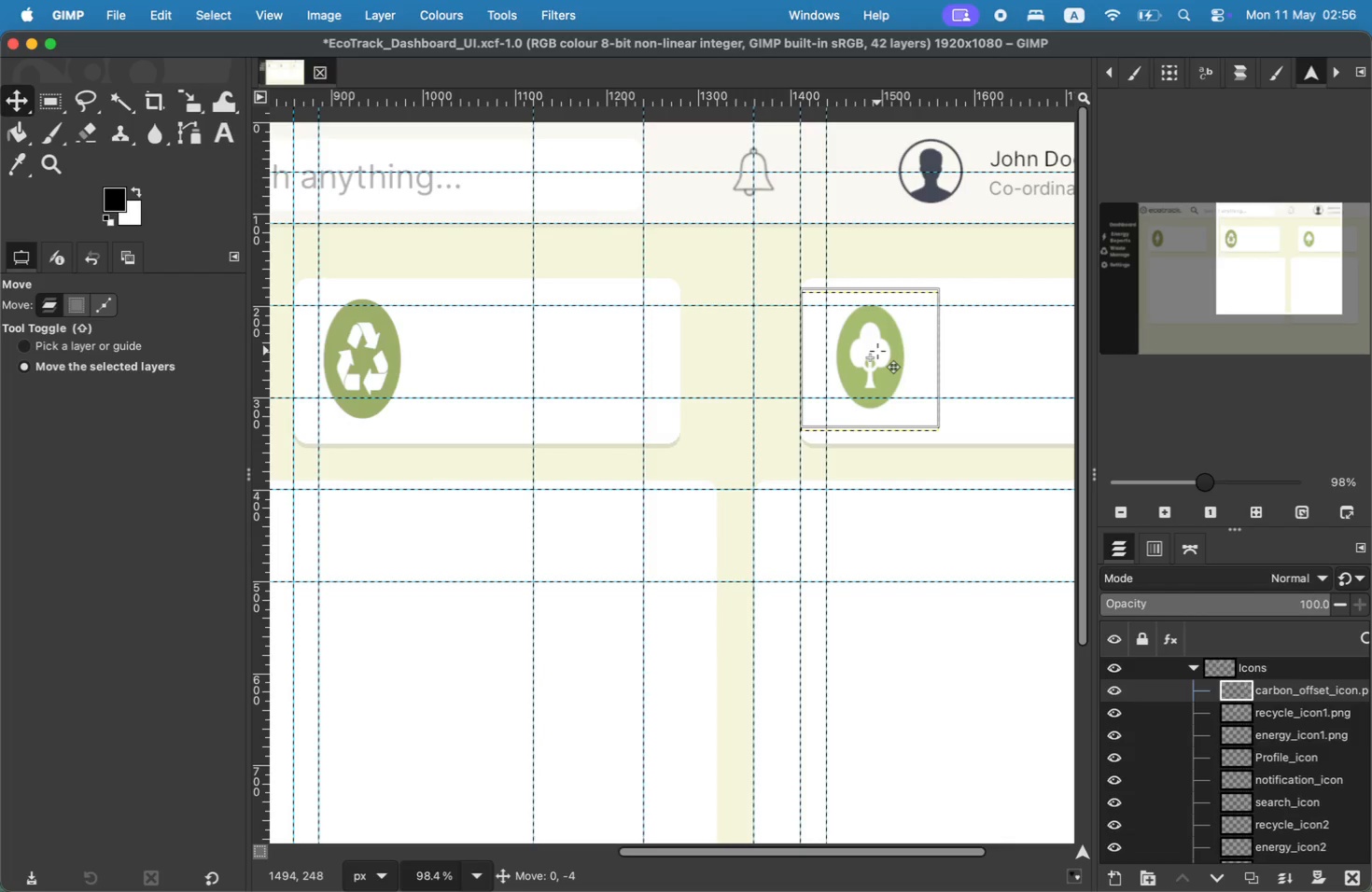 
wait(6.9)
 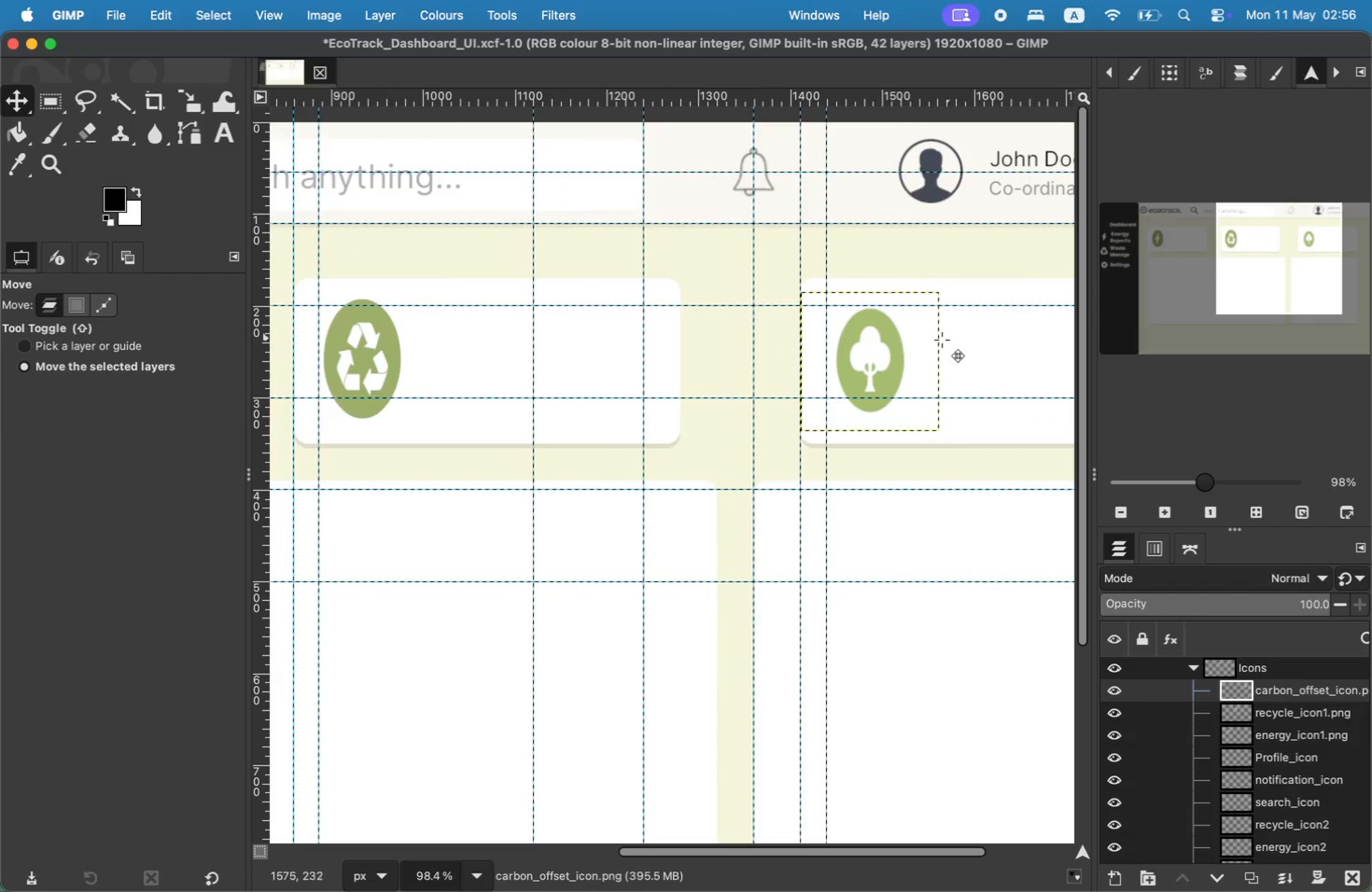 
left_click_drag(start_coordinate=[1259, 272], to_coordinate=[1131, 242])
 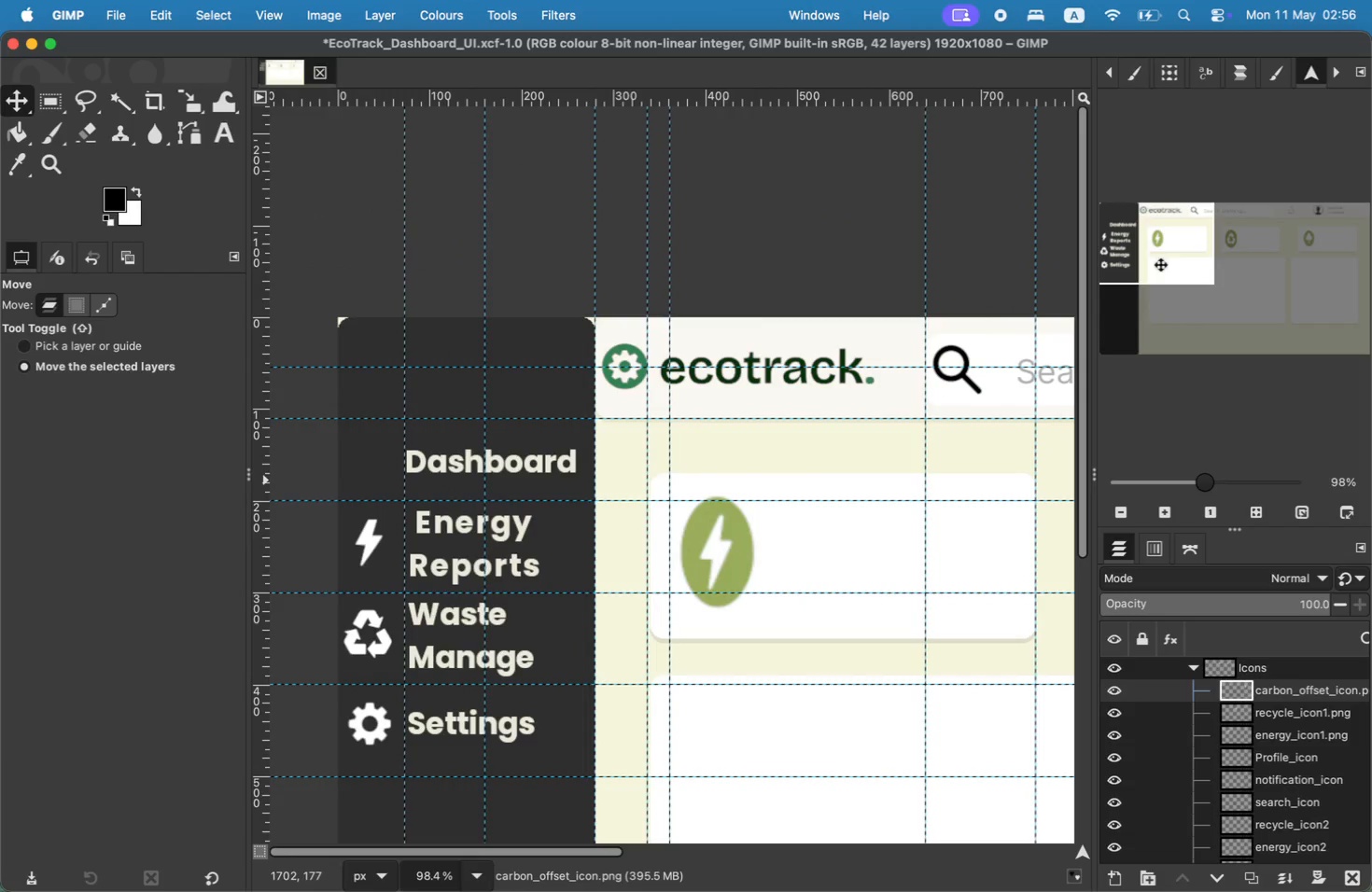 
hold_key(key=CommandLeft, duration=0.55)
 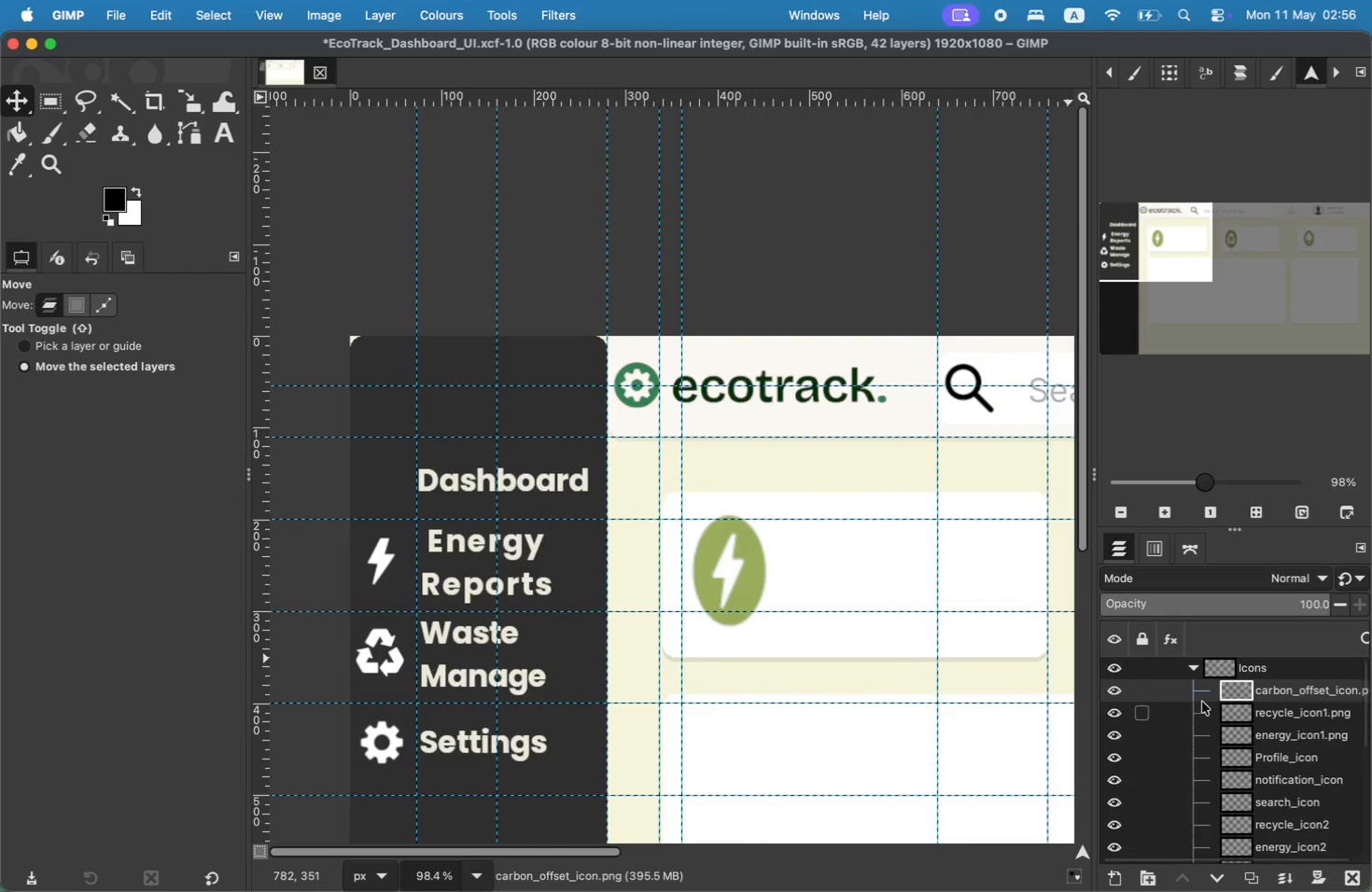 
double_click([1296, 687])
 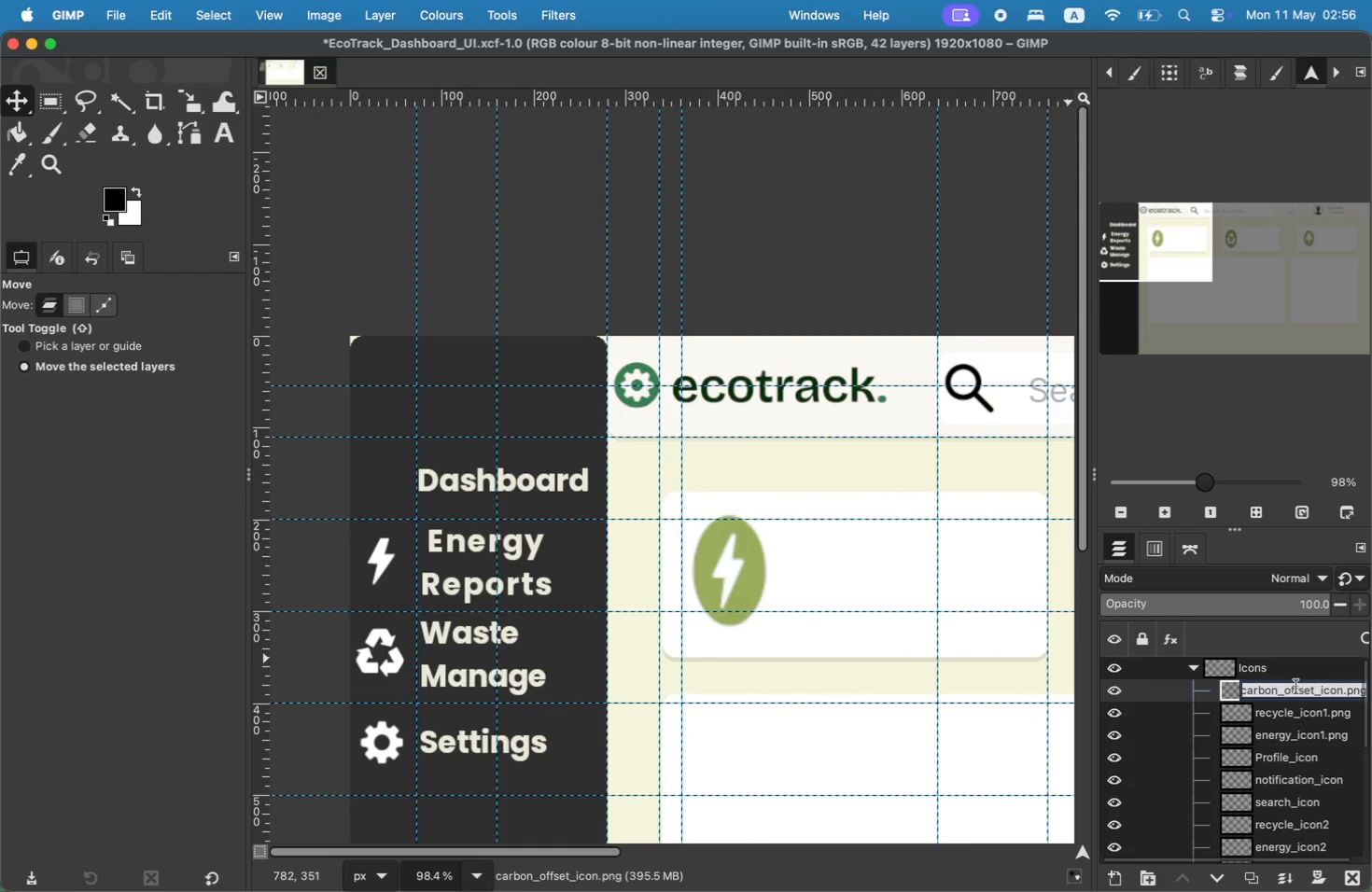 
key(ArrowRight)
 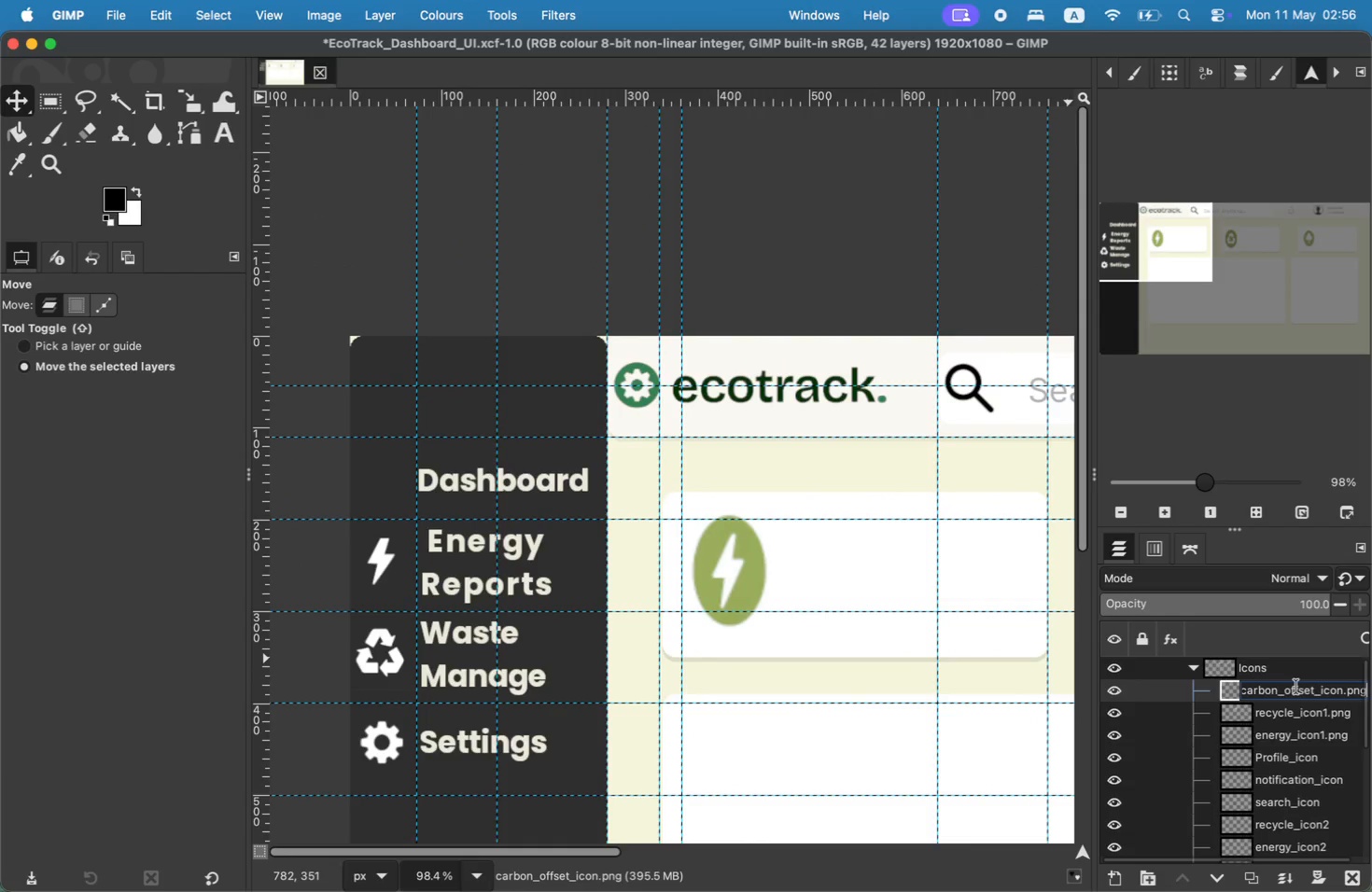 
key(Backspace)
 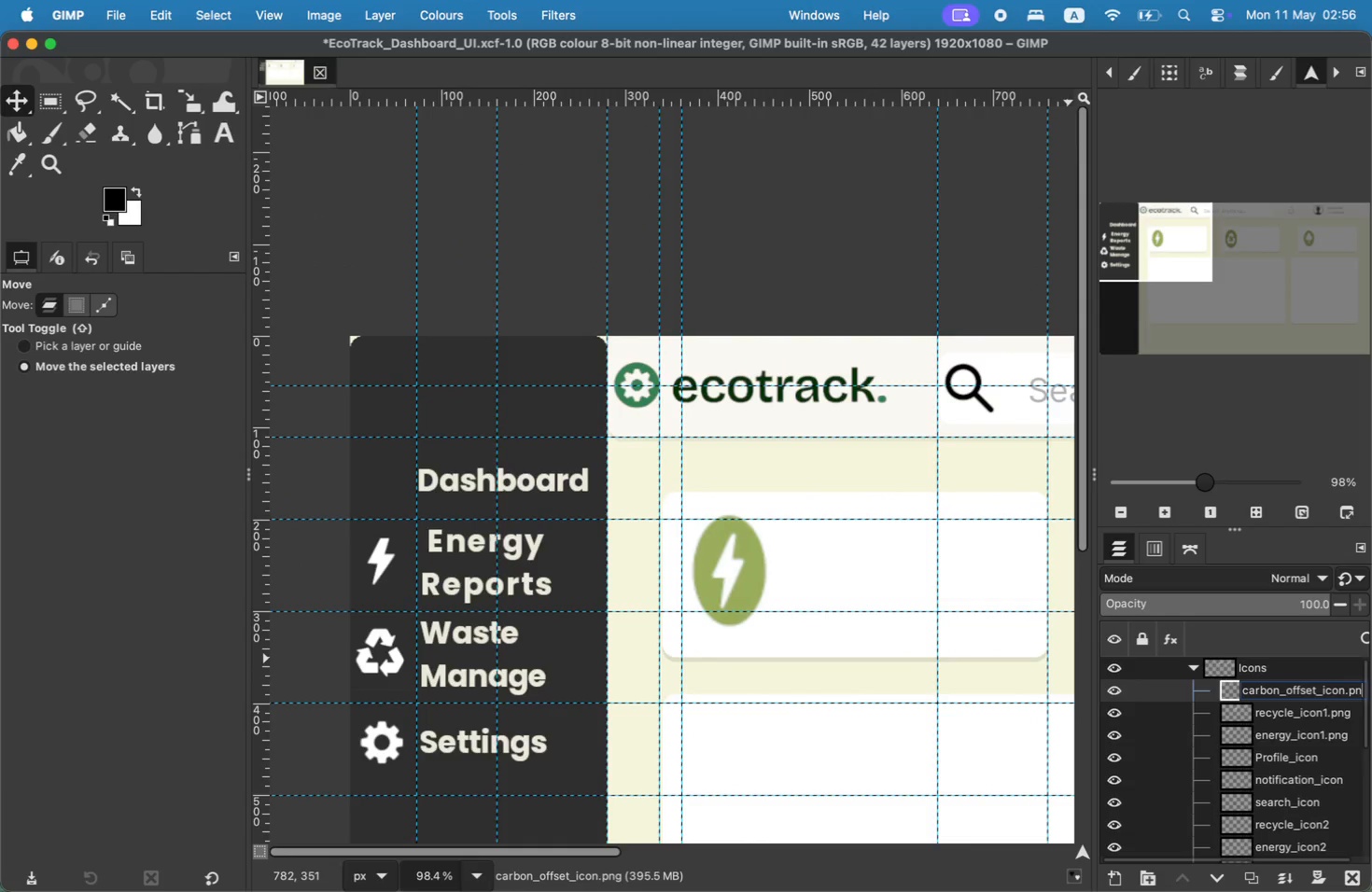 
key(Backspace)
 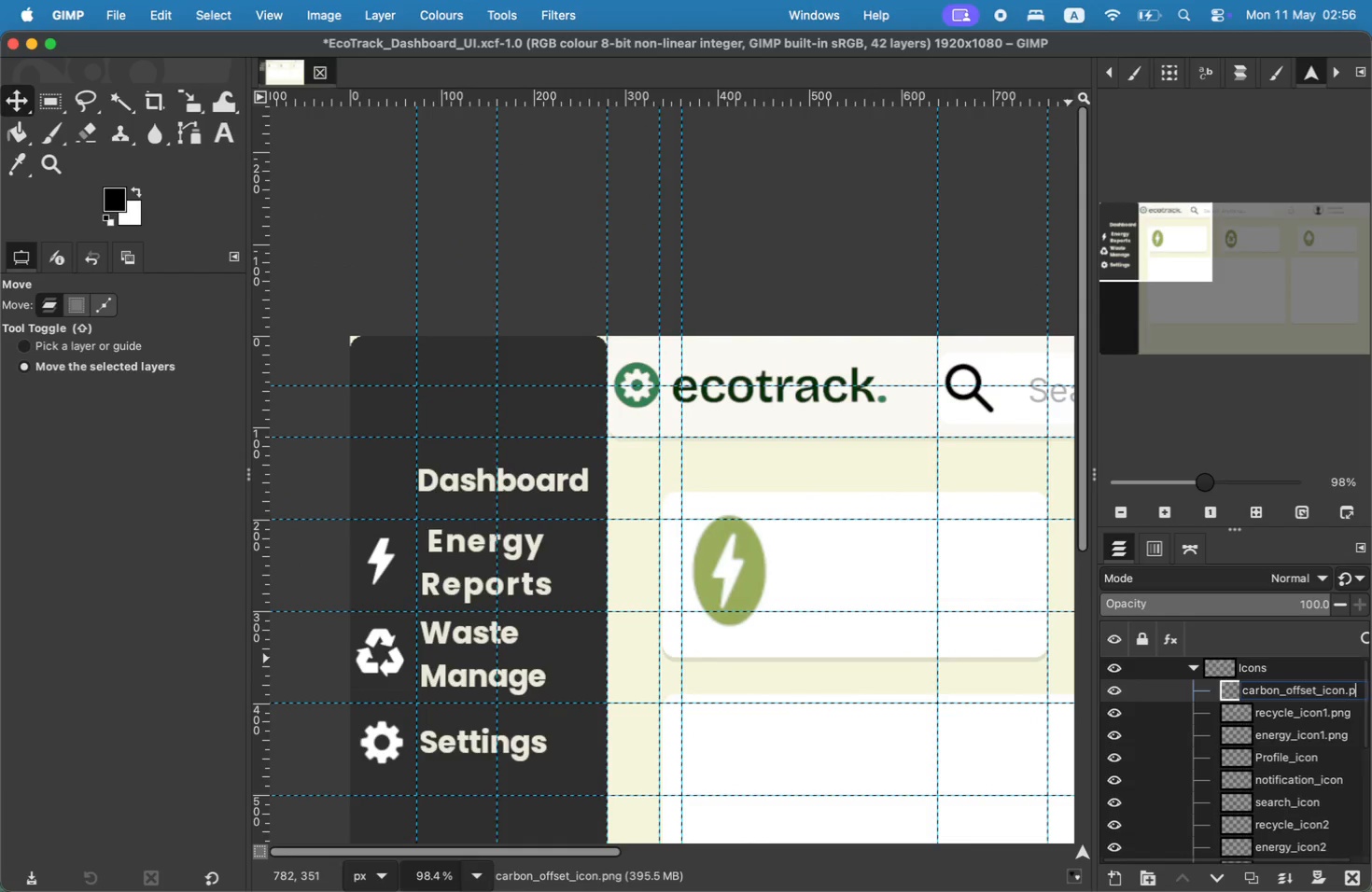 
key(Backspace)
 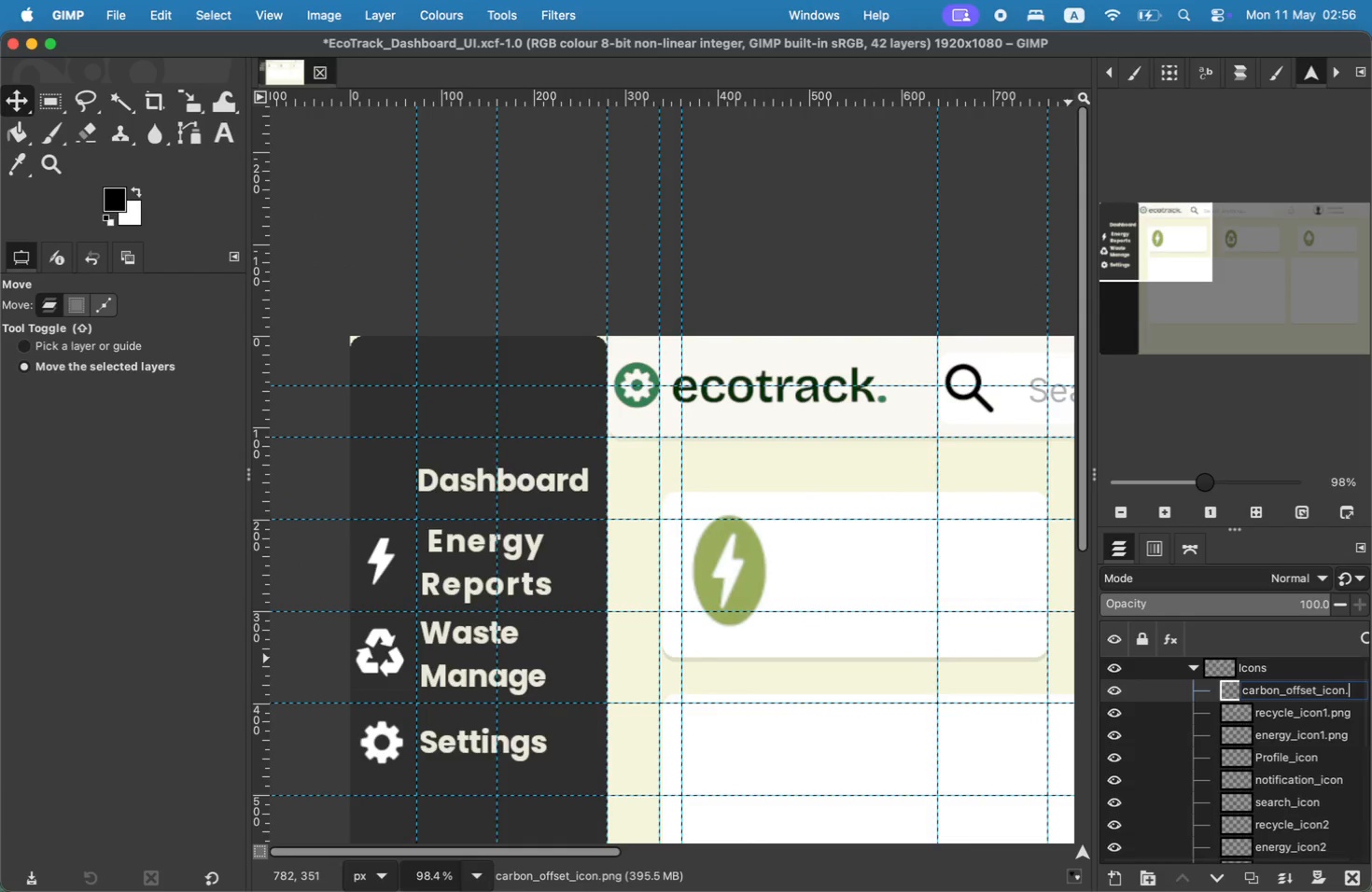 
key(Backspace)
 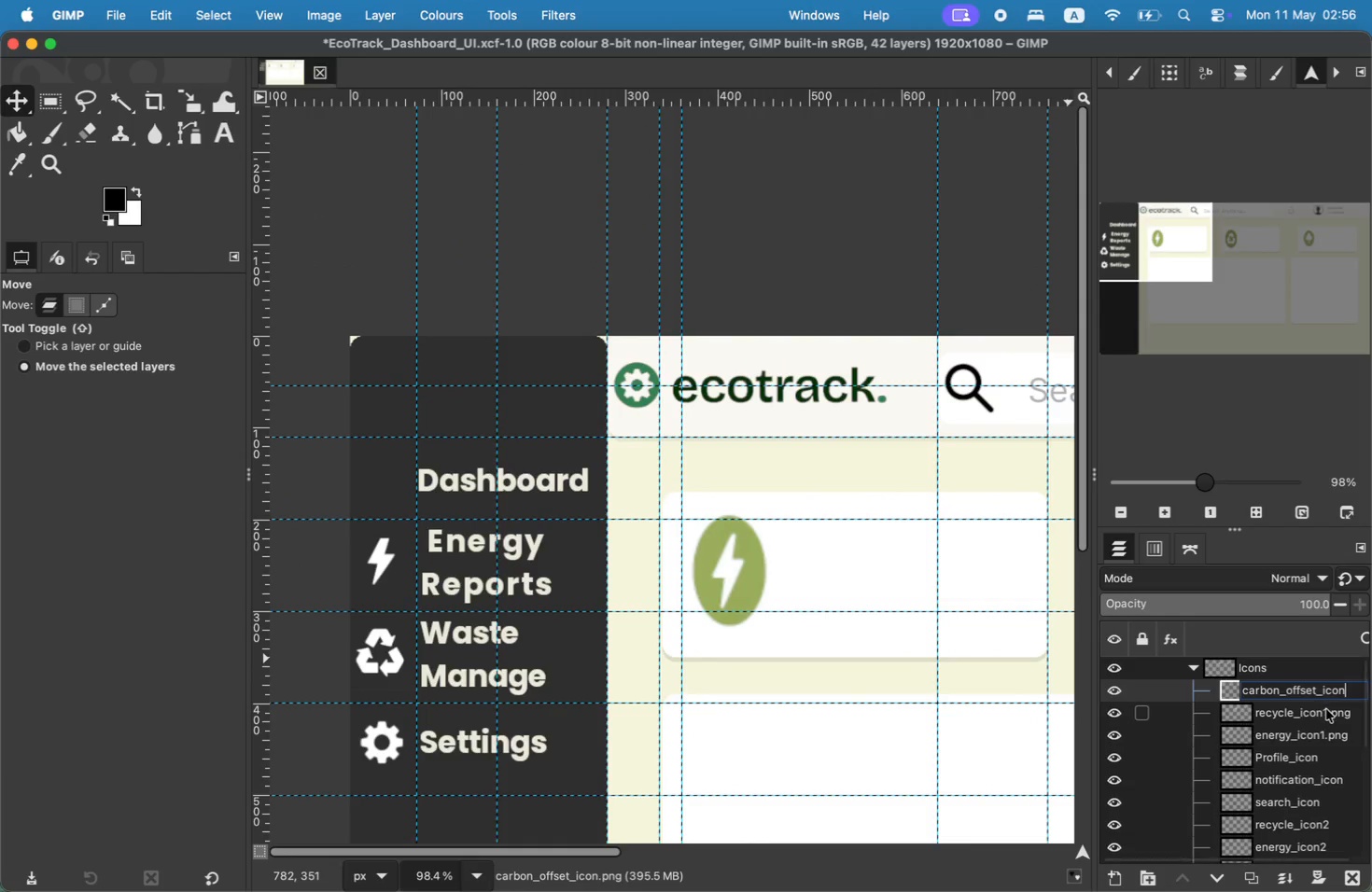 
double_click([1326, 710])
 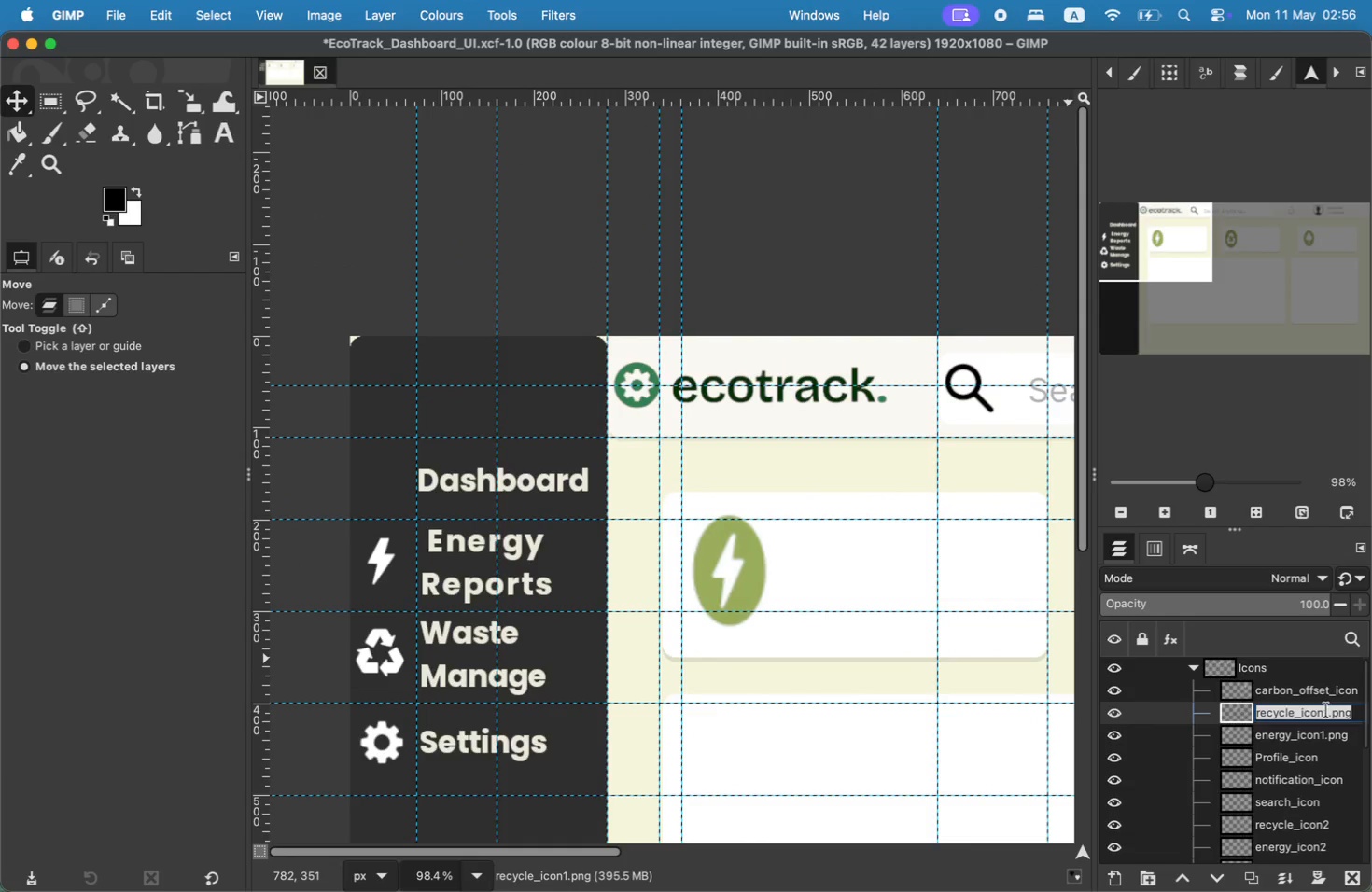 
key(ArrowRight)
 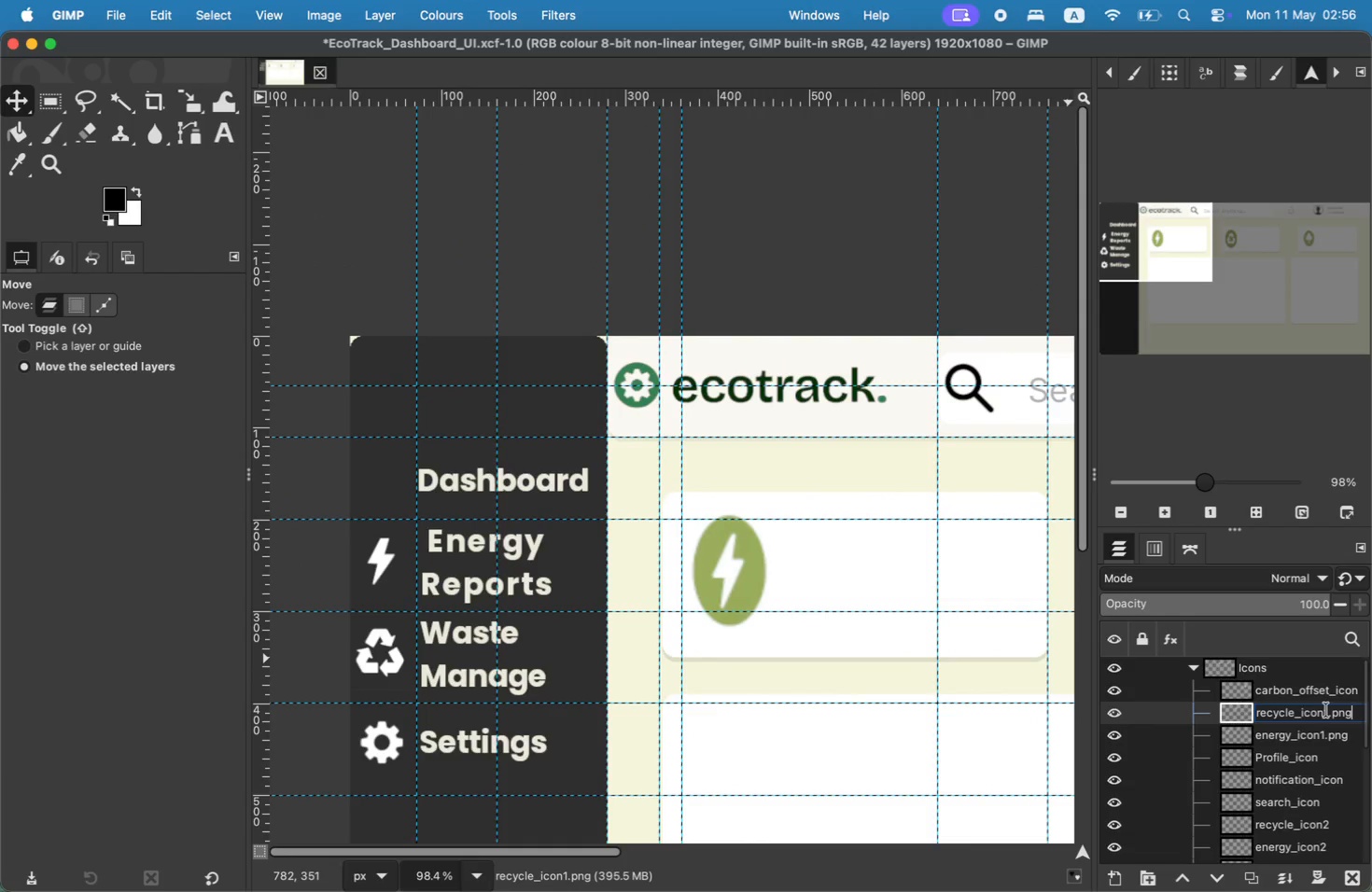 
key(Backspace)
 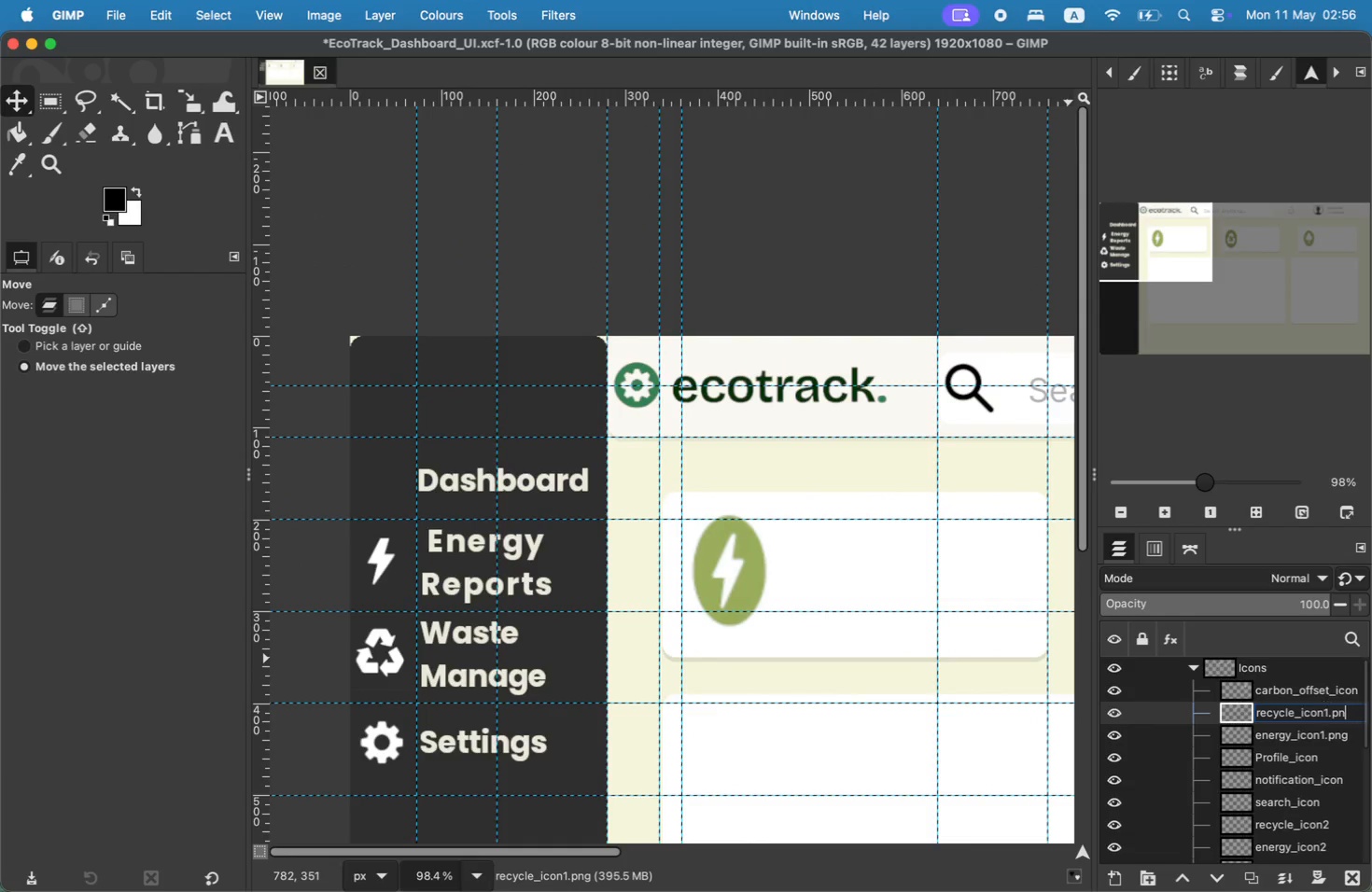 
key(Backspace)
 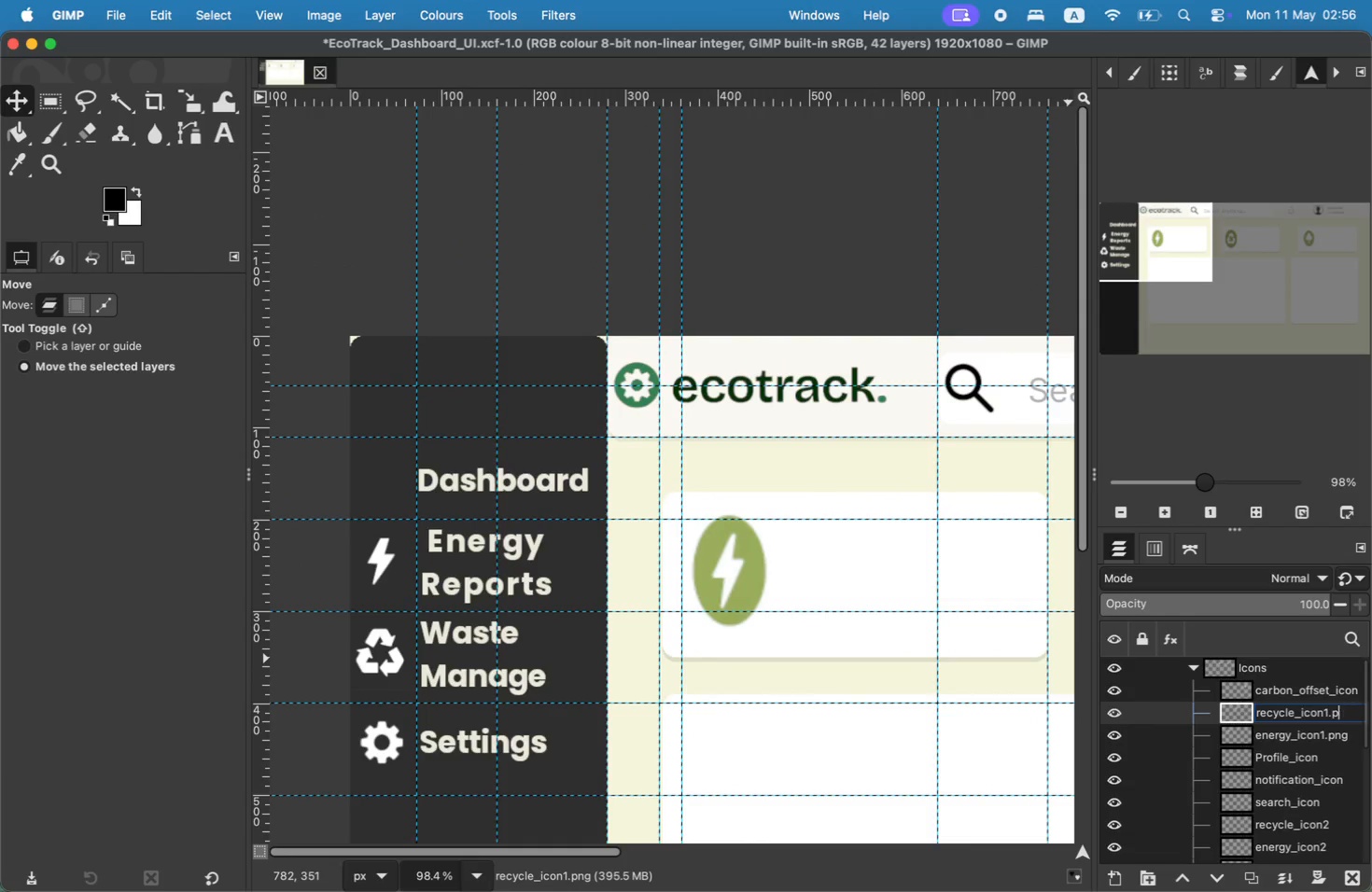 
key(Backspace)
 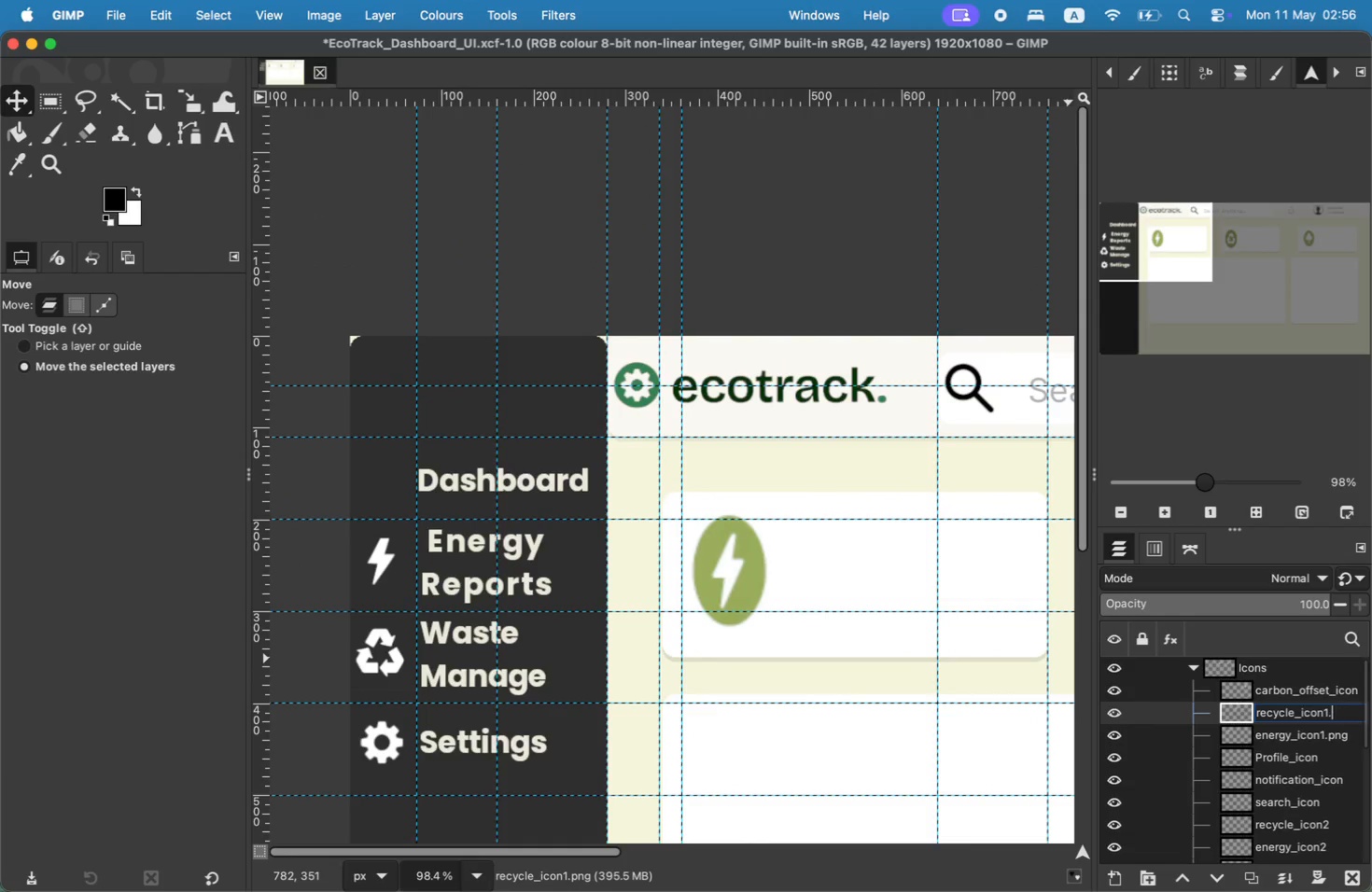 
key(Backspace)
 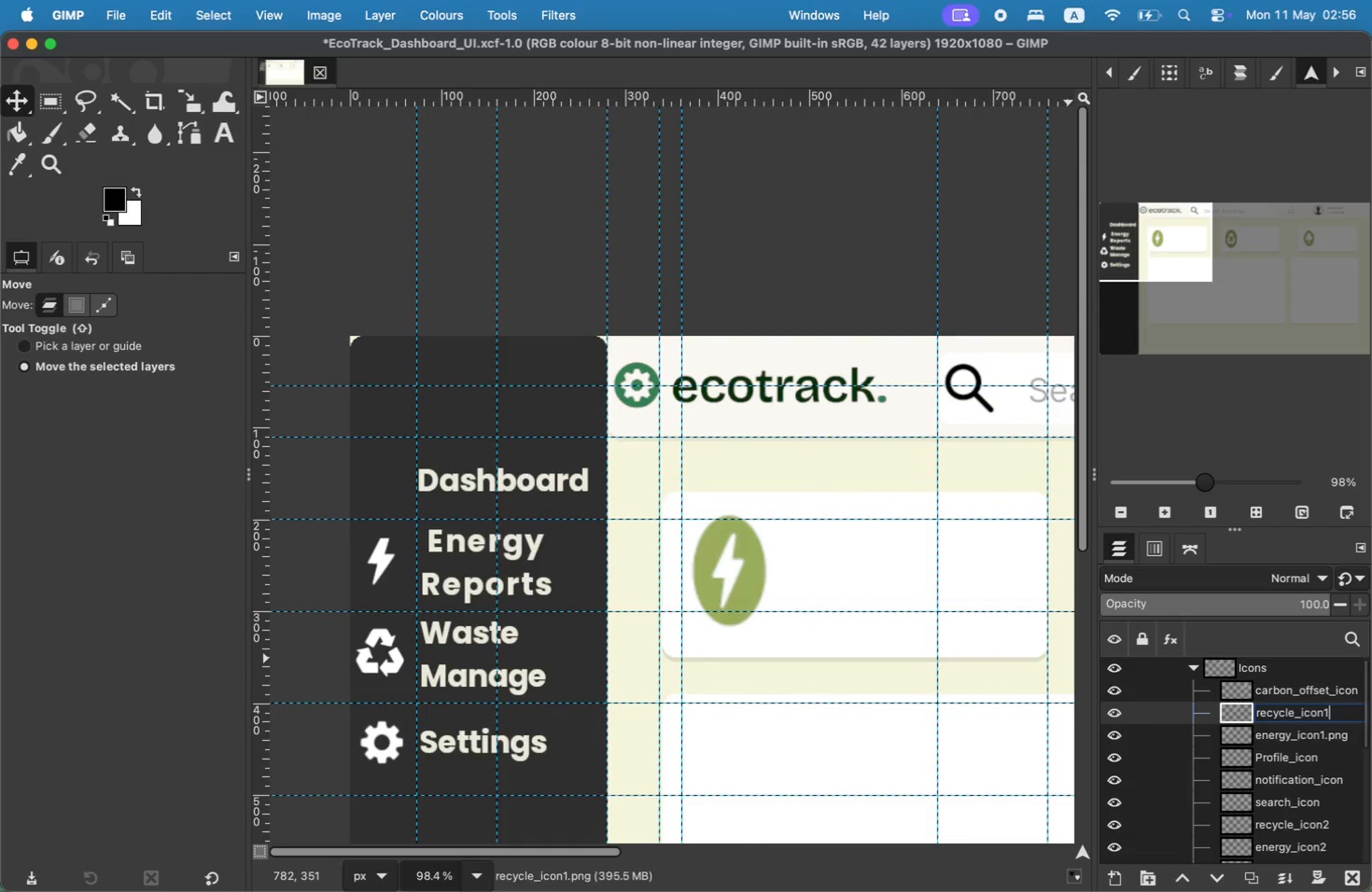 
key(Enter)
 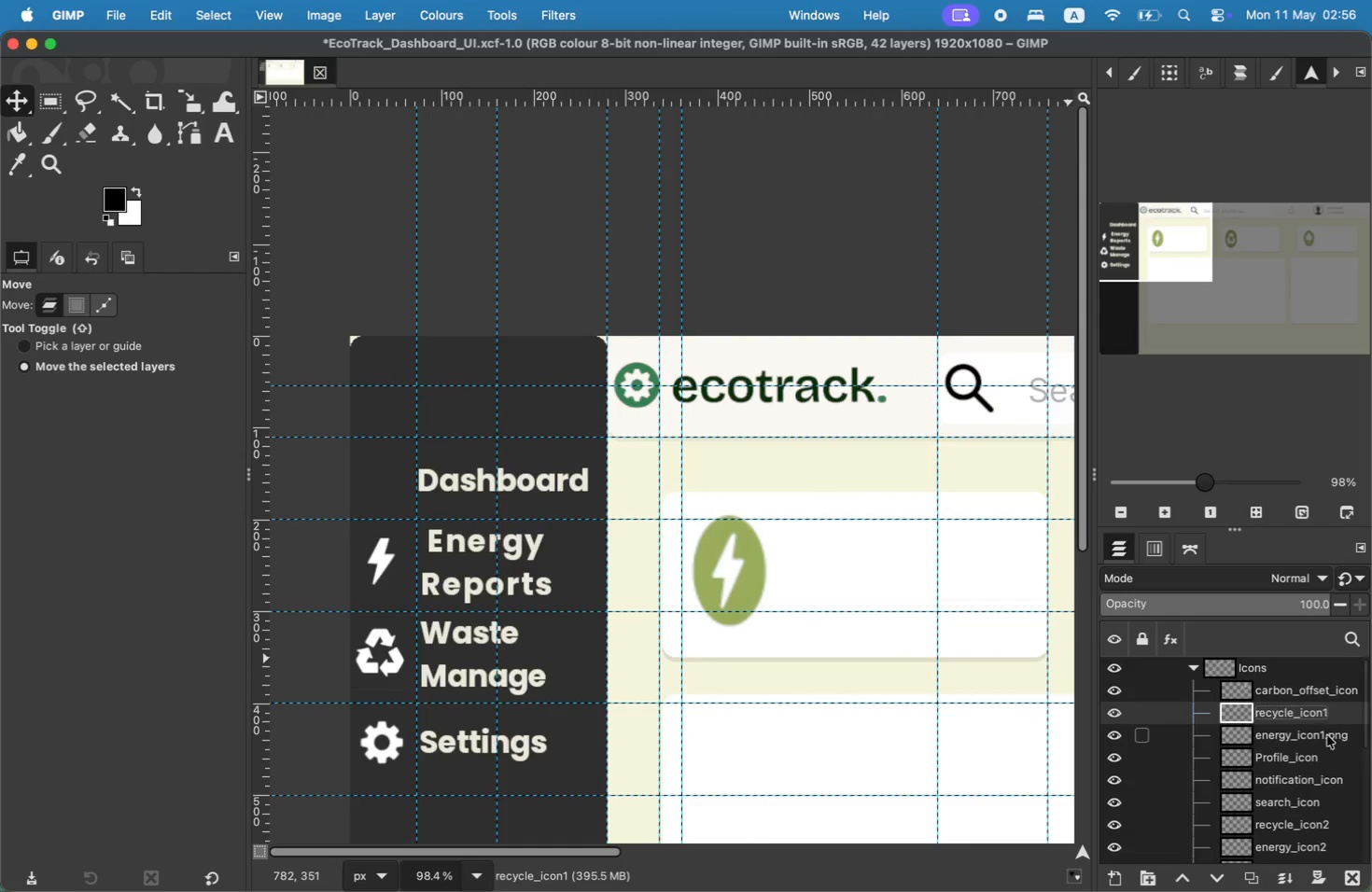 
double_click([1326, 739])
 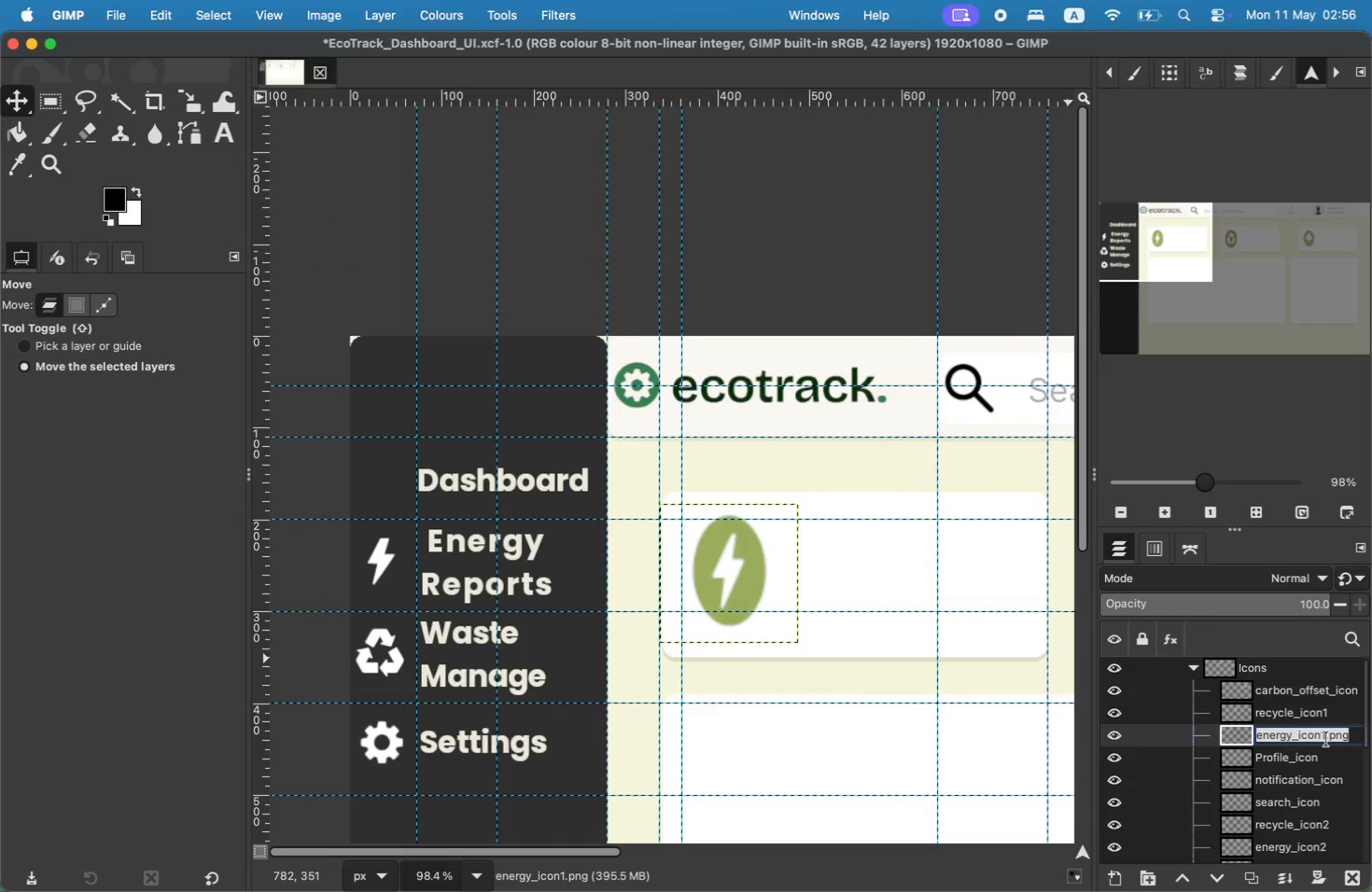 
key(ArrowRight)
 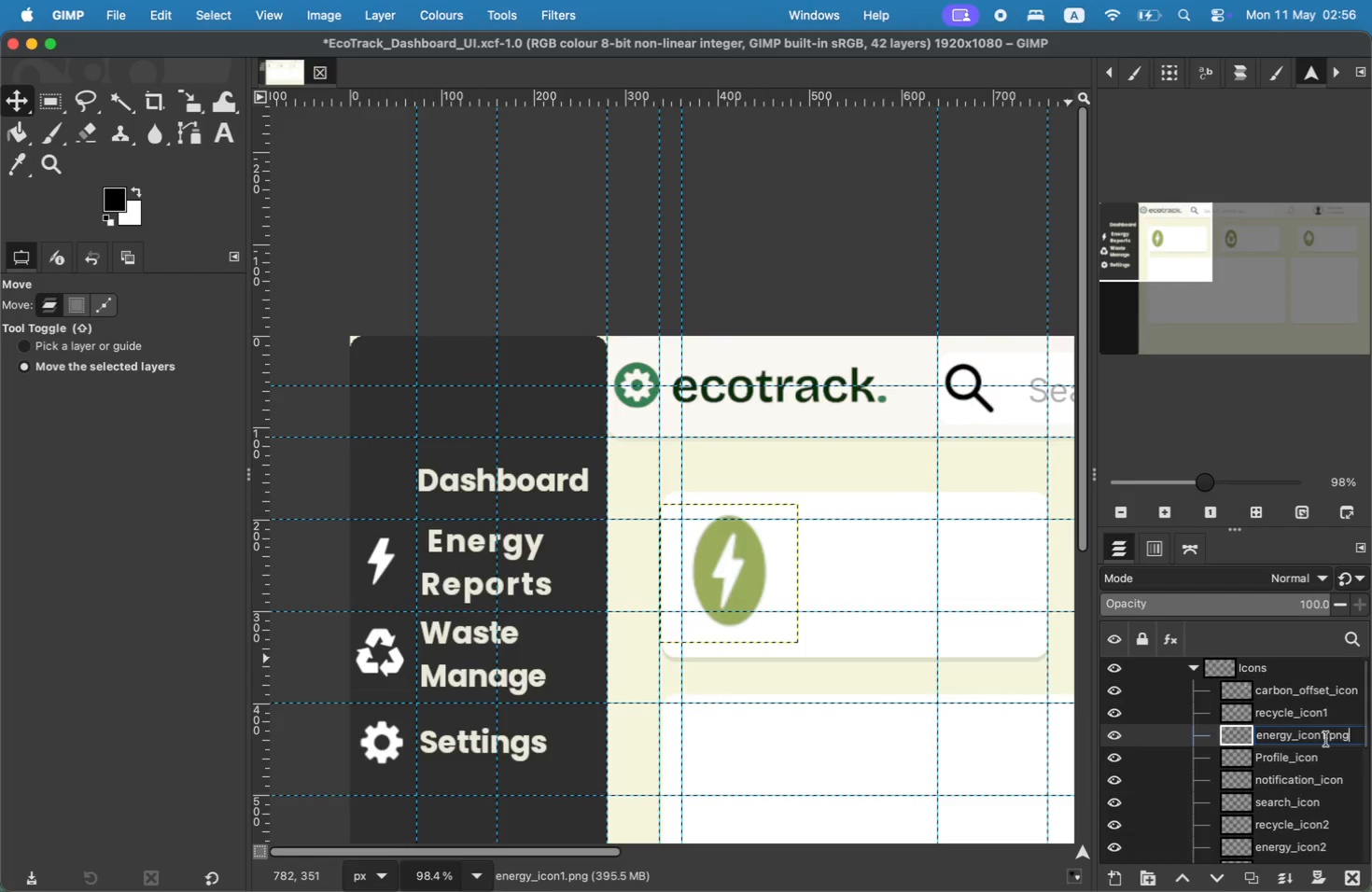 
key(Backspace)
 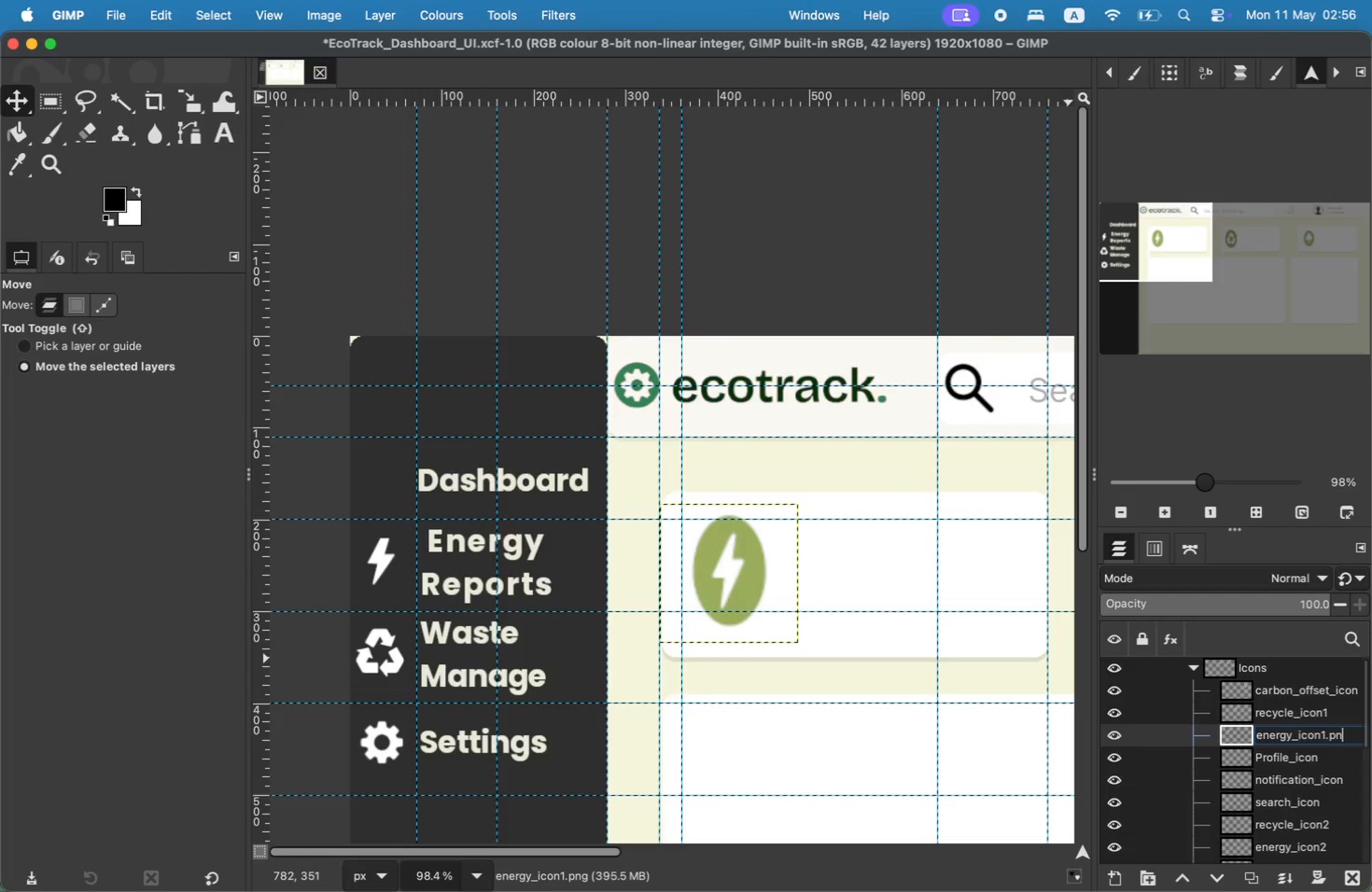 
key(Backspace)
 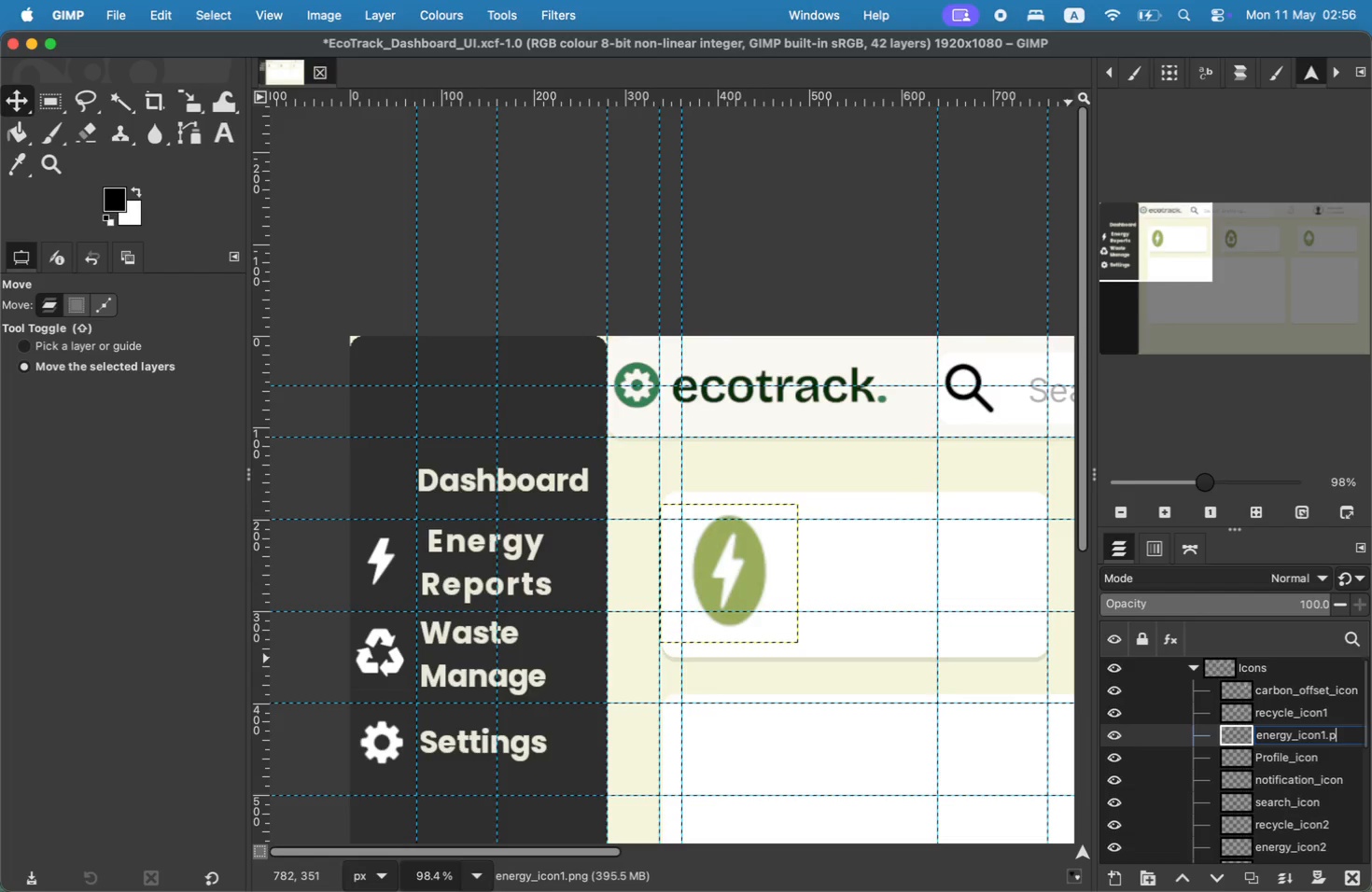 
key(Backspace)
 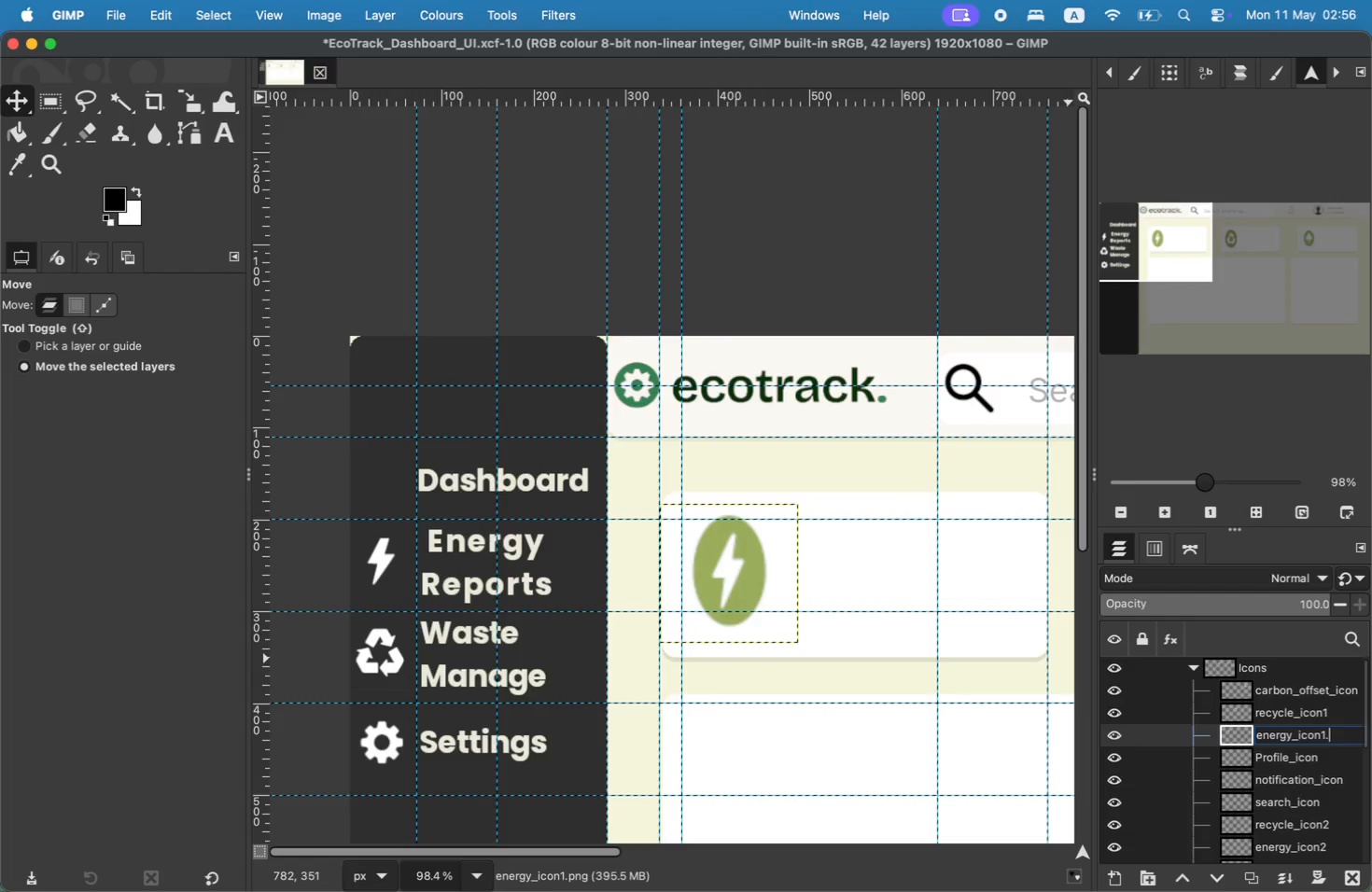 
key(Backspace)
 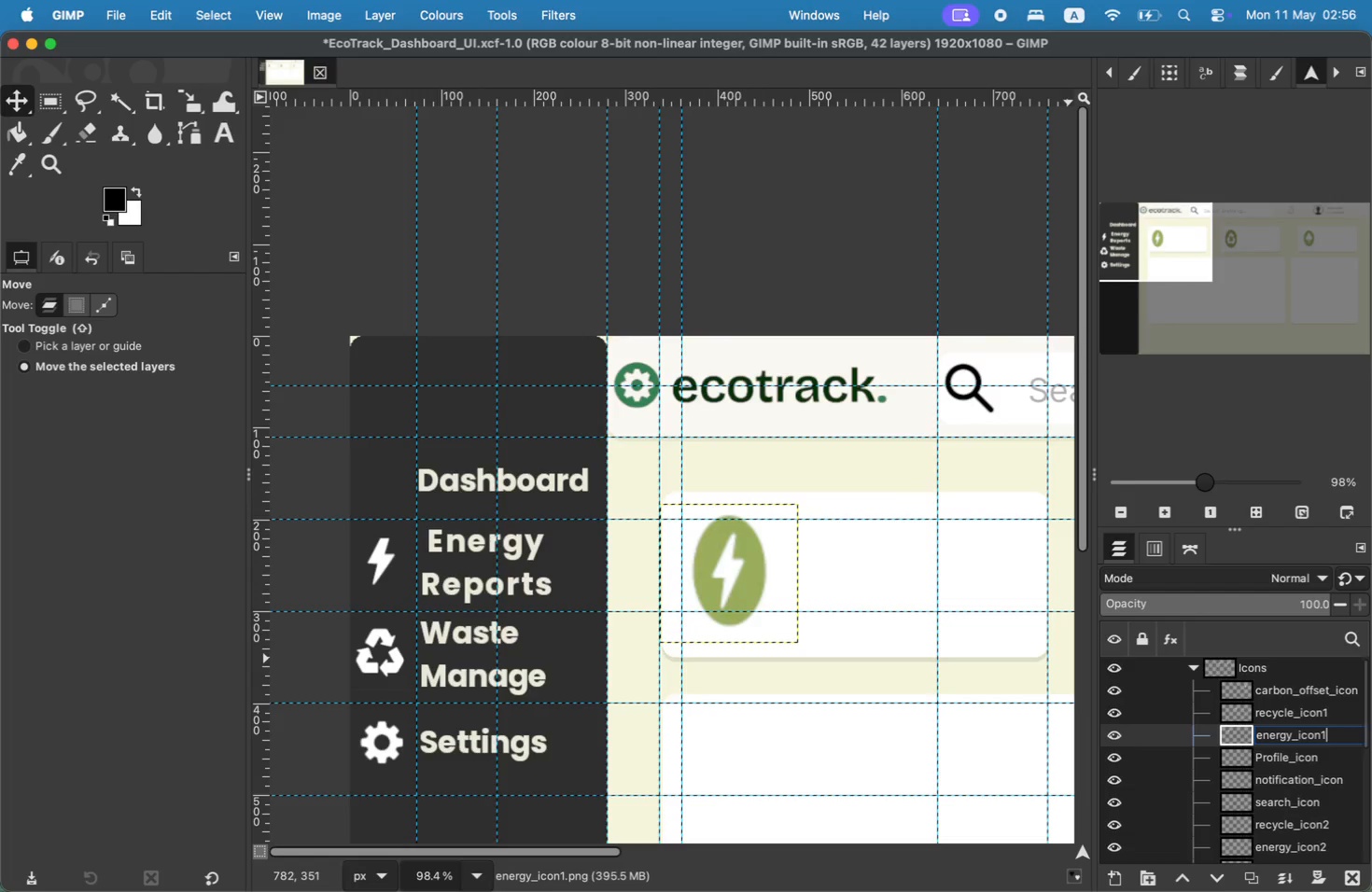 
key(Enter)
 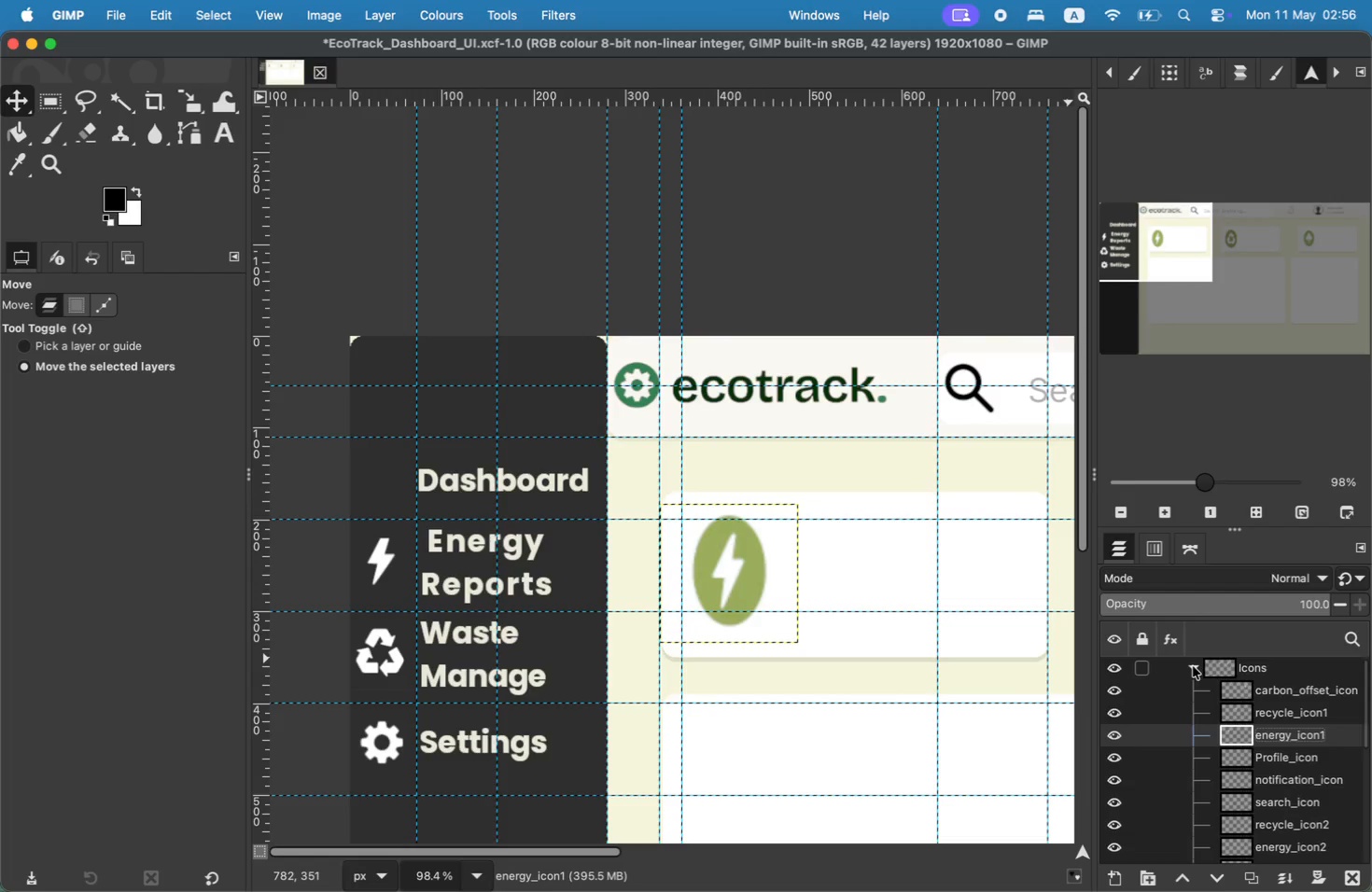 
hold_key(key=CommandLeft, duration=1.94)
 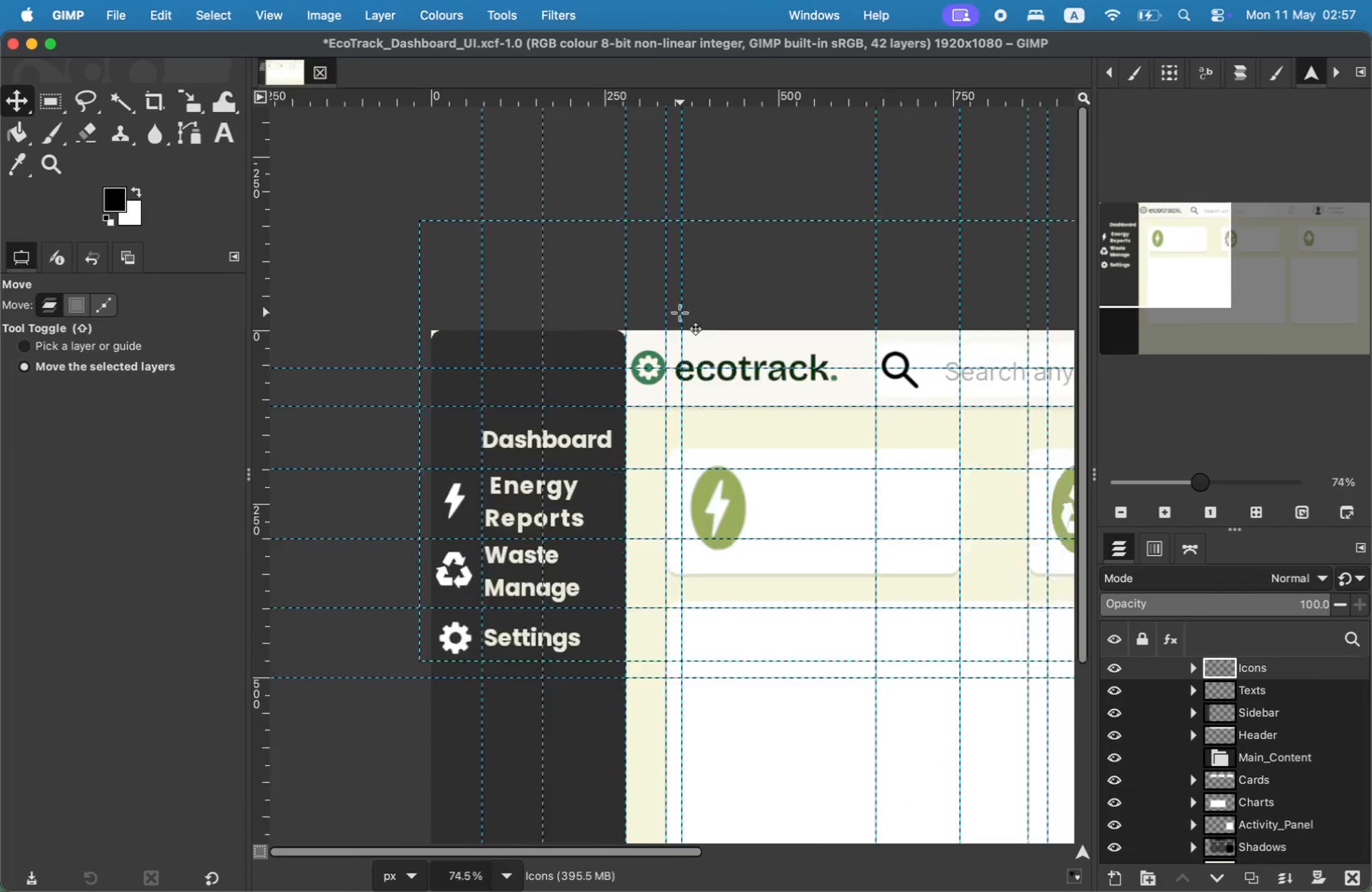 
hold_key(key=CommandLeft, duration=0.44)
 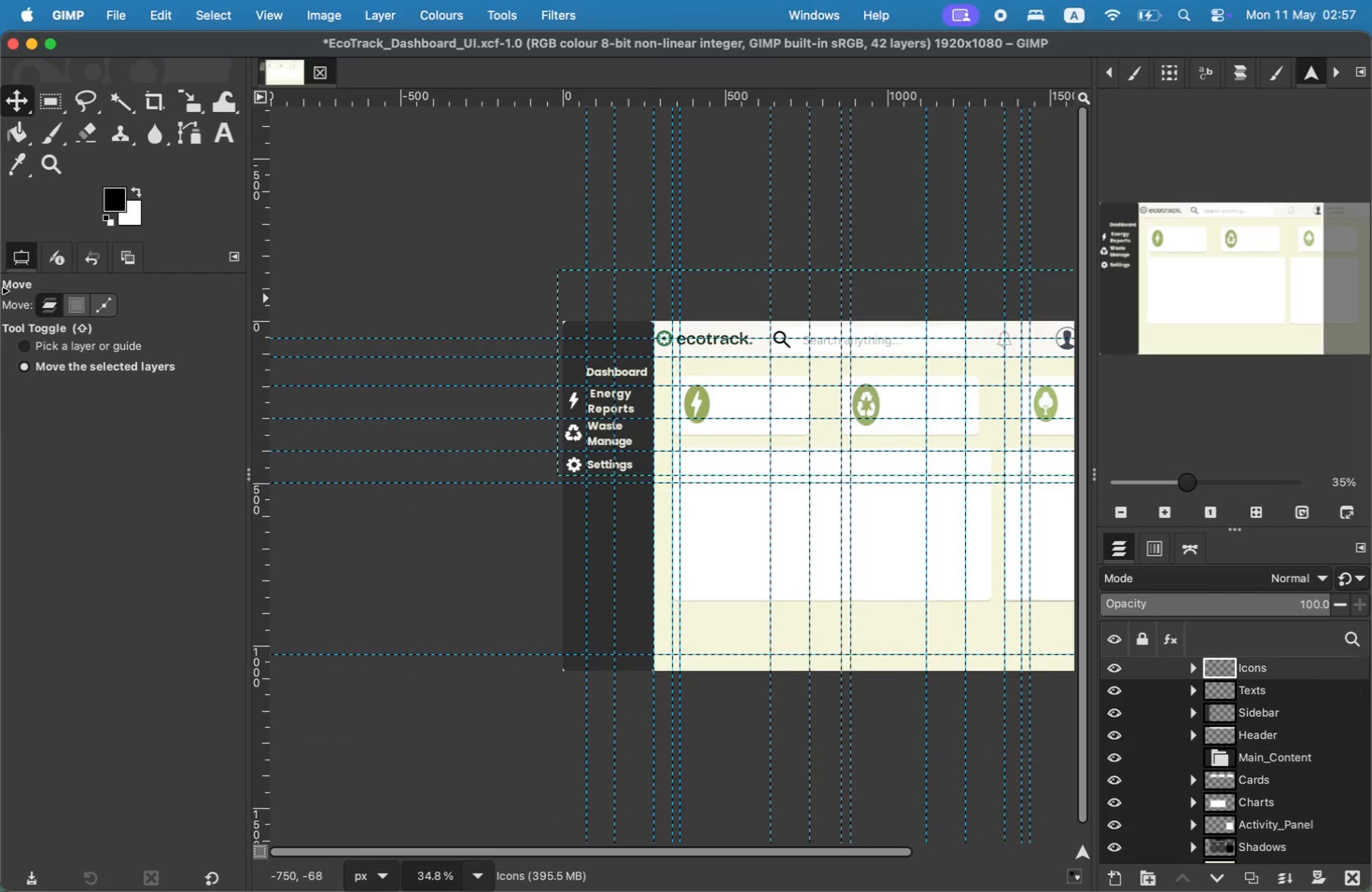 
left_click([60, 343])
 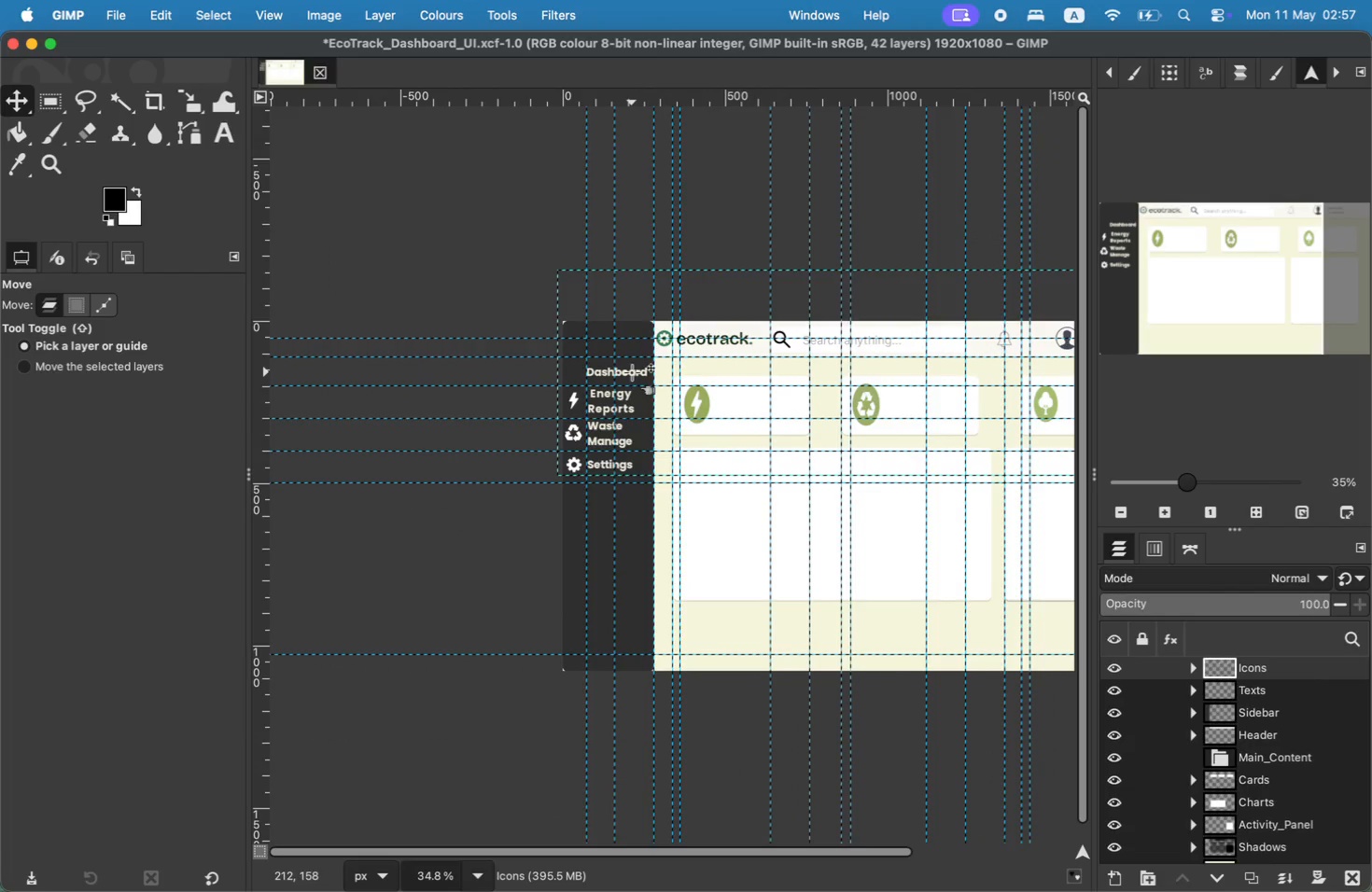 
scroll: coordinate [441, 264], scroll_direction: down, amount: 6.0
 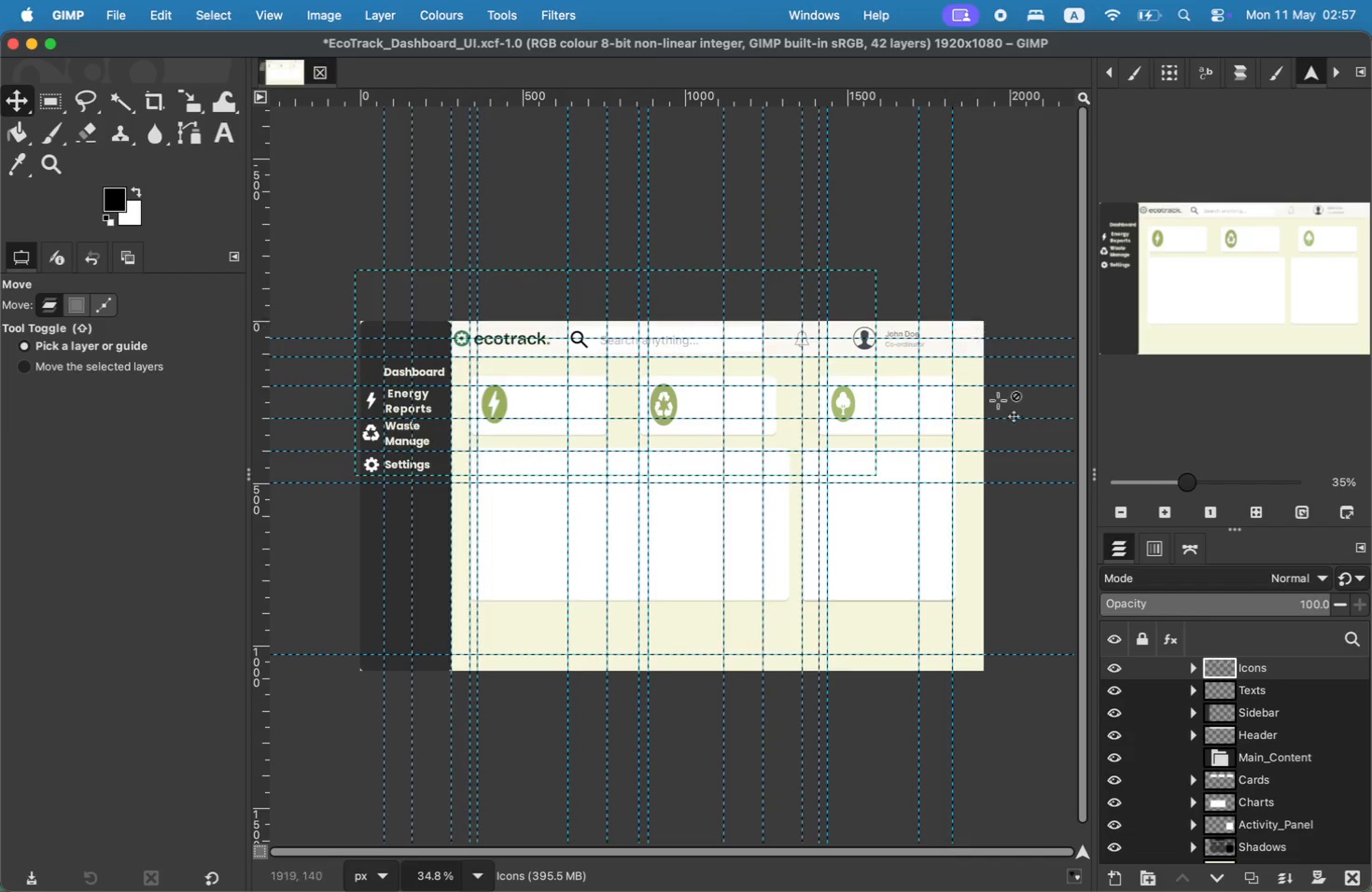 
left_click([1266, 760])
 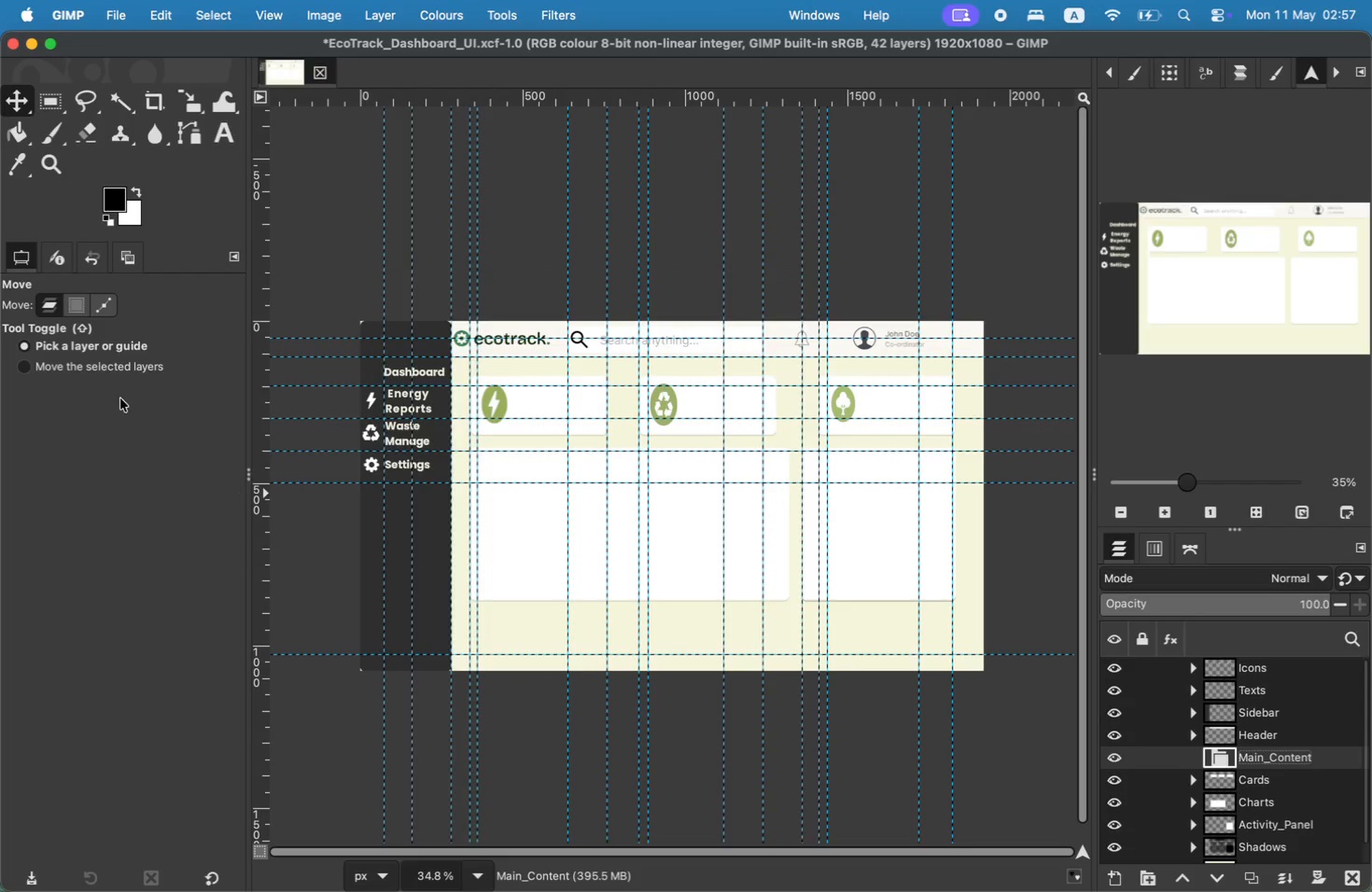 
left_click([92, 344])
 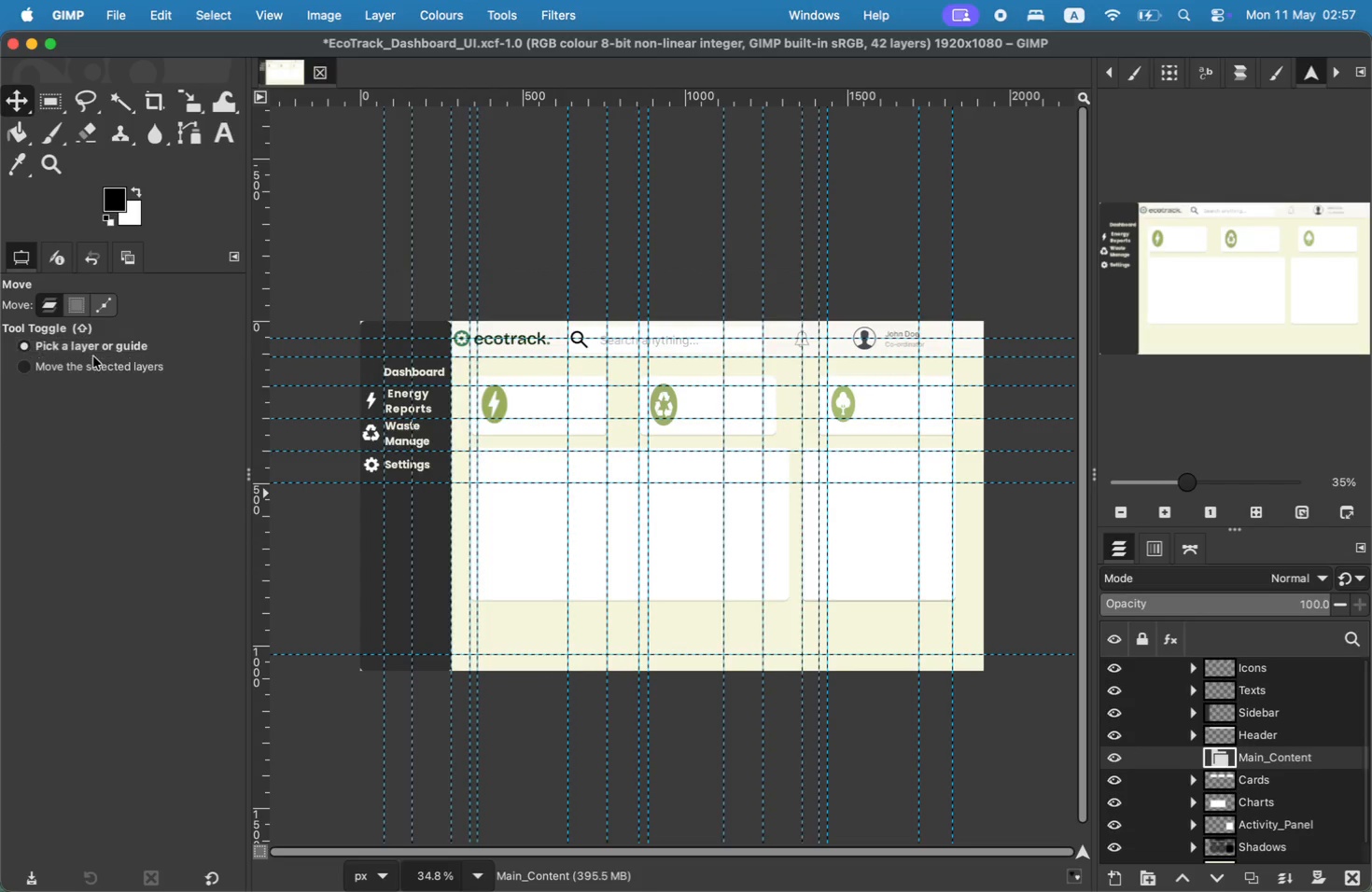 
hold_key(key=CommandLeft, duration=0.84)
 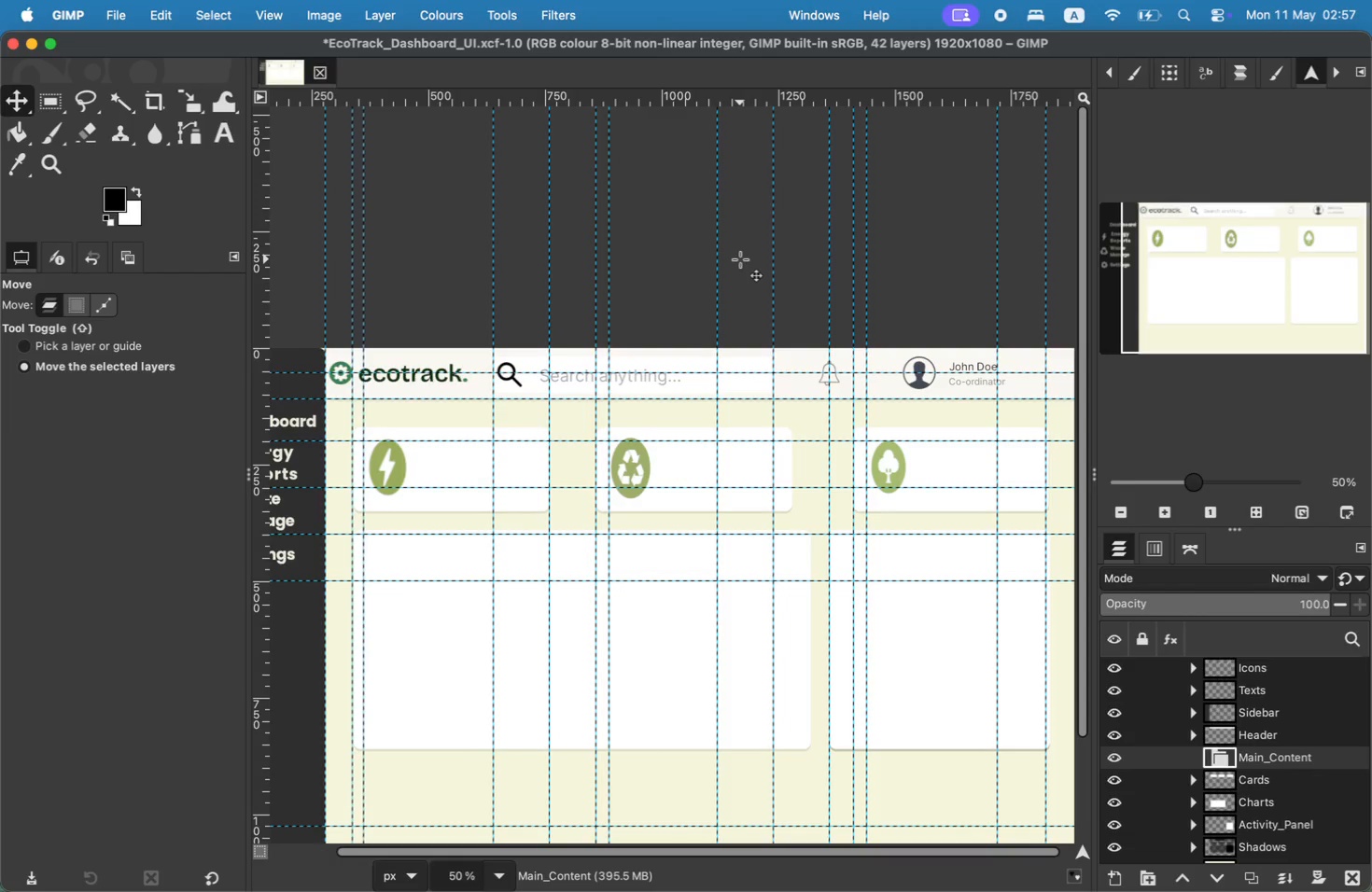 
wait(39.9)
 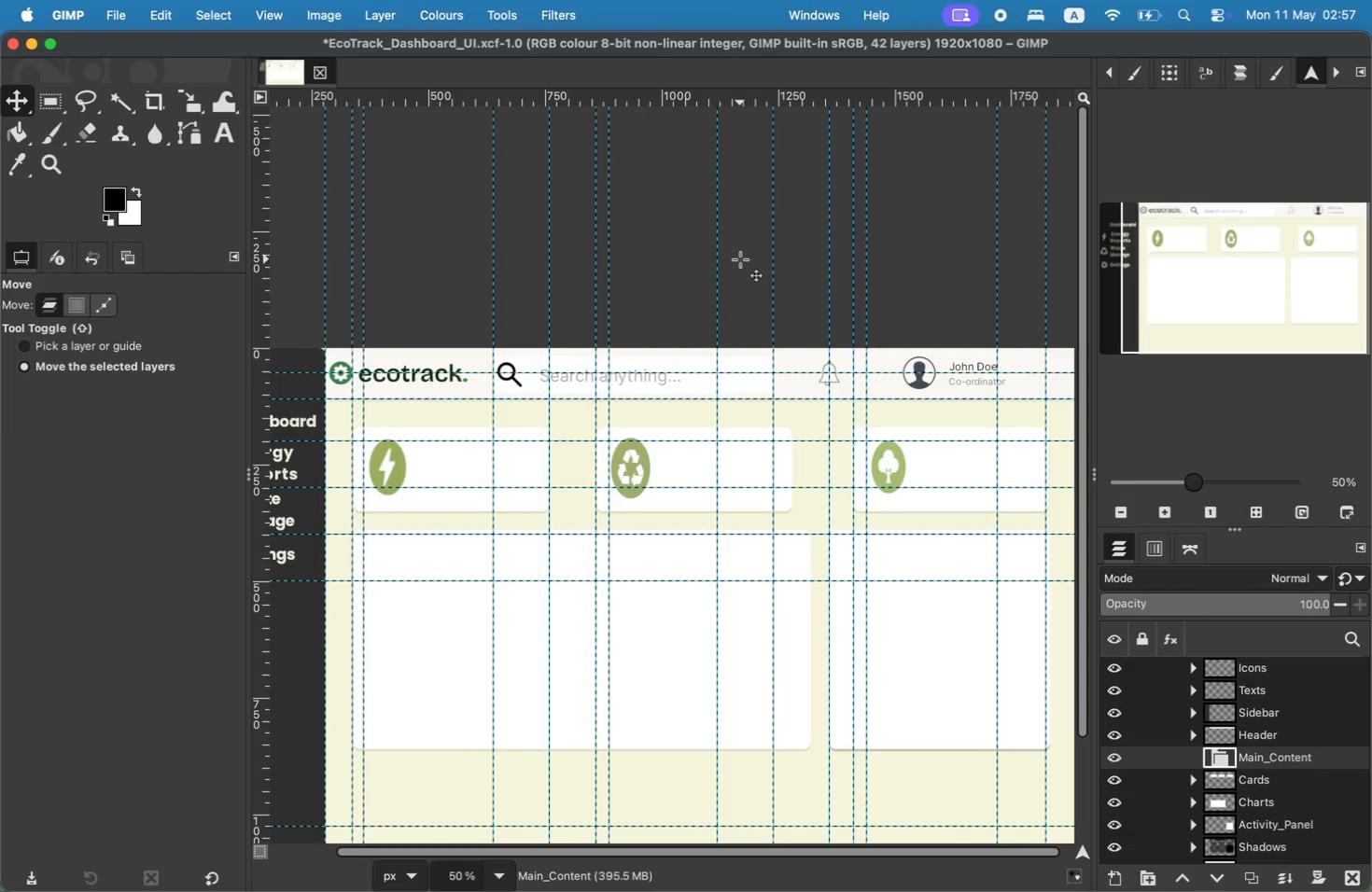 
scroll: coordinate [430, 495], scroll_direction: up, amount: 13.0
 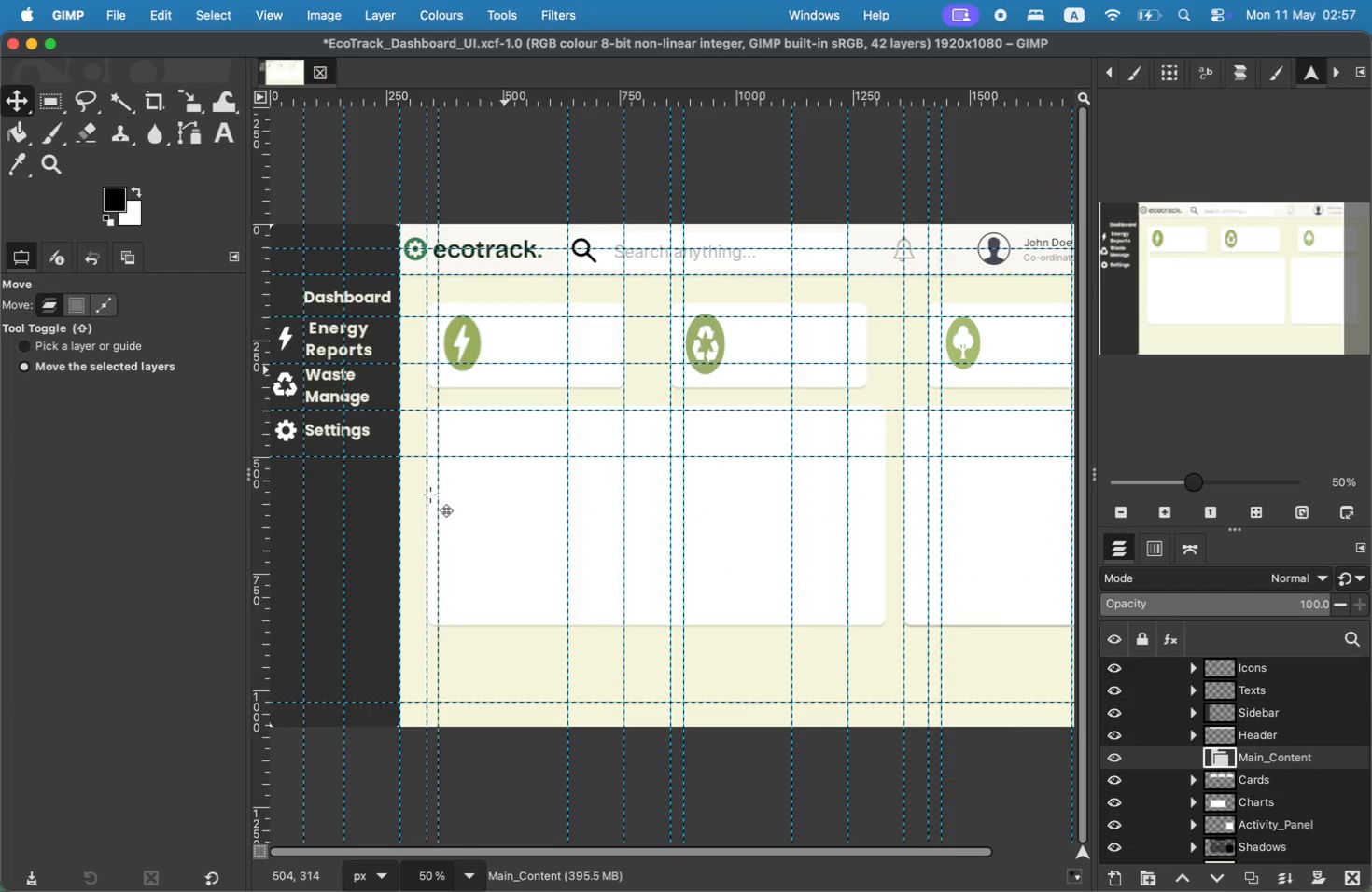 
hold_key(key=CommandLeft, duration=0.91)
 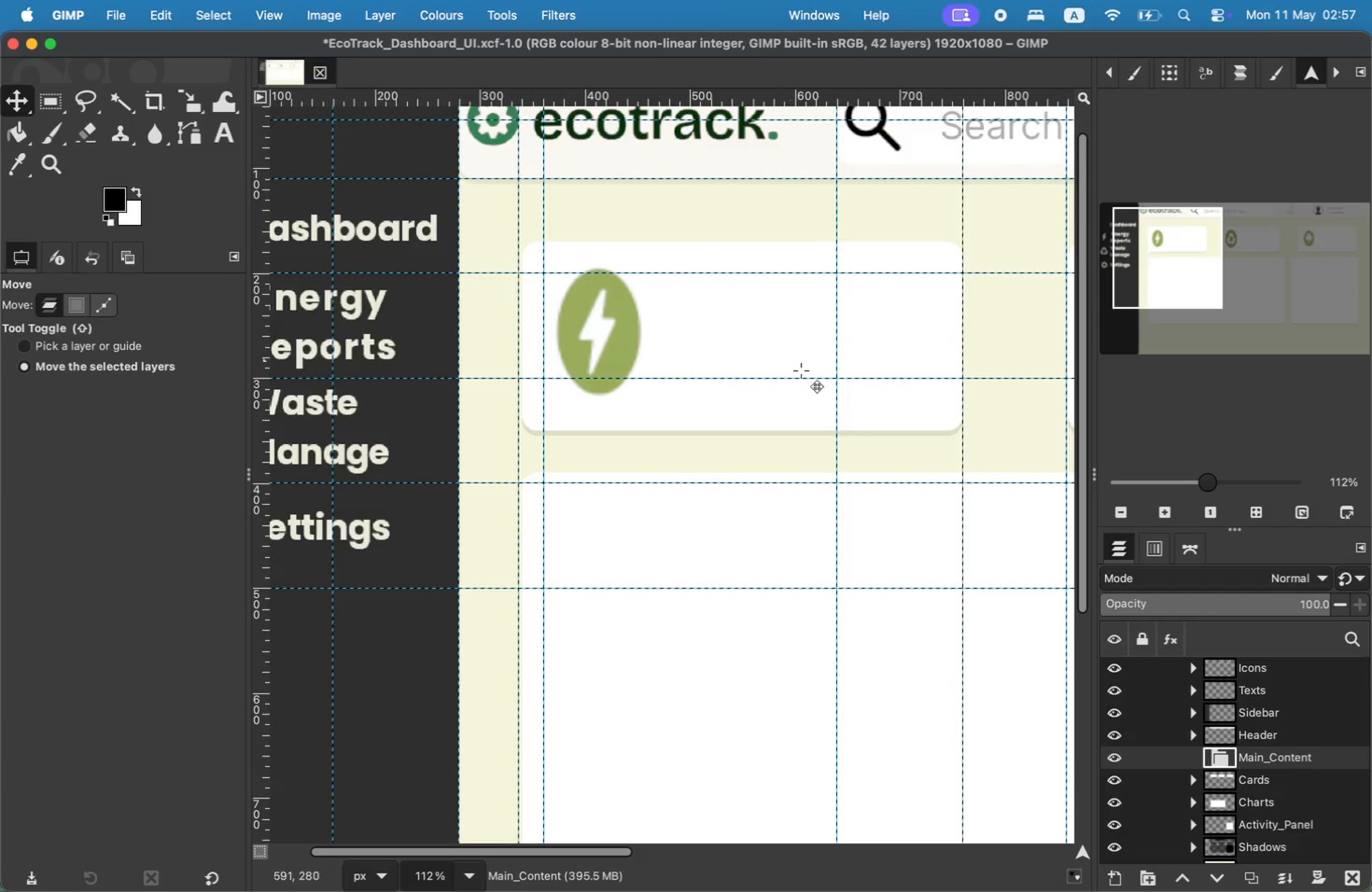 
left_click([1267, 700])
 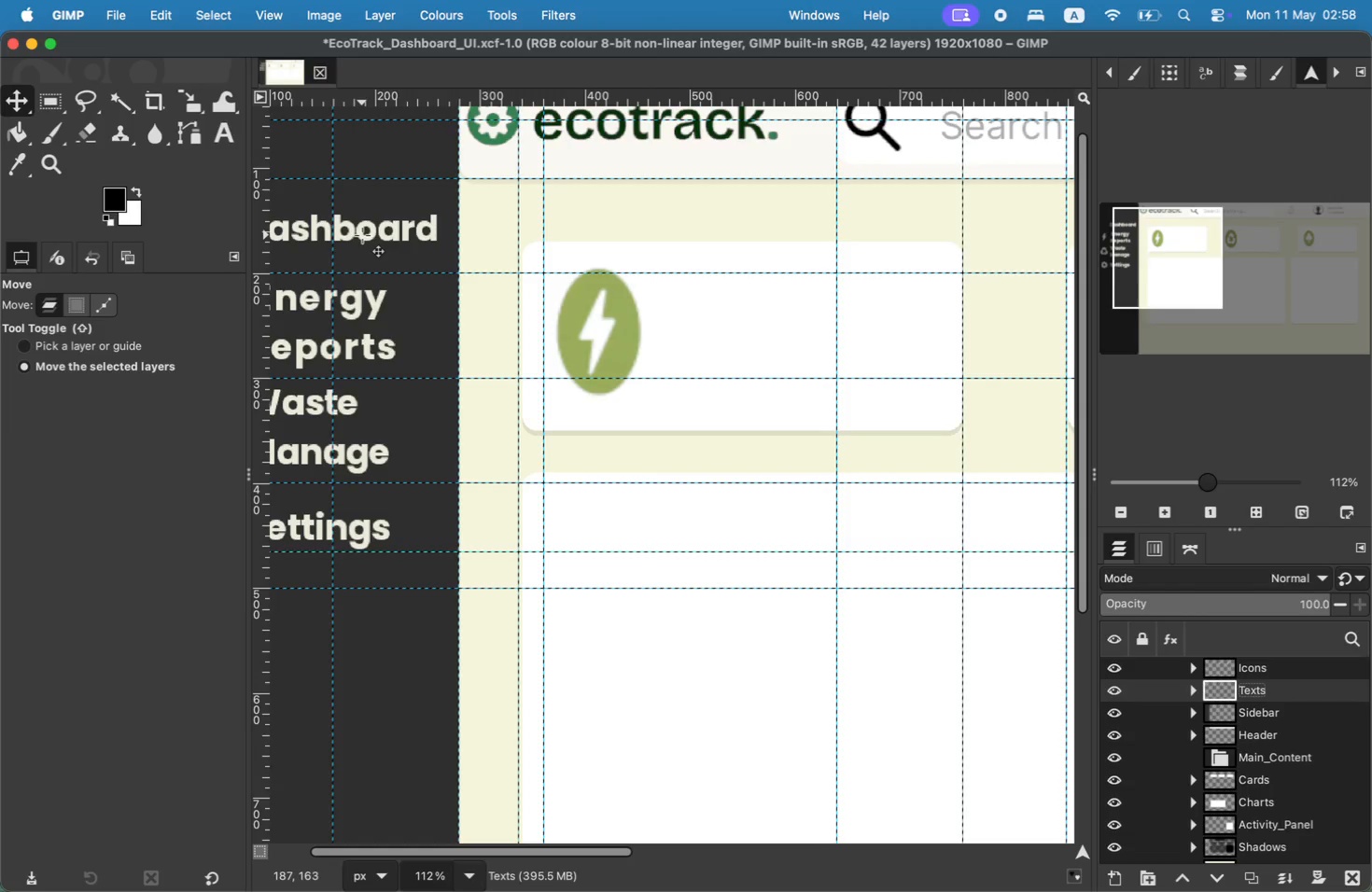 
key(T)
 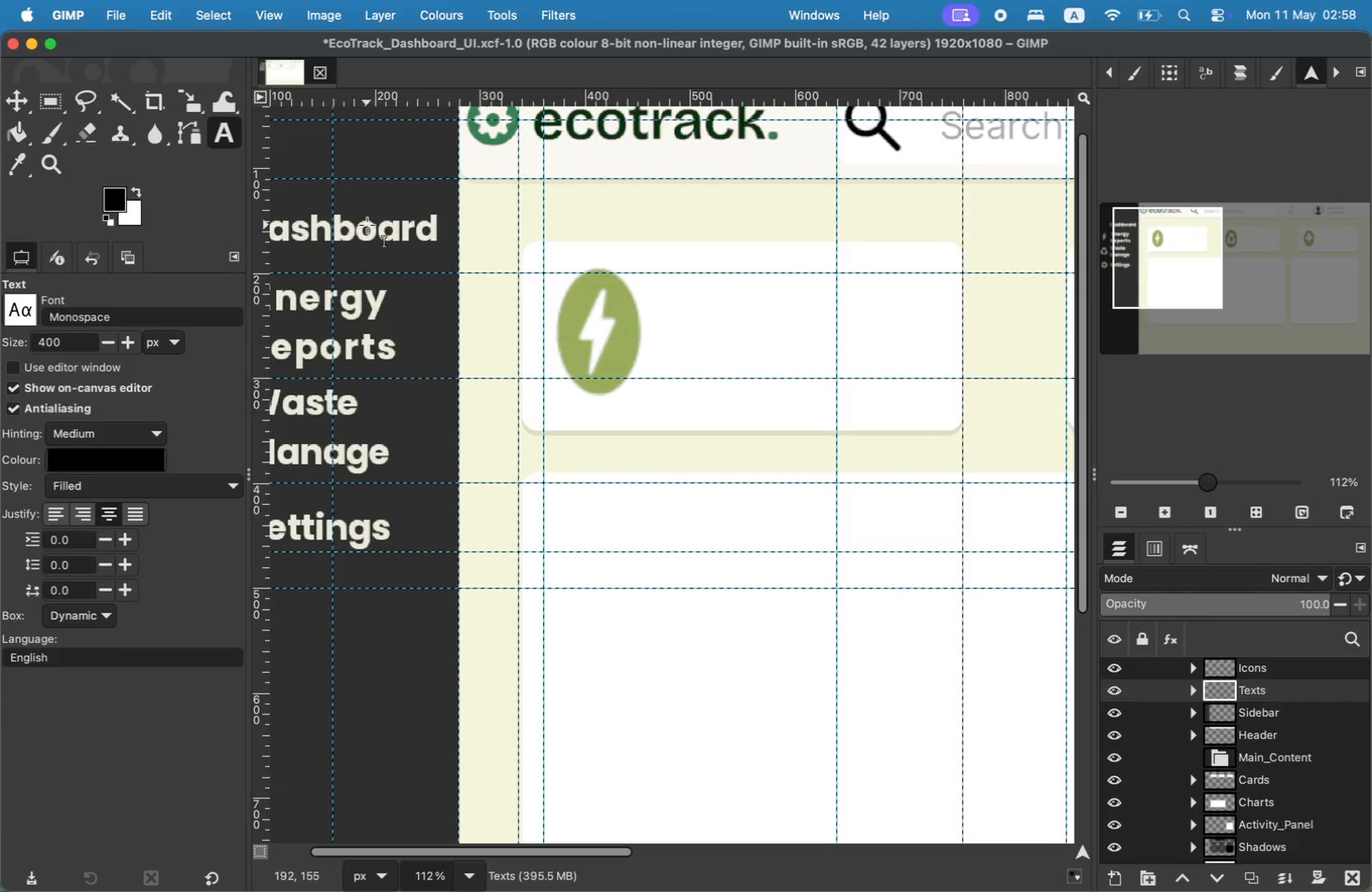 
left_click([367, 223])
 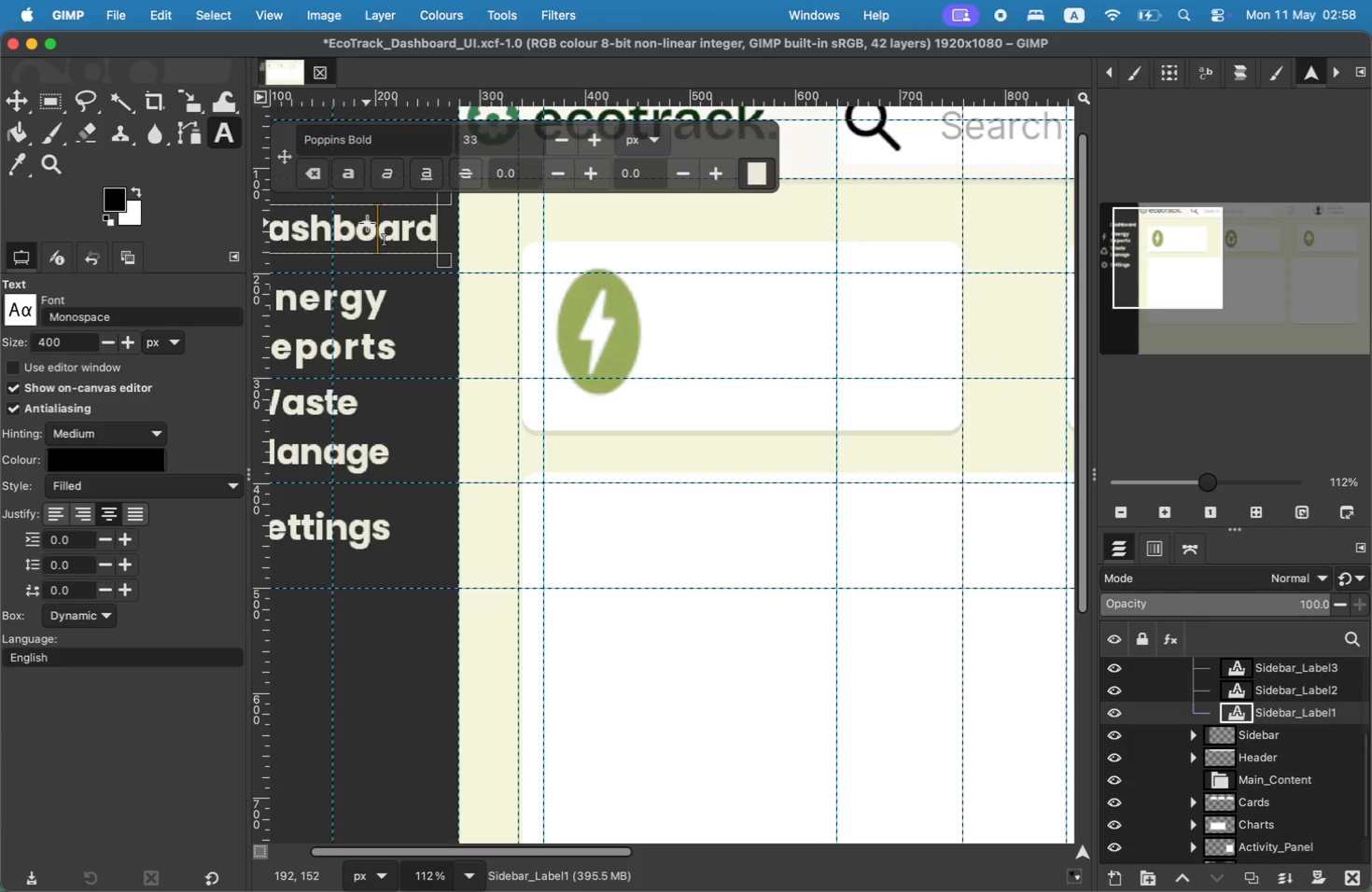 
key(Meta+CommandLeft)
 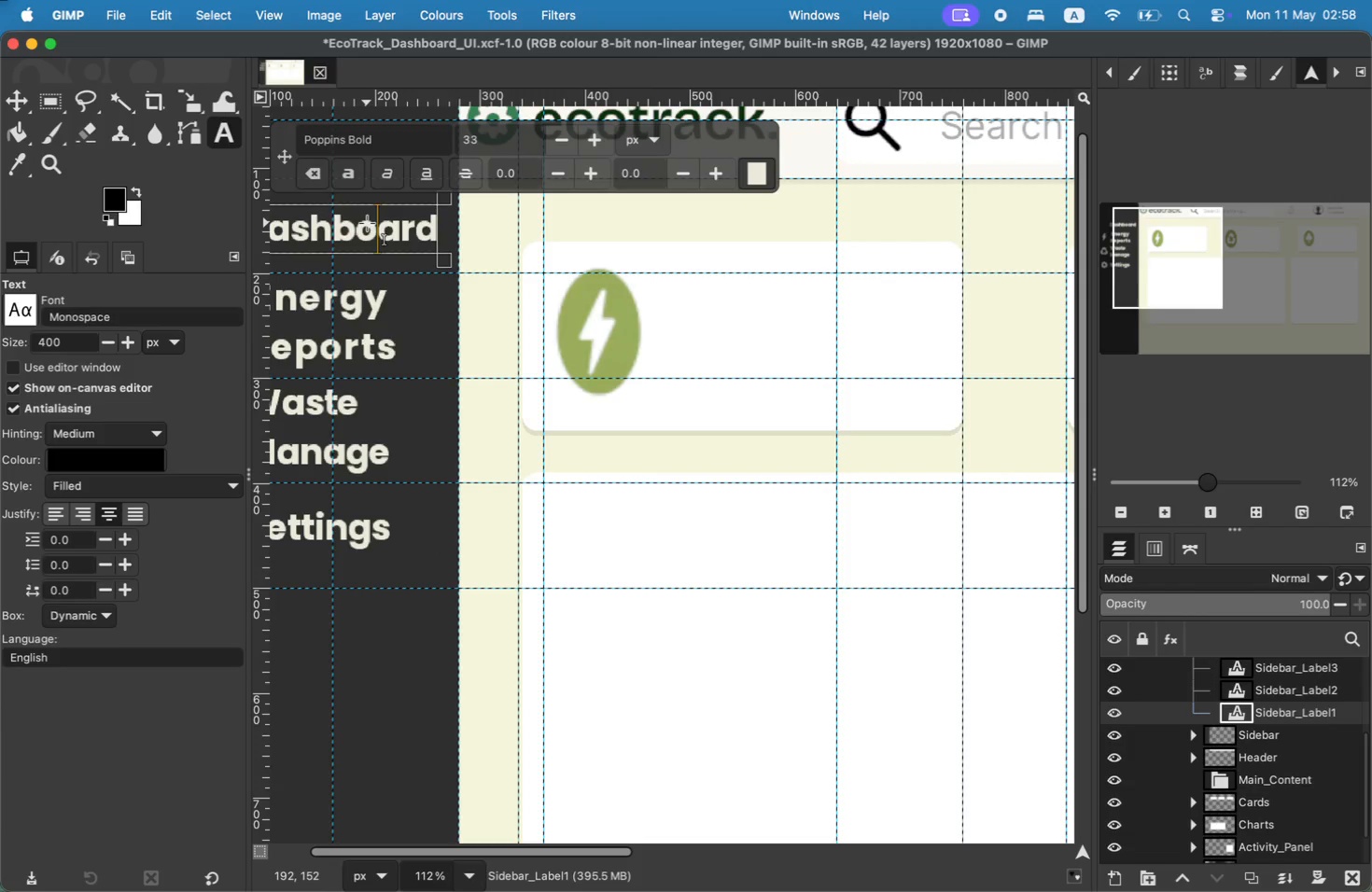 
key(Meta+A)
 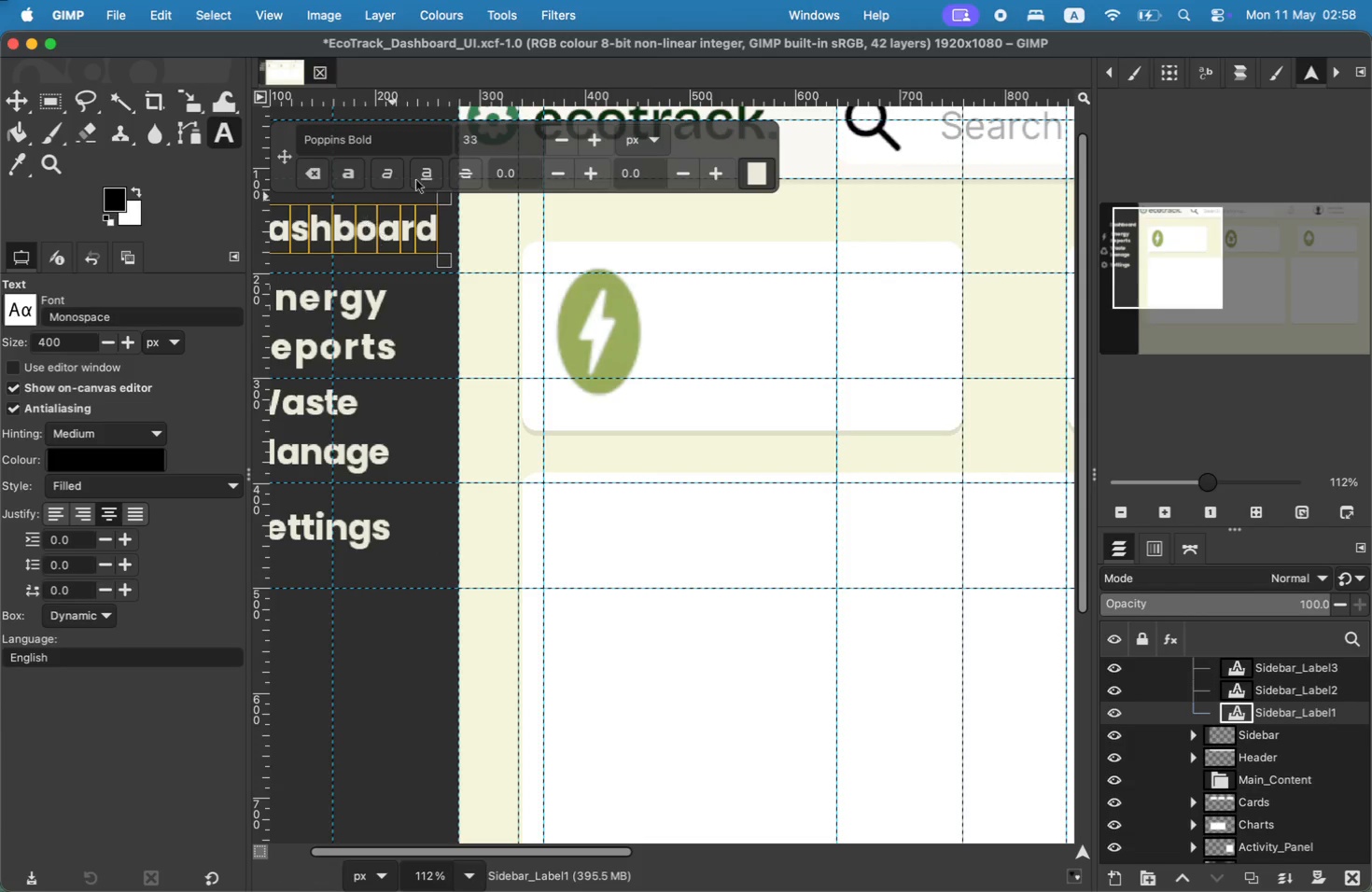 
left_click([752, 170])
 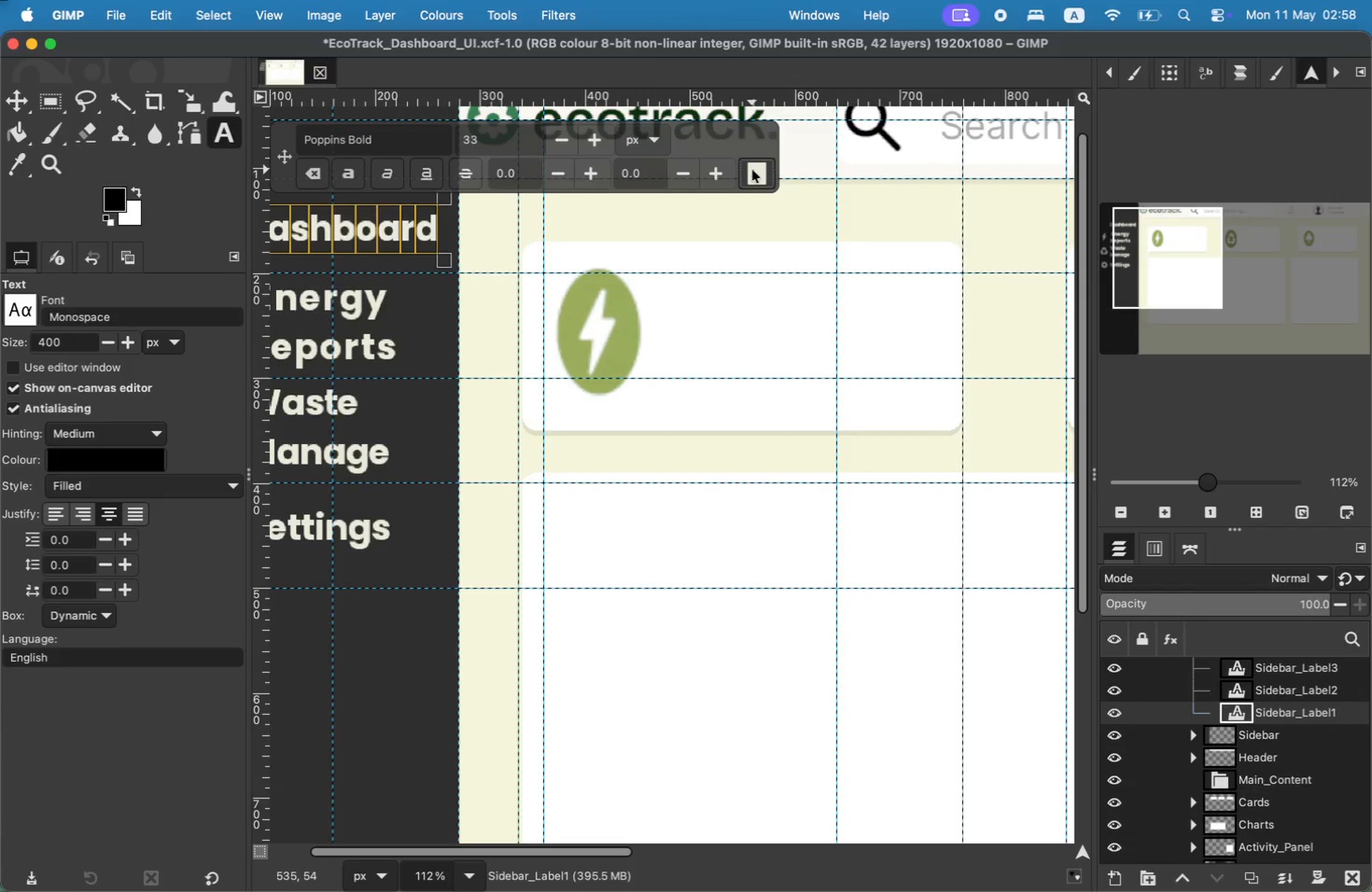 
left_click_drag(start_coordinate=[812, 561], to_coordinate=[718, 560])
 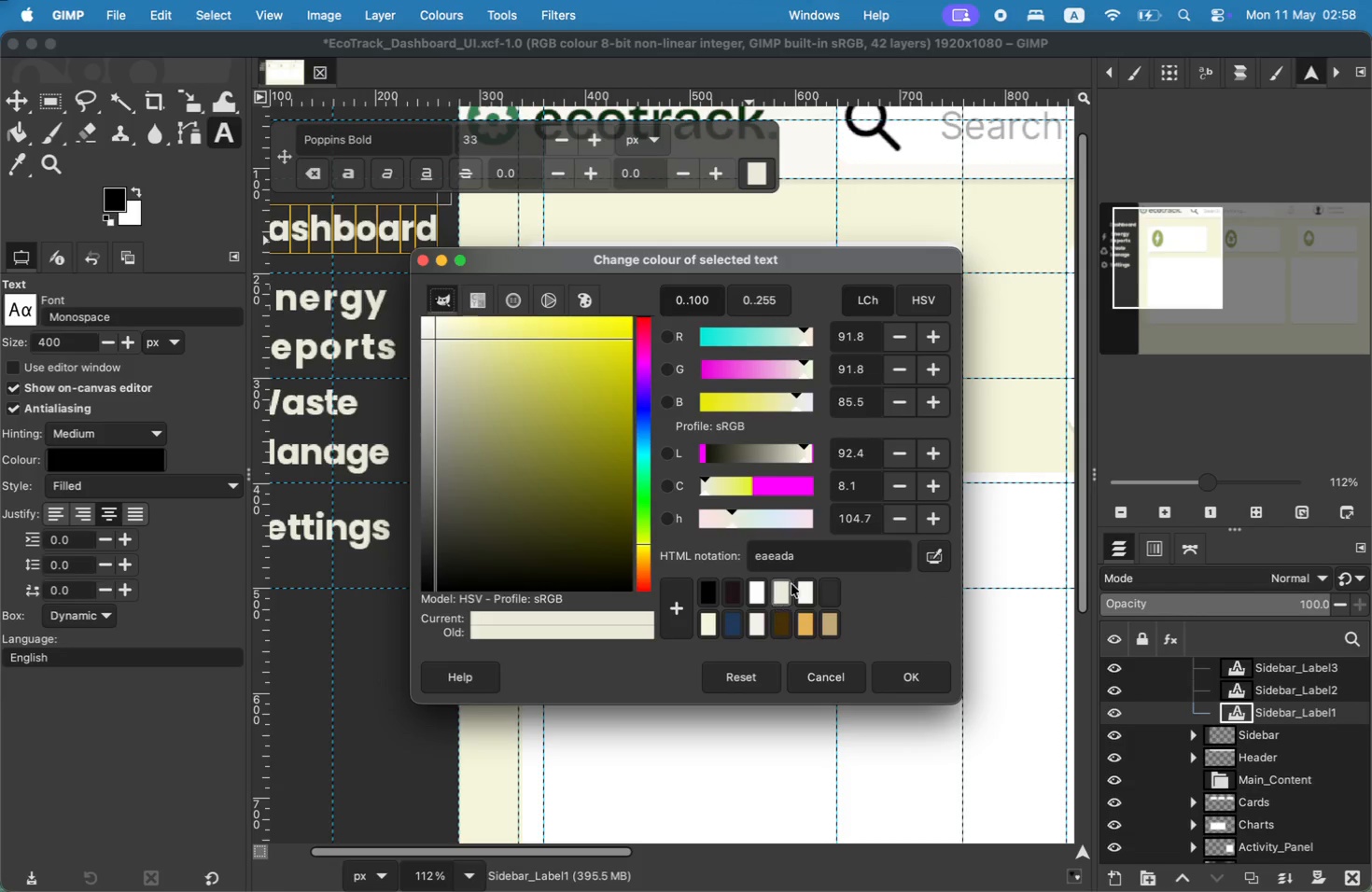 
type(1b)
 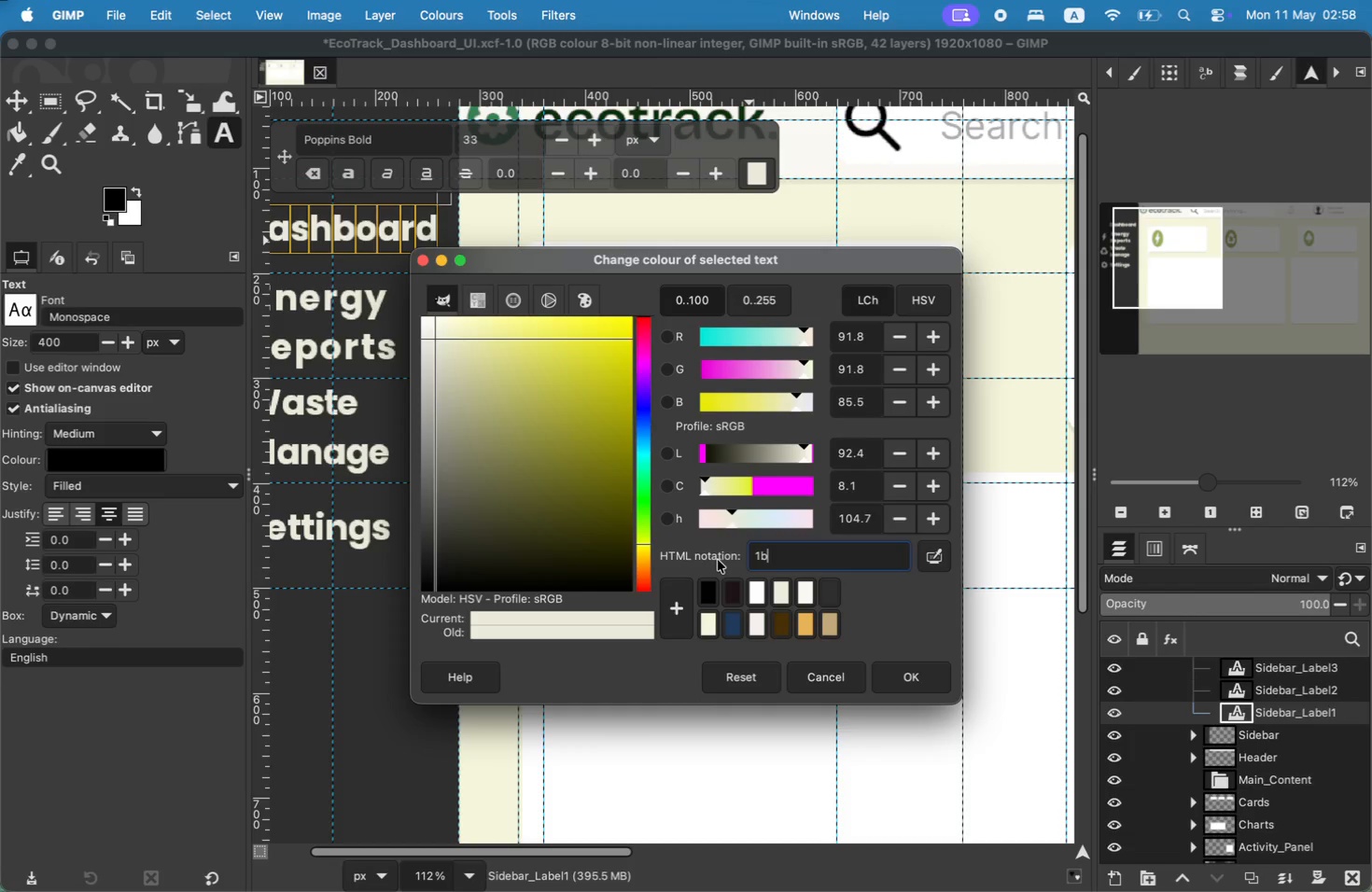 
type(3022)
 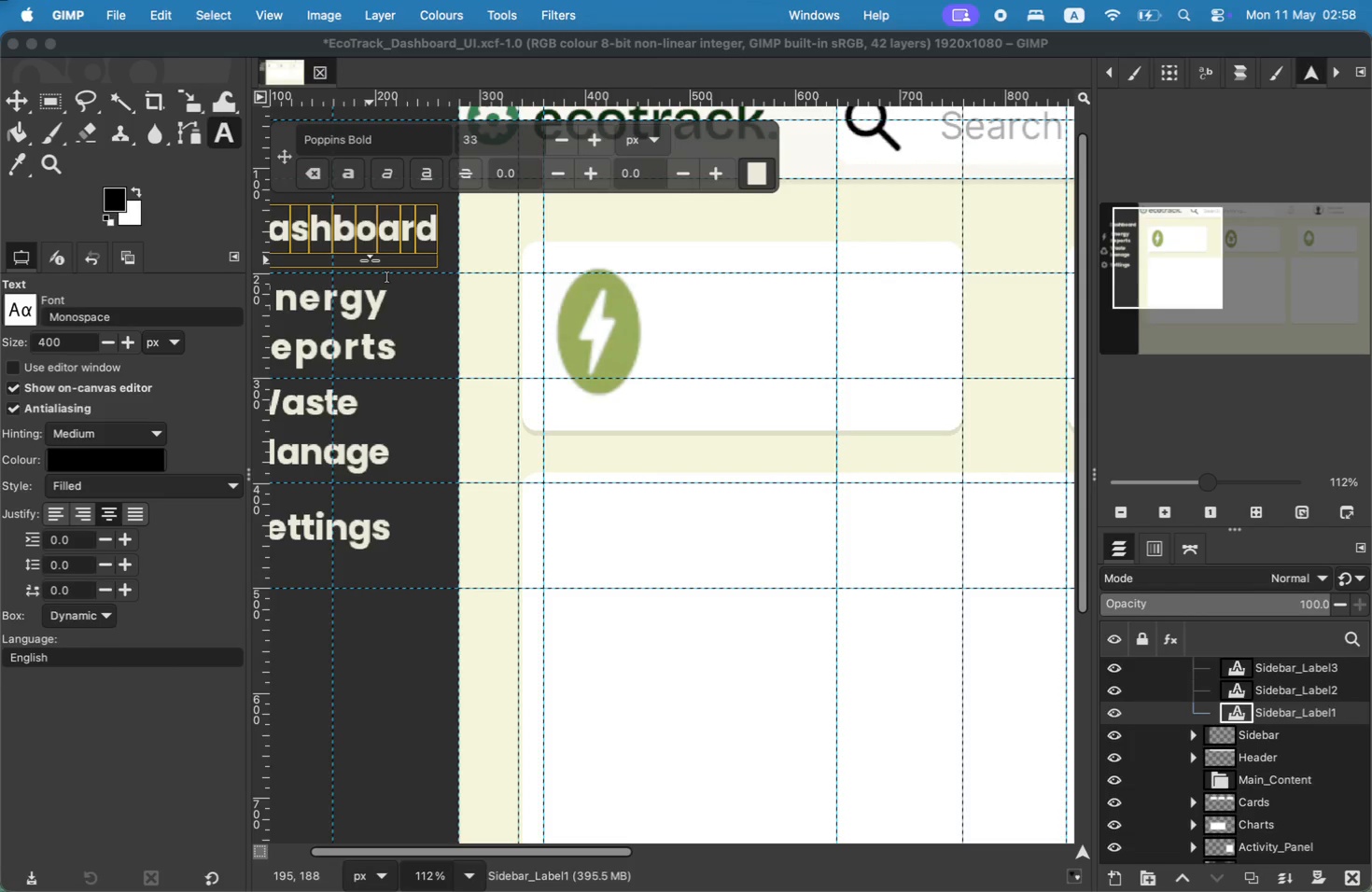 
wait(27.63)
 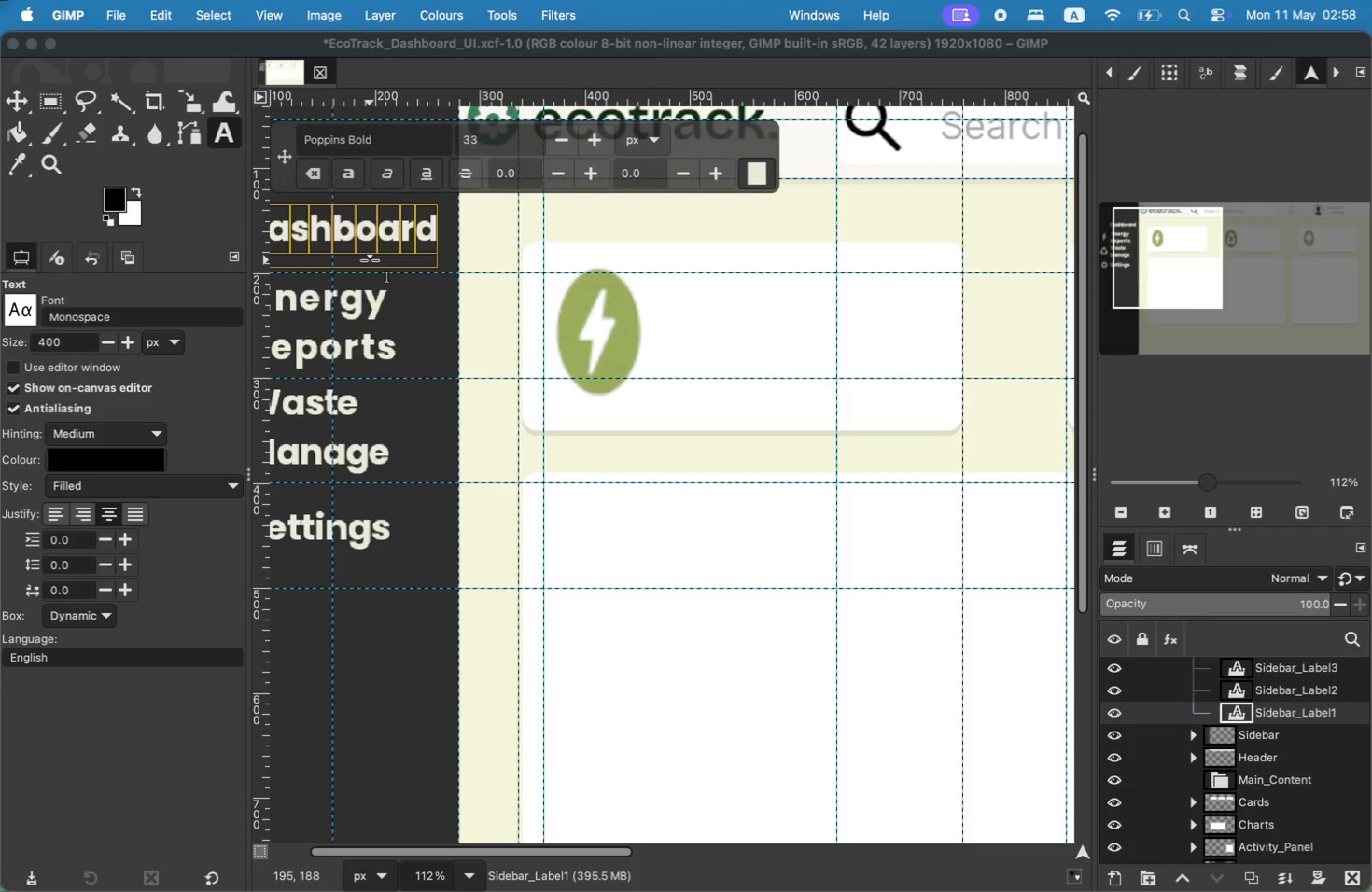 
scroll: coordinate [1141, 658], scroll_direction: up, amount: 176.0
 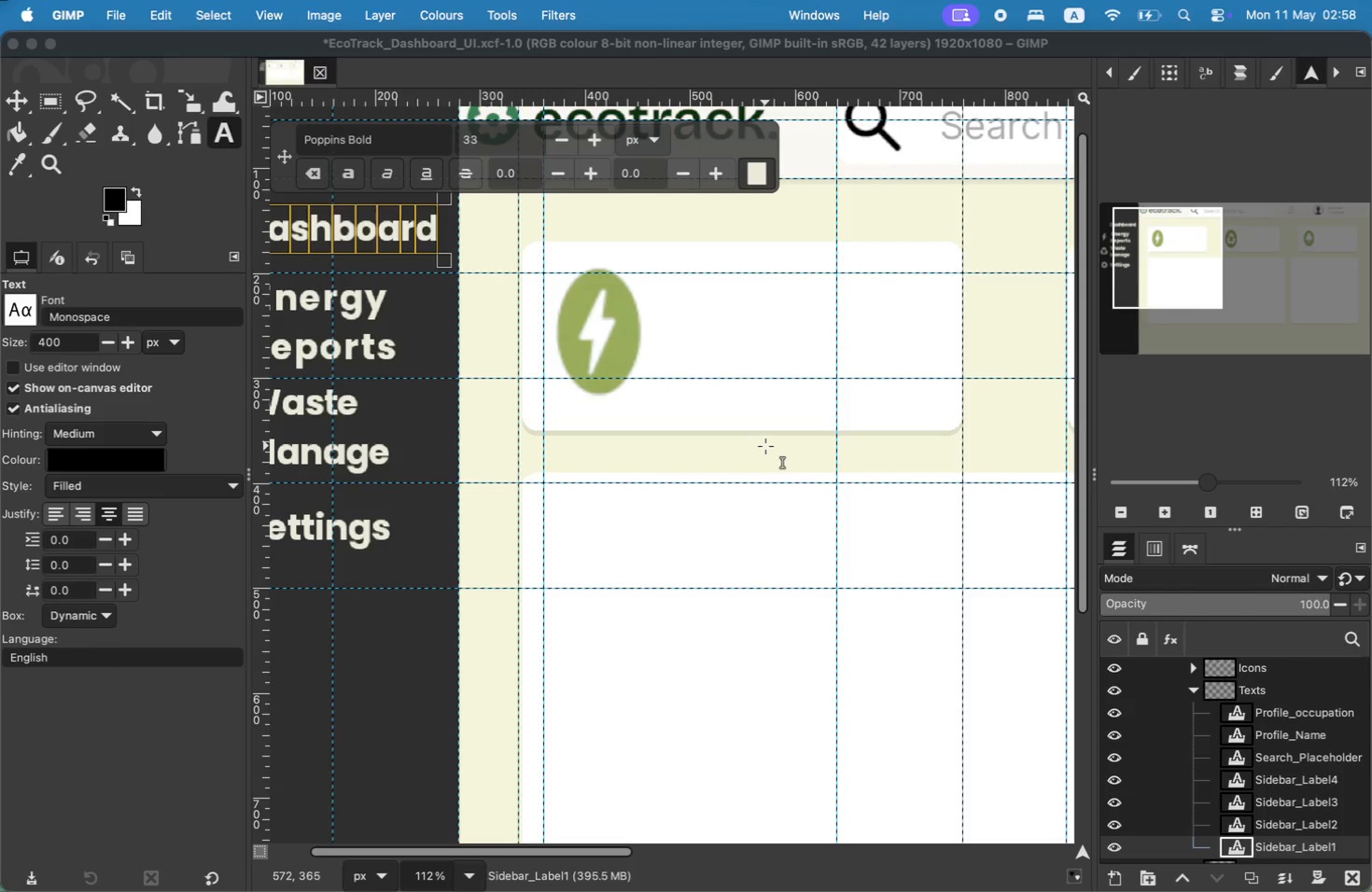 
wait(7.59)
 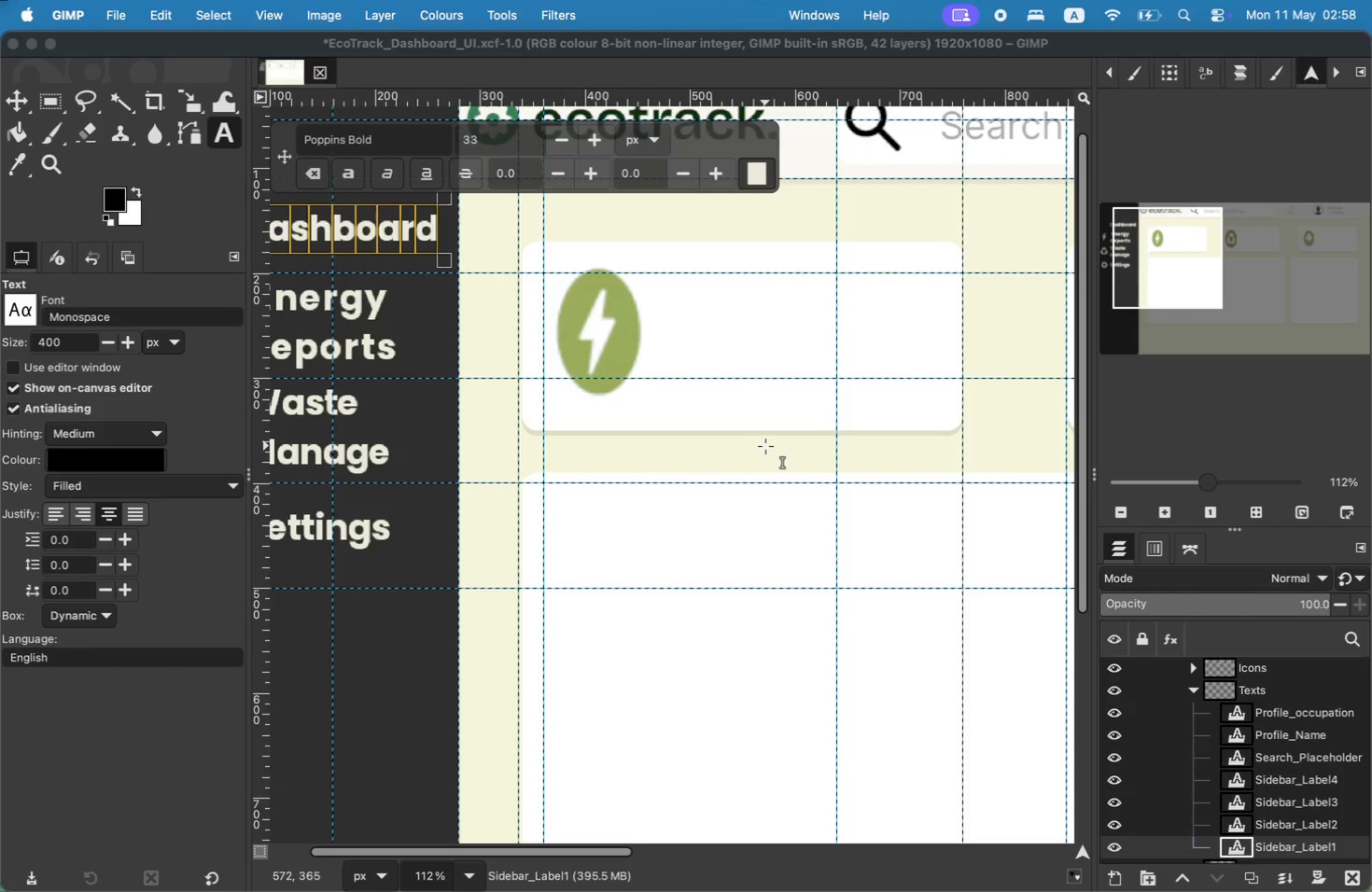 
left_click([1193, 691])
 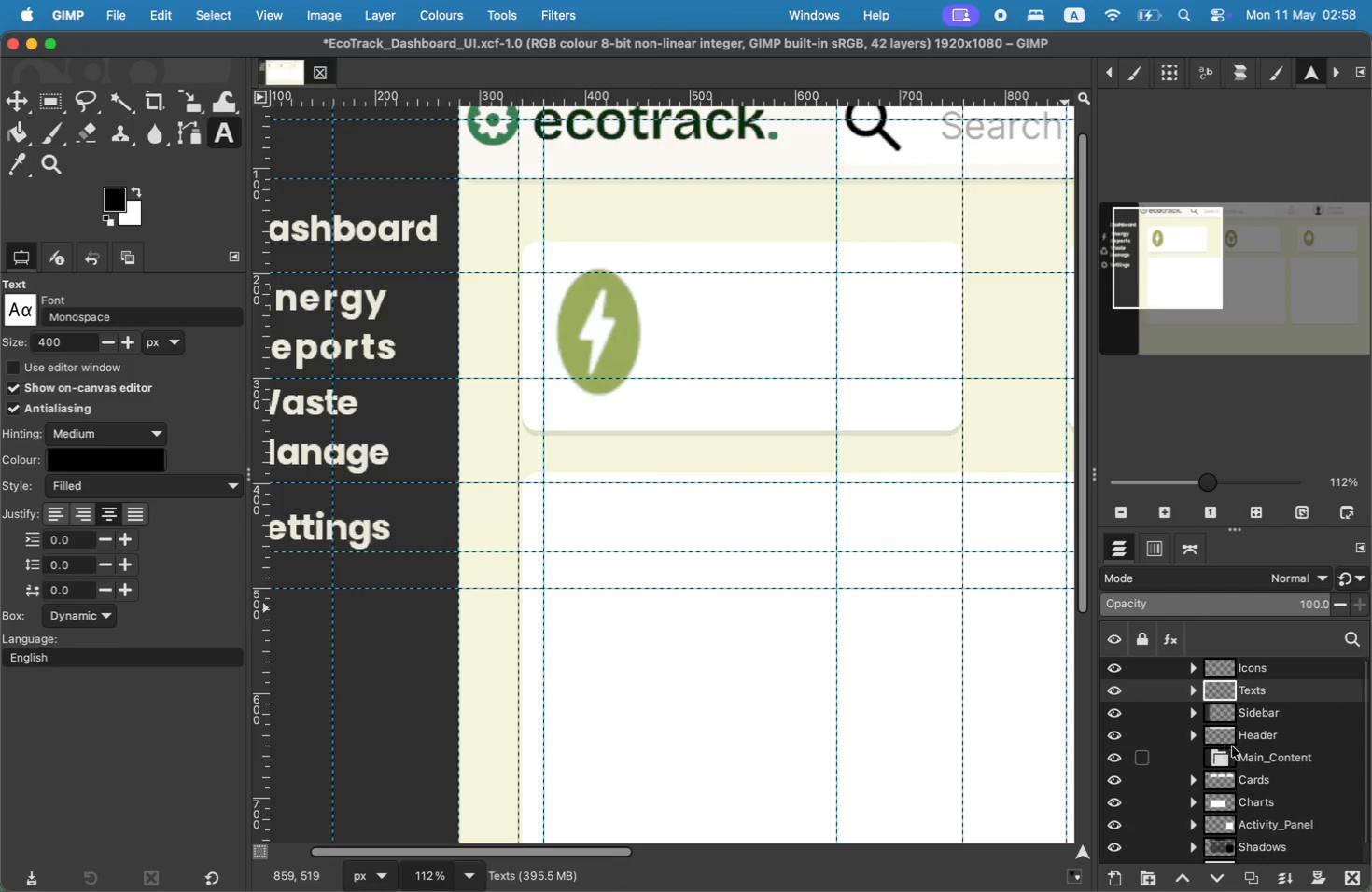 
left_click([1256, 713])
 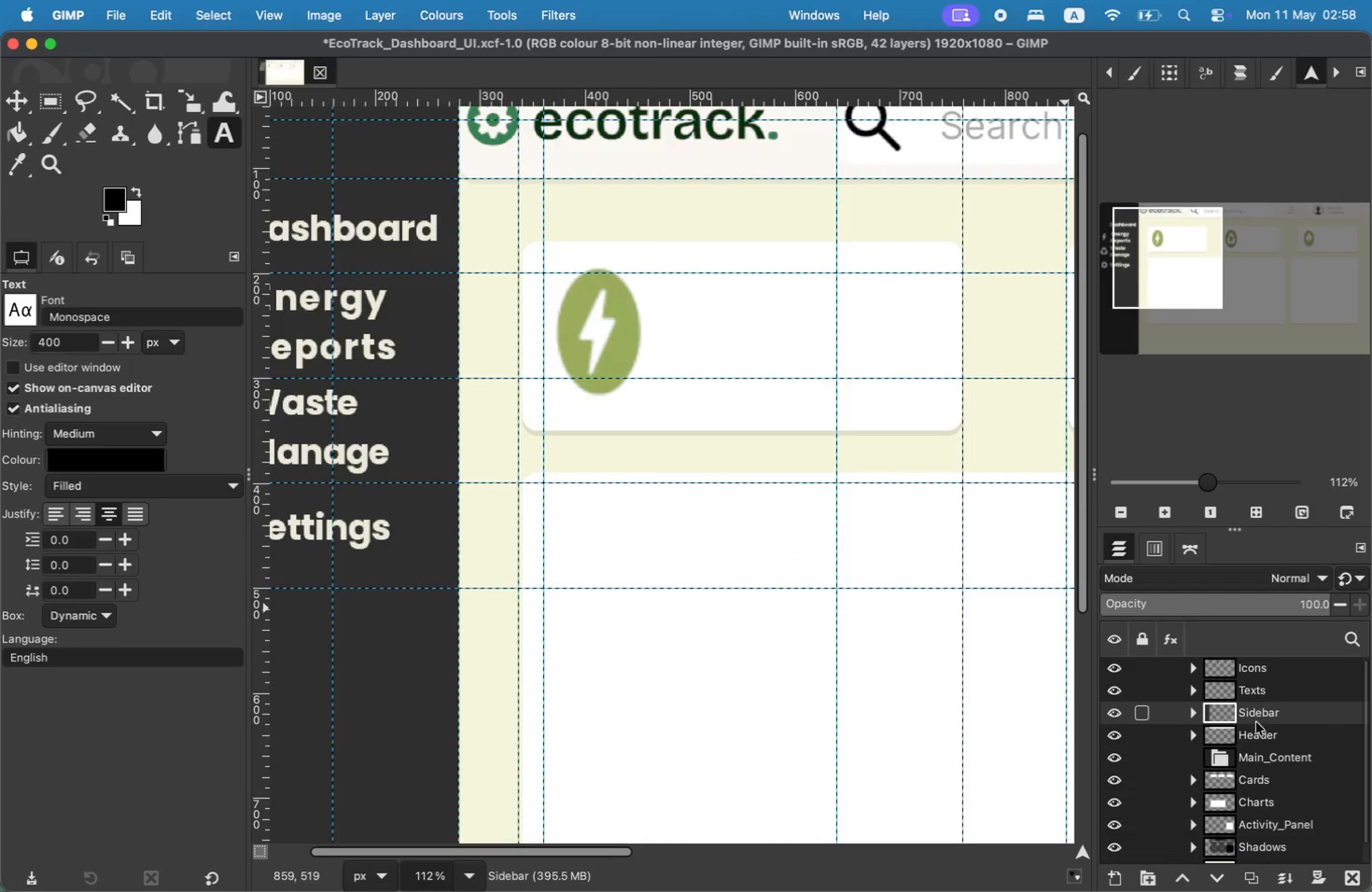 
left_click([1255, 781])
 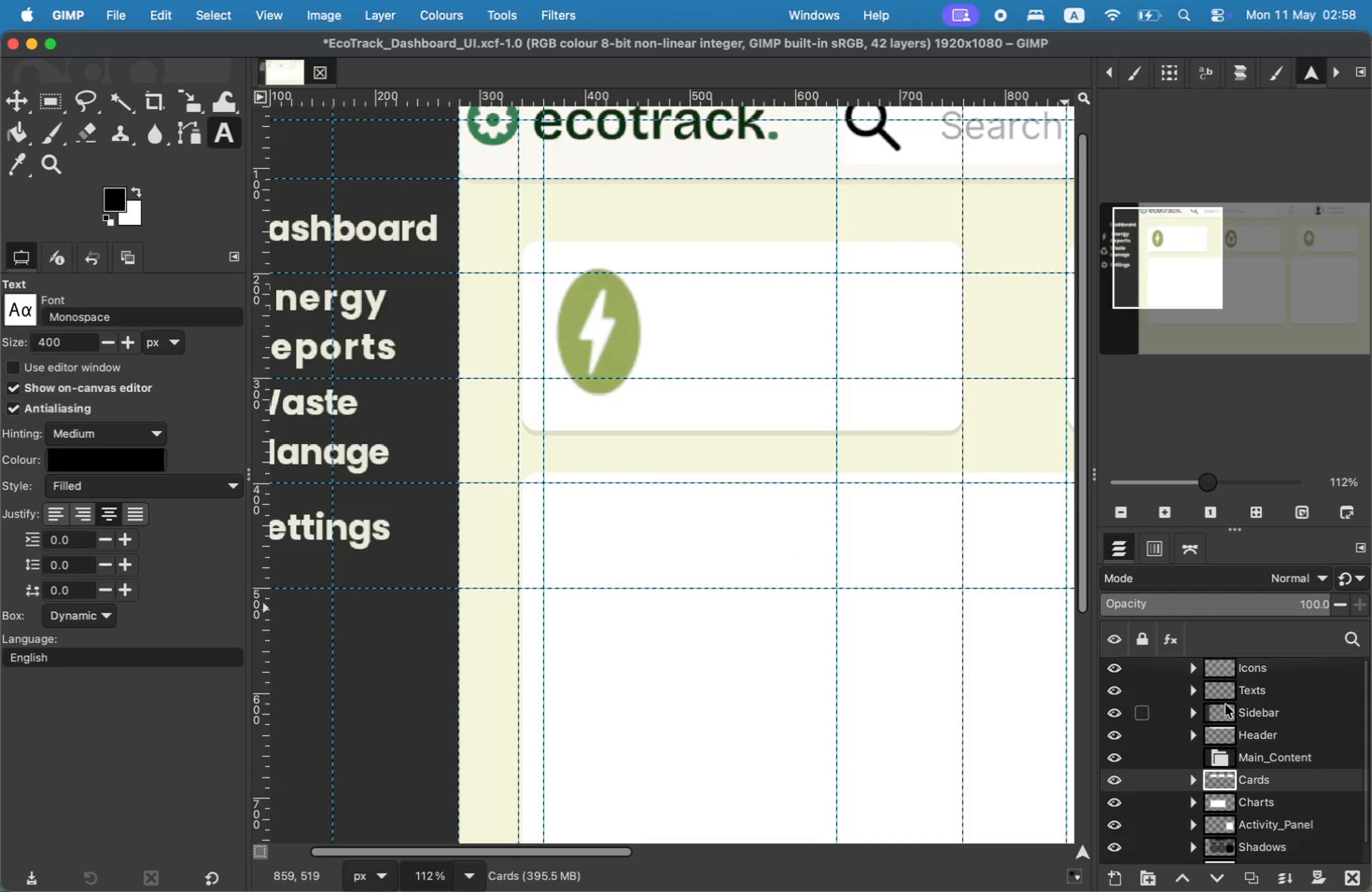 
scroll: coordinate [1239, 718], scroll_direction: up, amount: 17.0
 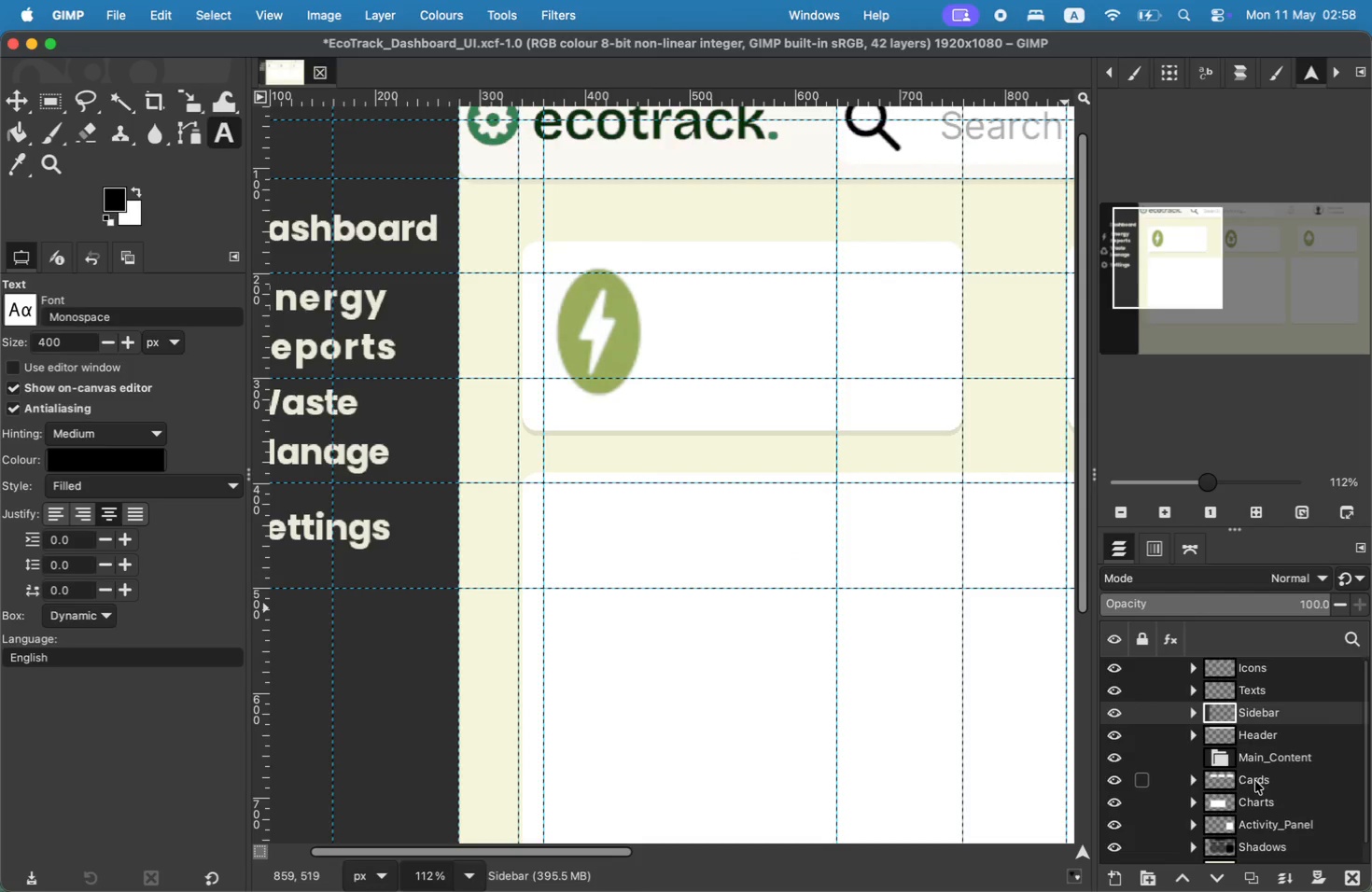 
left_click([1191, 690])
 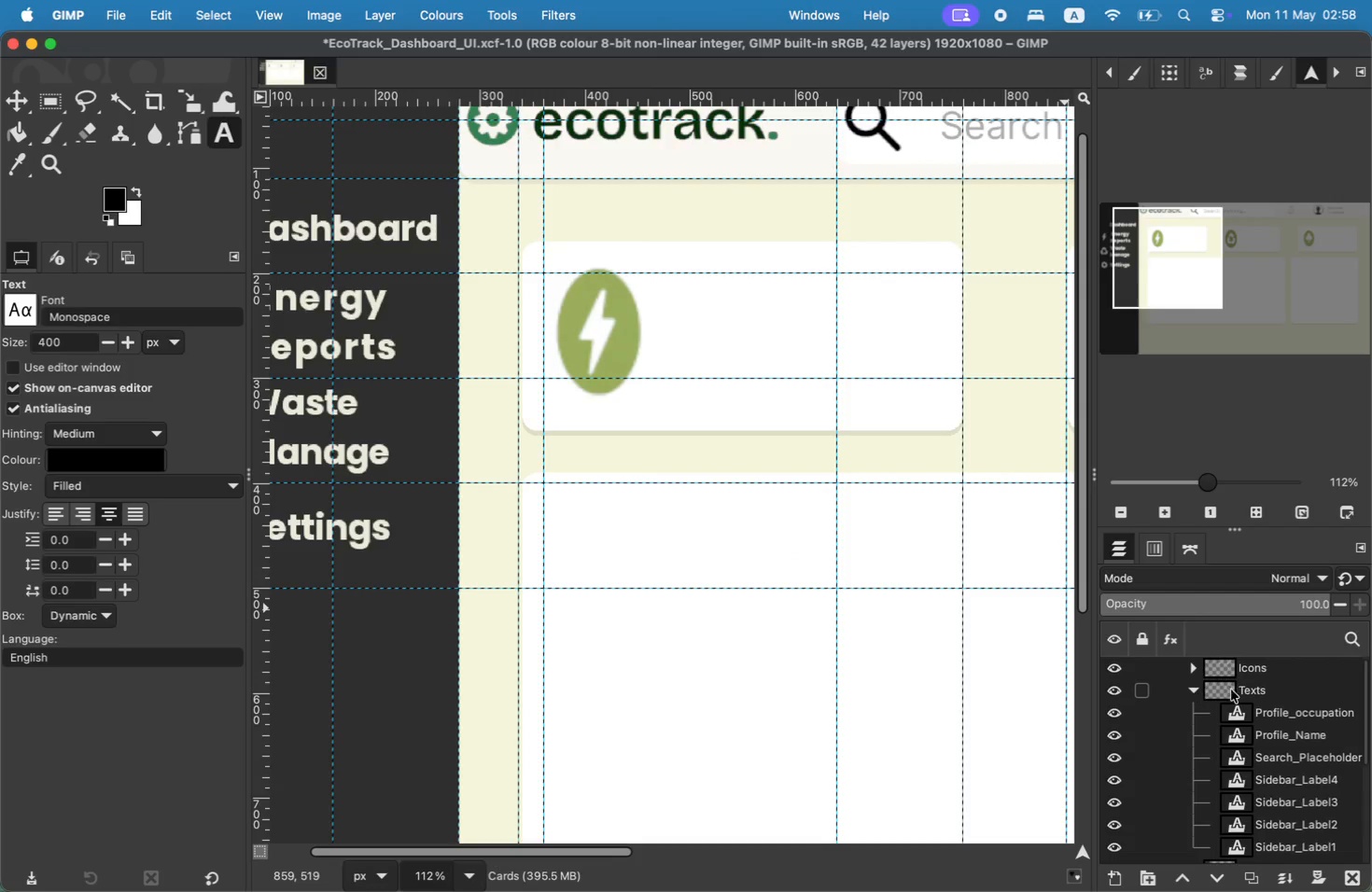 
left_click([1264, 692])
 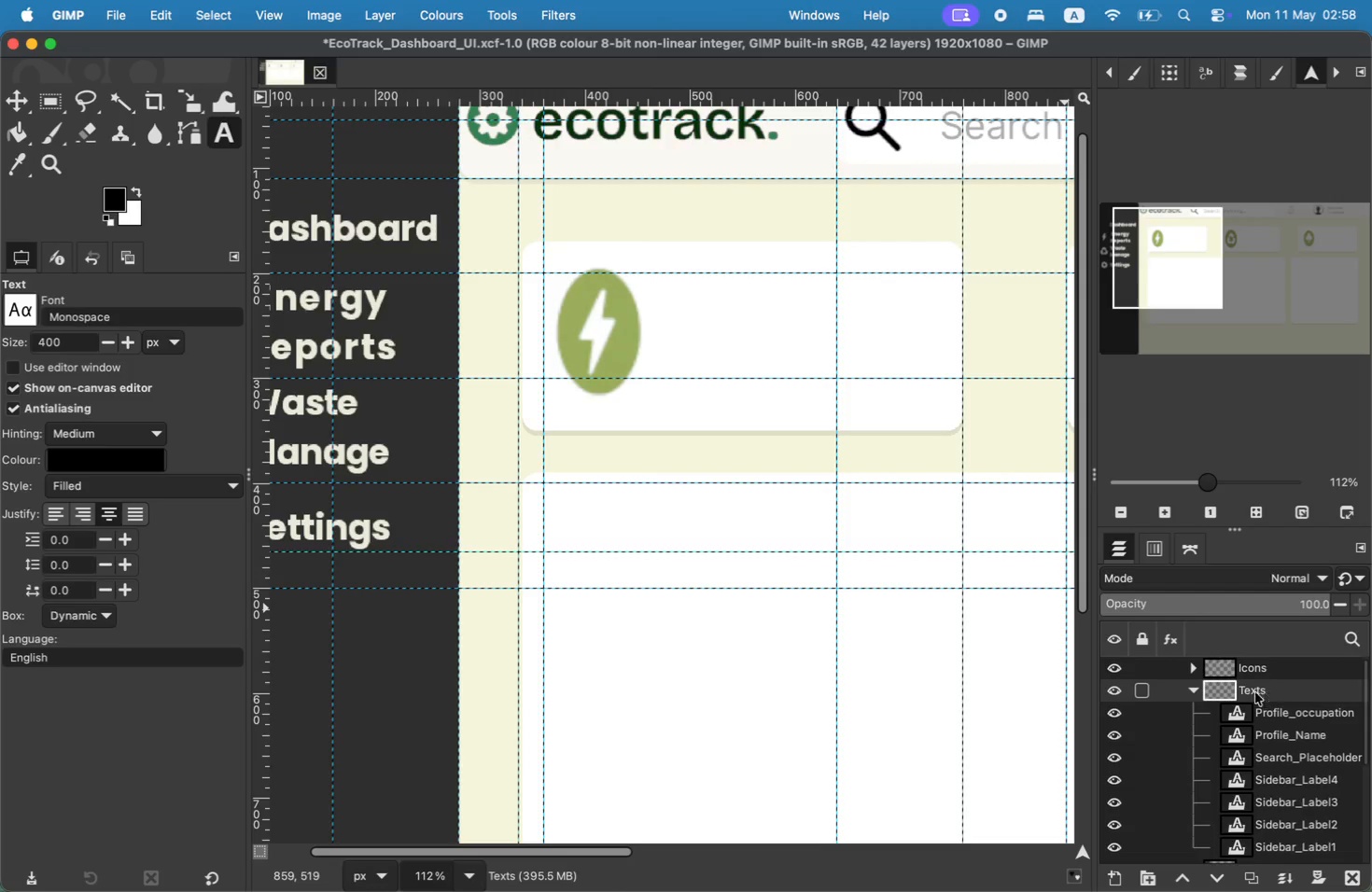 
left_click([1248, 691])
 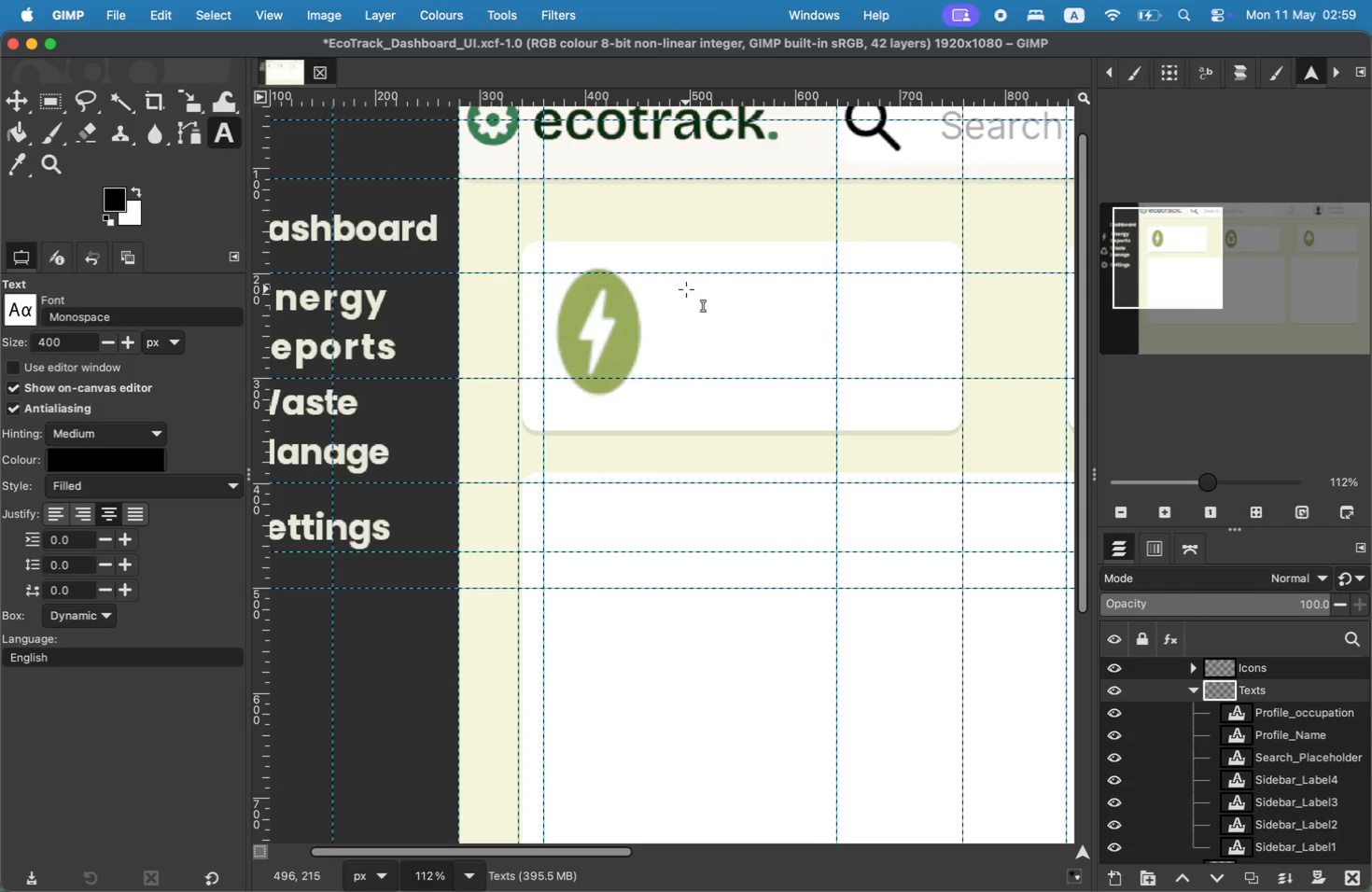 
wait(5.67)
 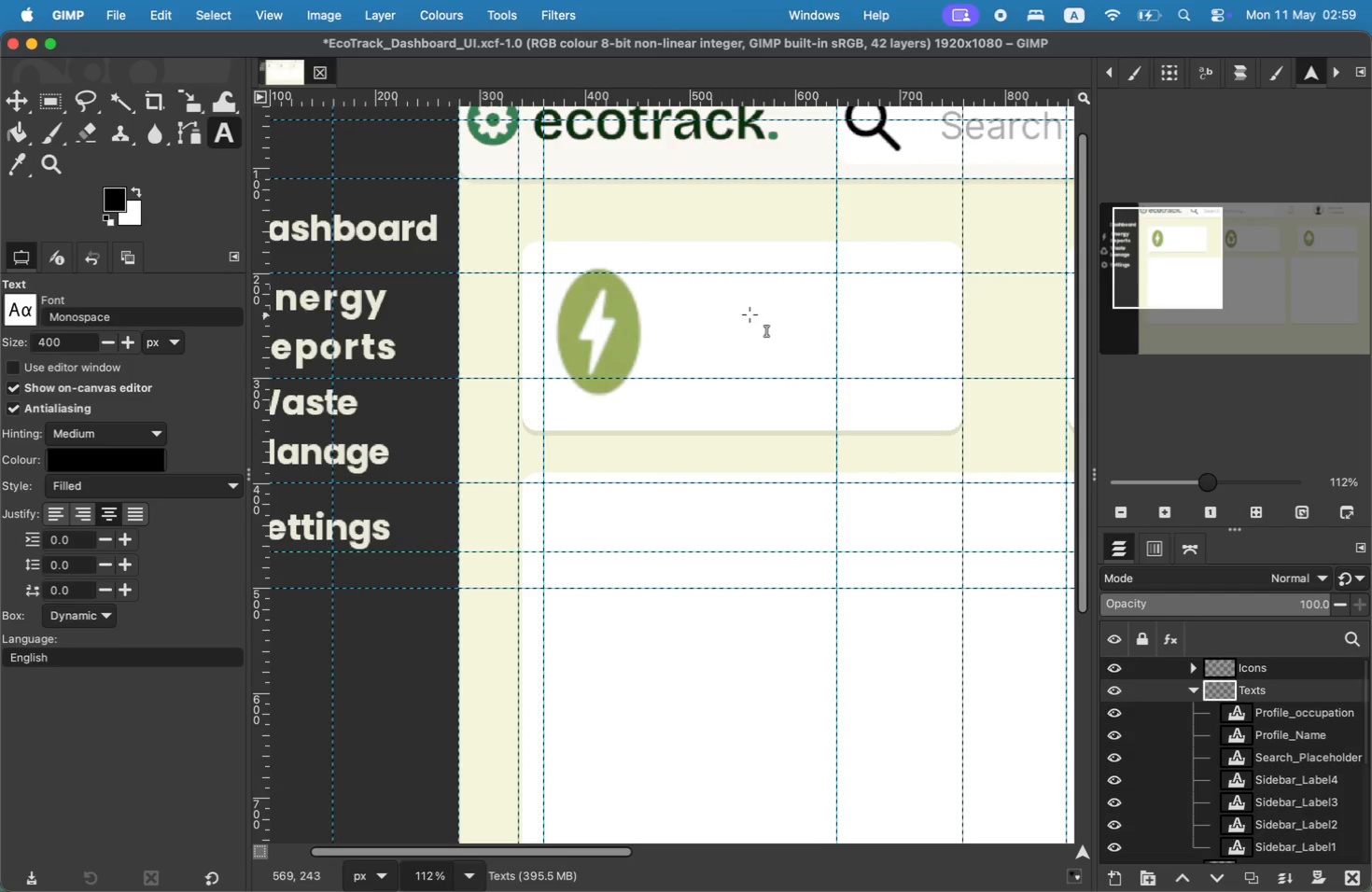 
type(Monthly KWh Saved)
 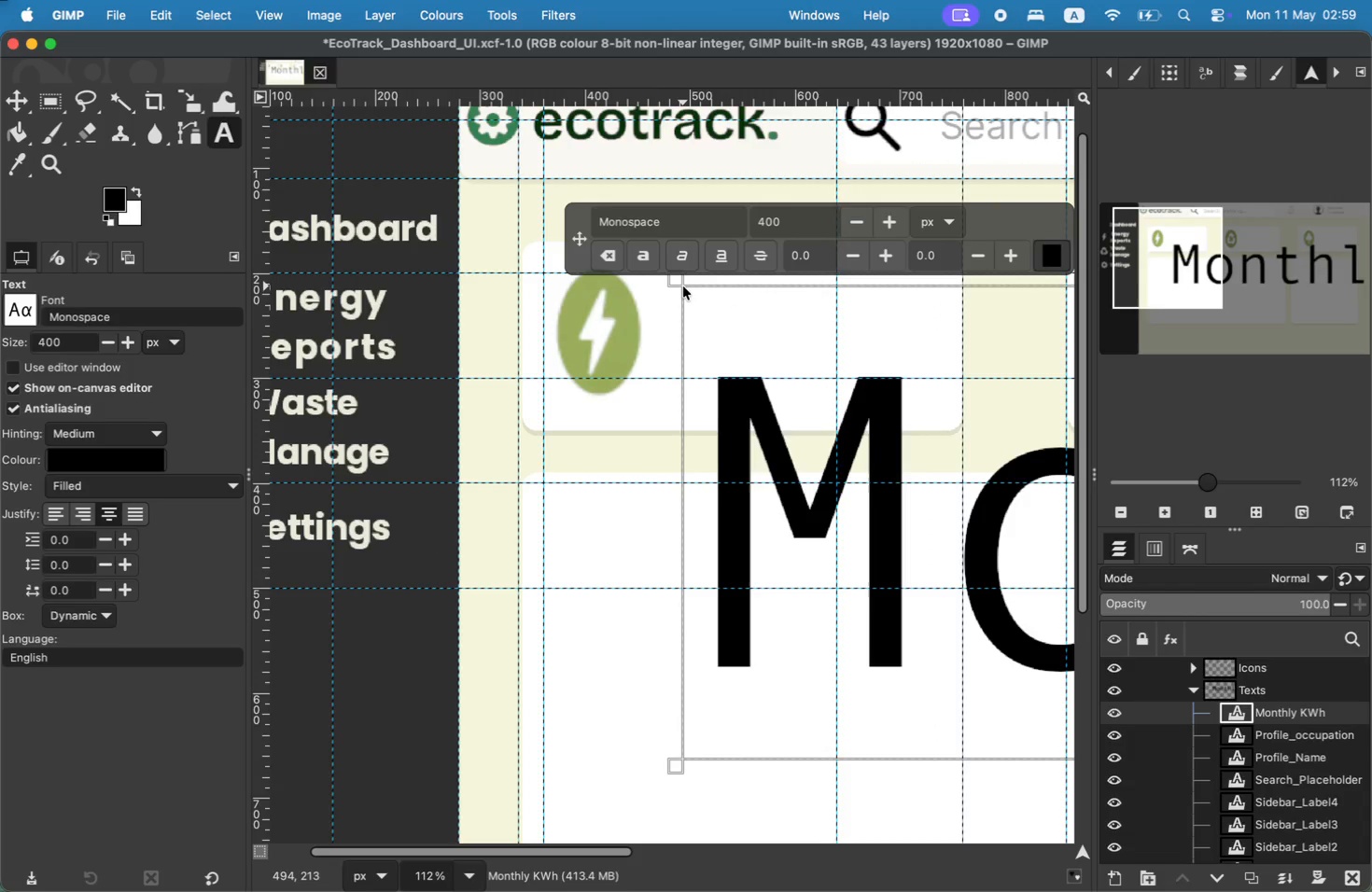 
 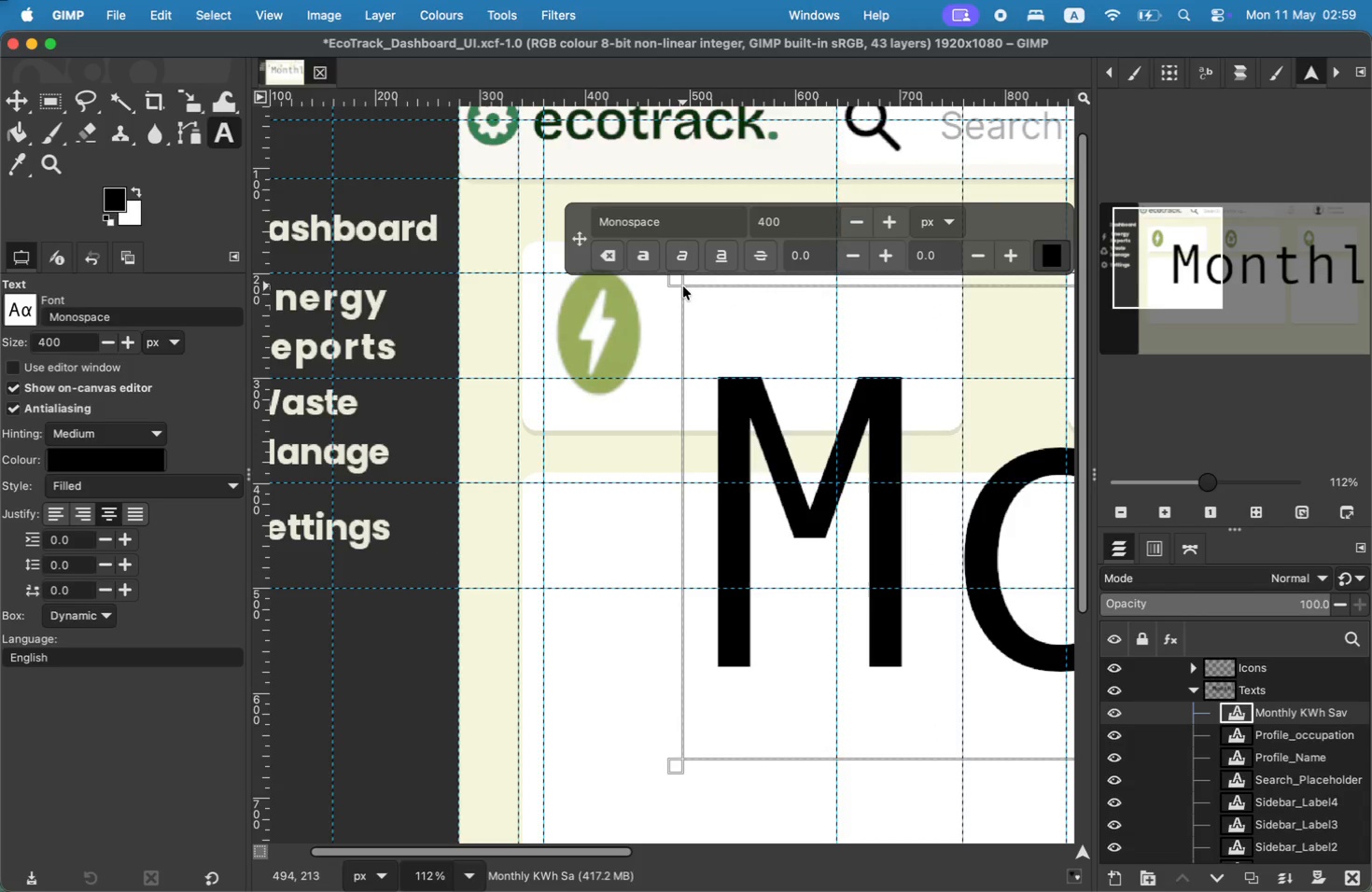 
key(Meta+CommandLeft)
 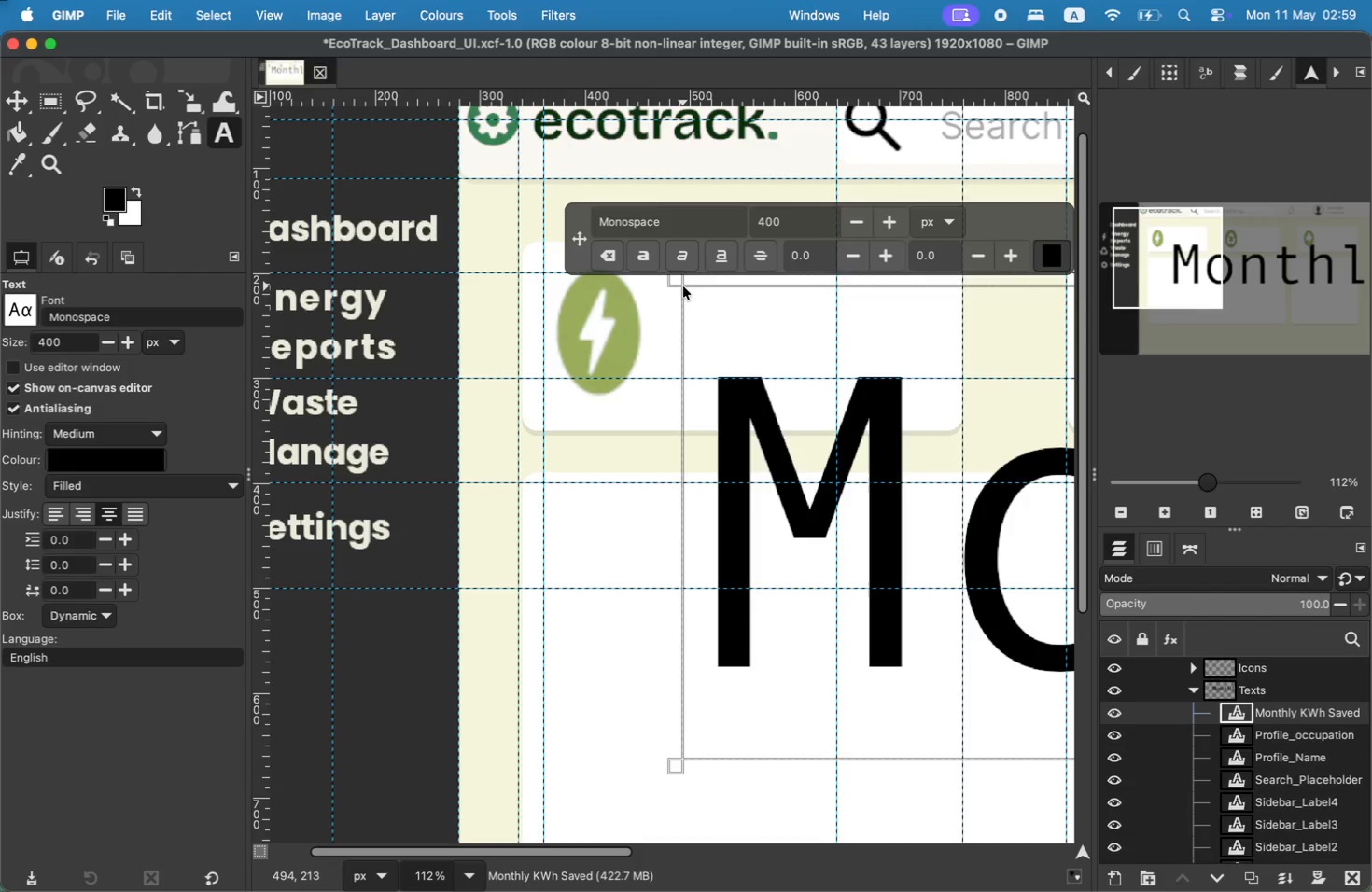 
key(Meta+A)
 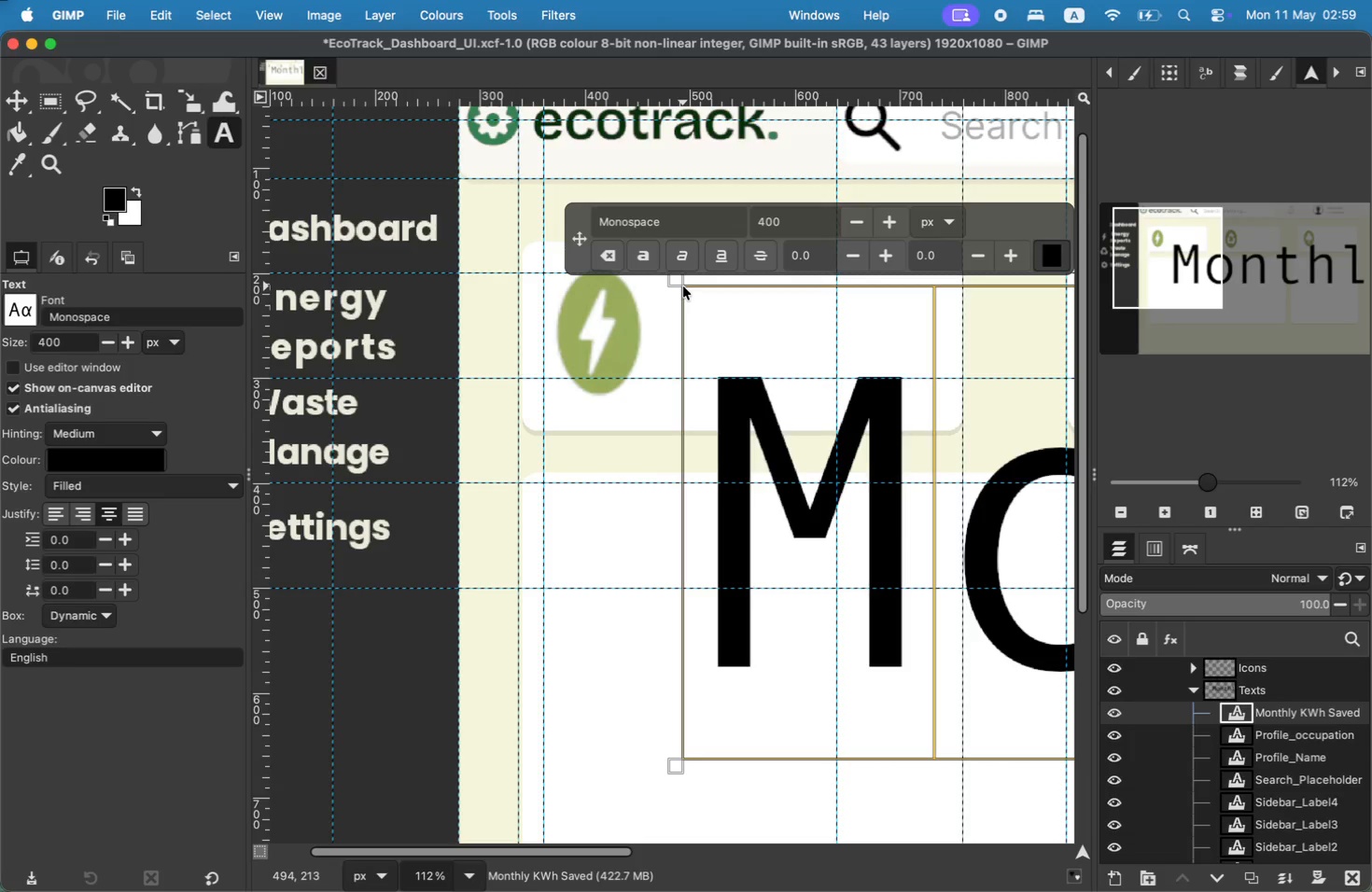 
left_click_drag(start_coordinate=[784, 211], to_coordinate=[757, 211])
 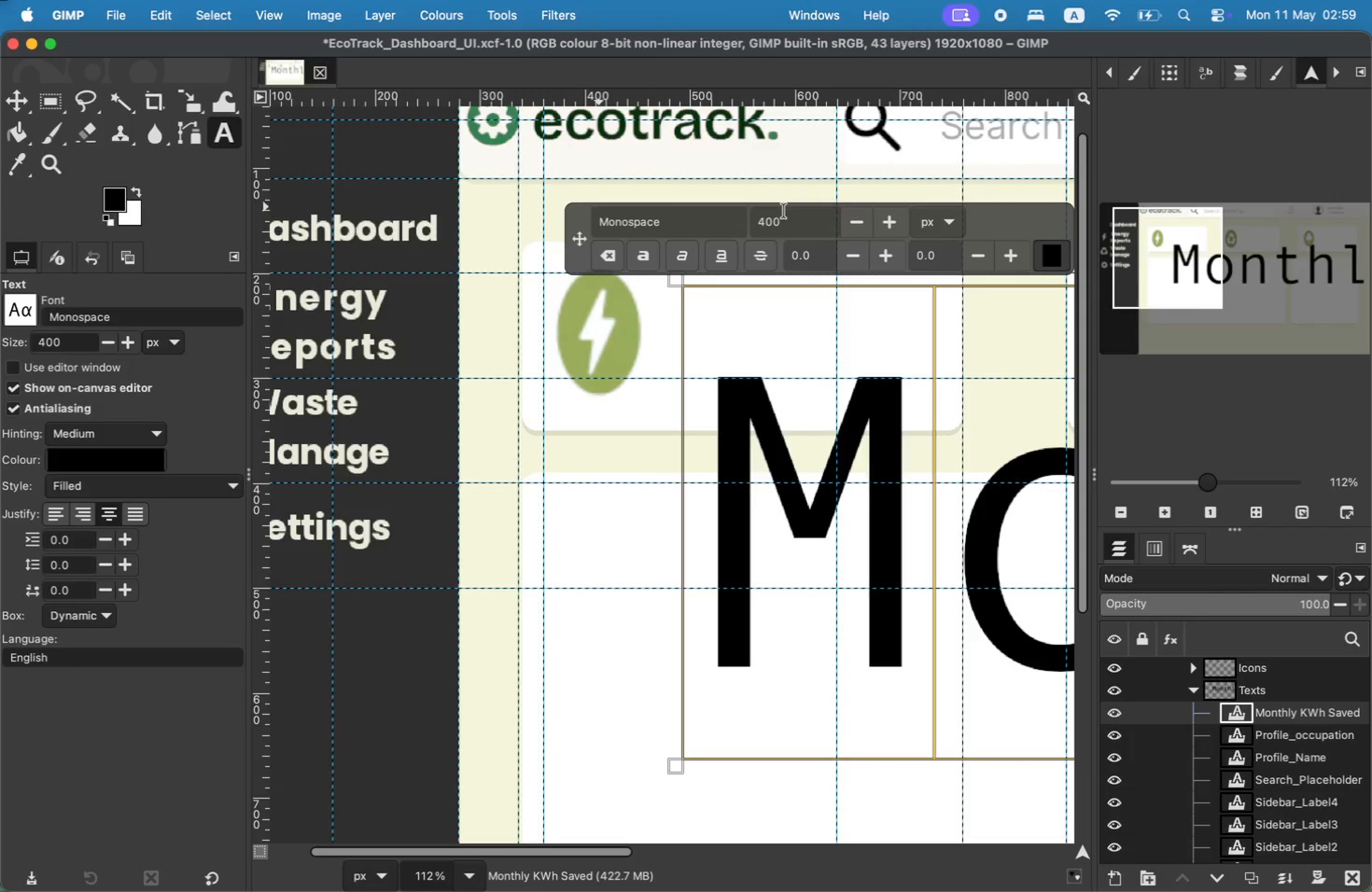 
type(50)
 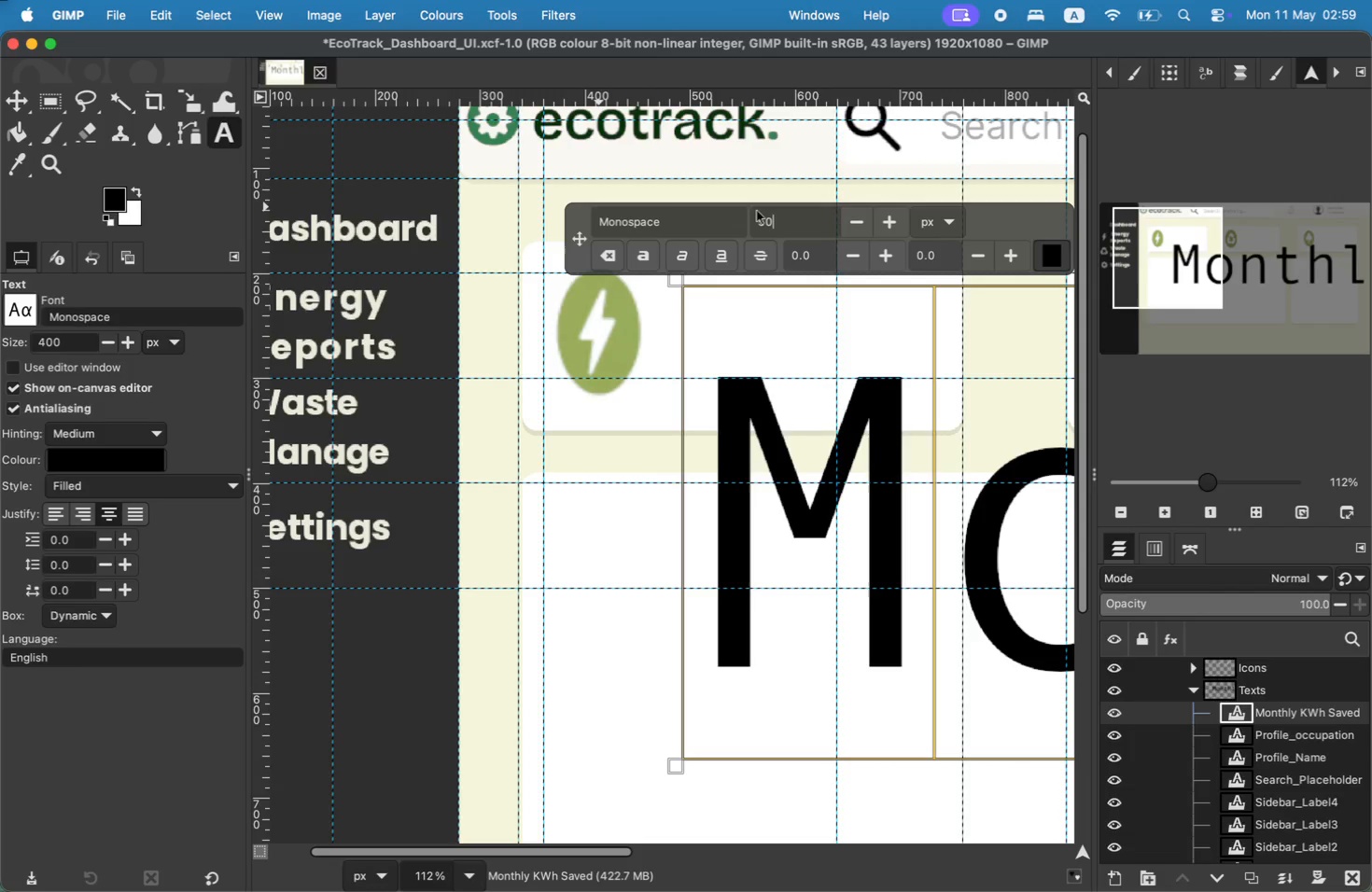 
key(Enter)
 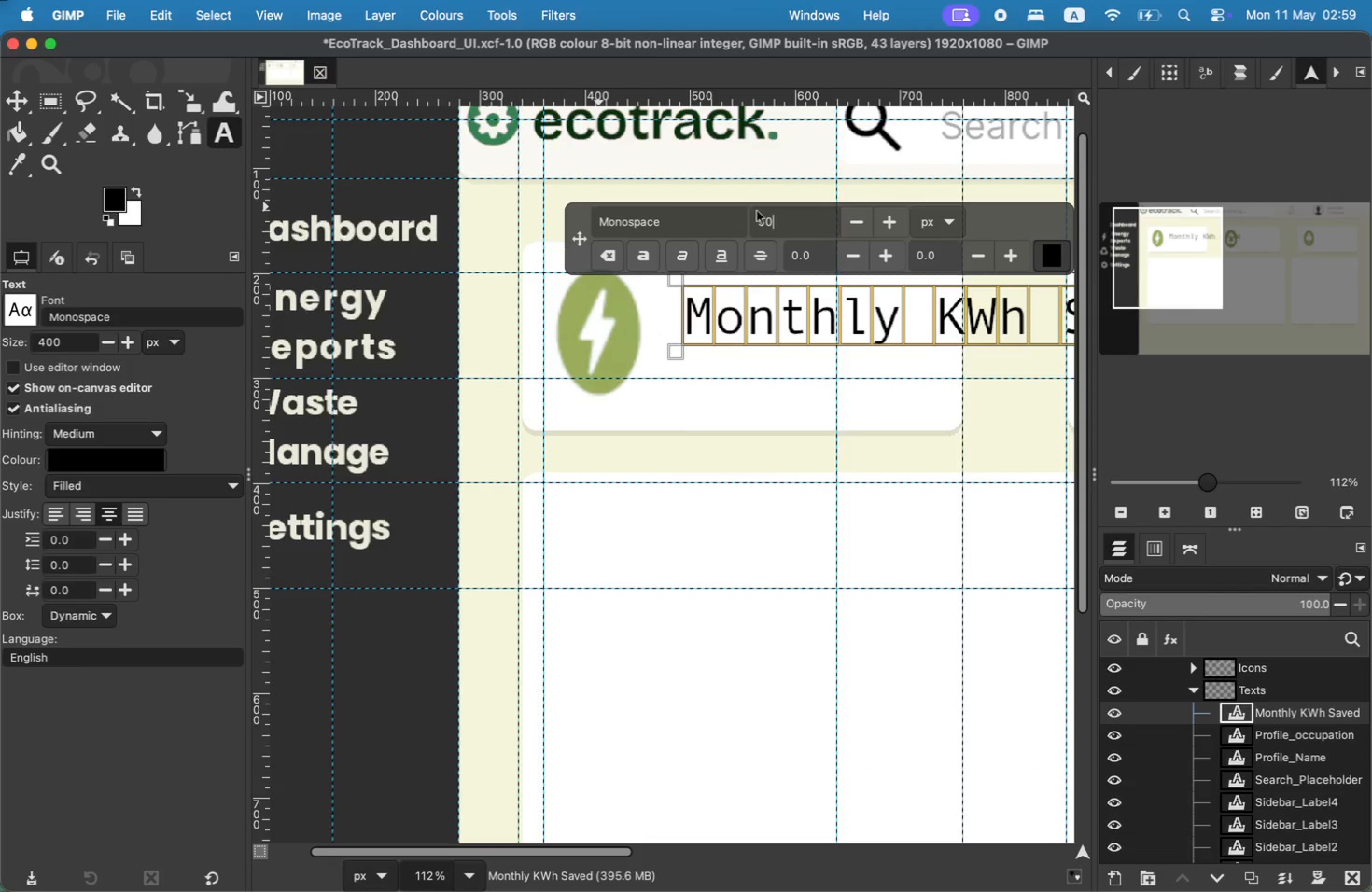 
key(Backspace)
key(Backspace)
type(30)
 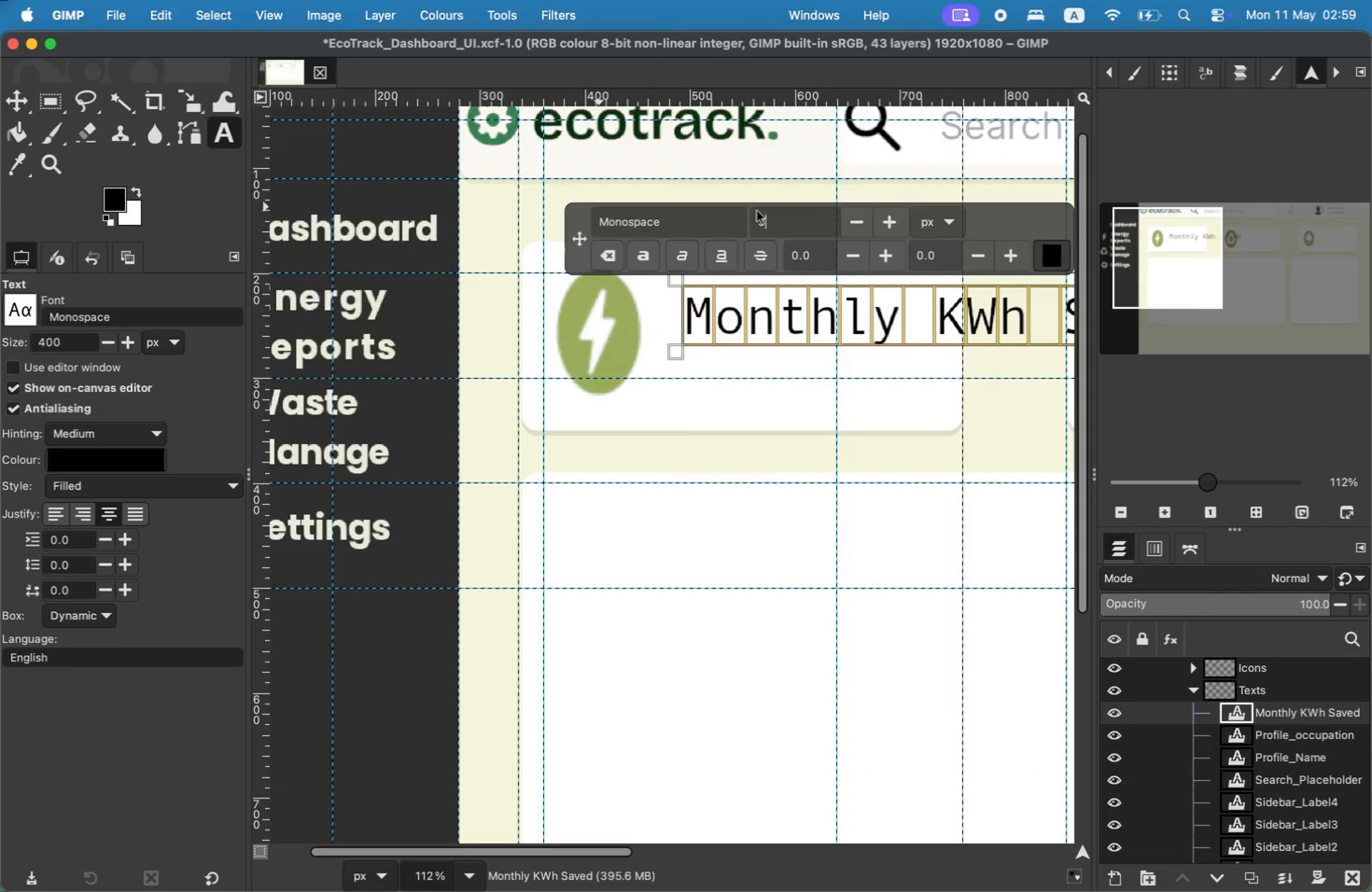 
key(Enter)
 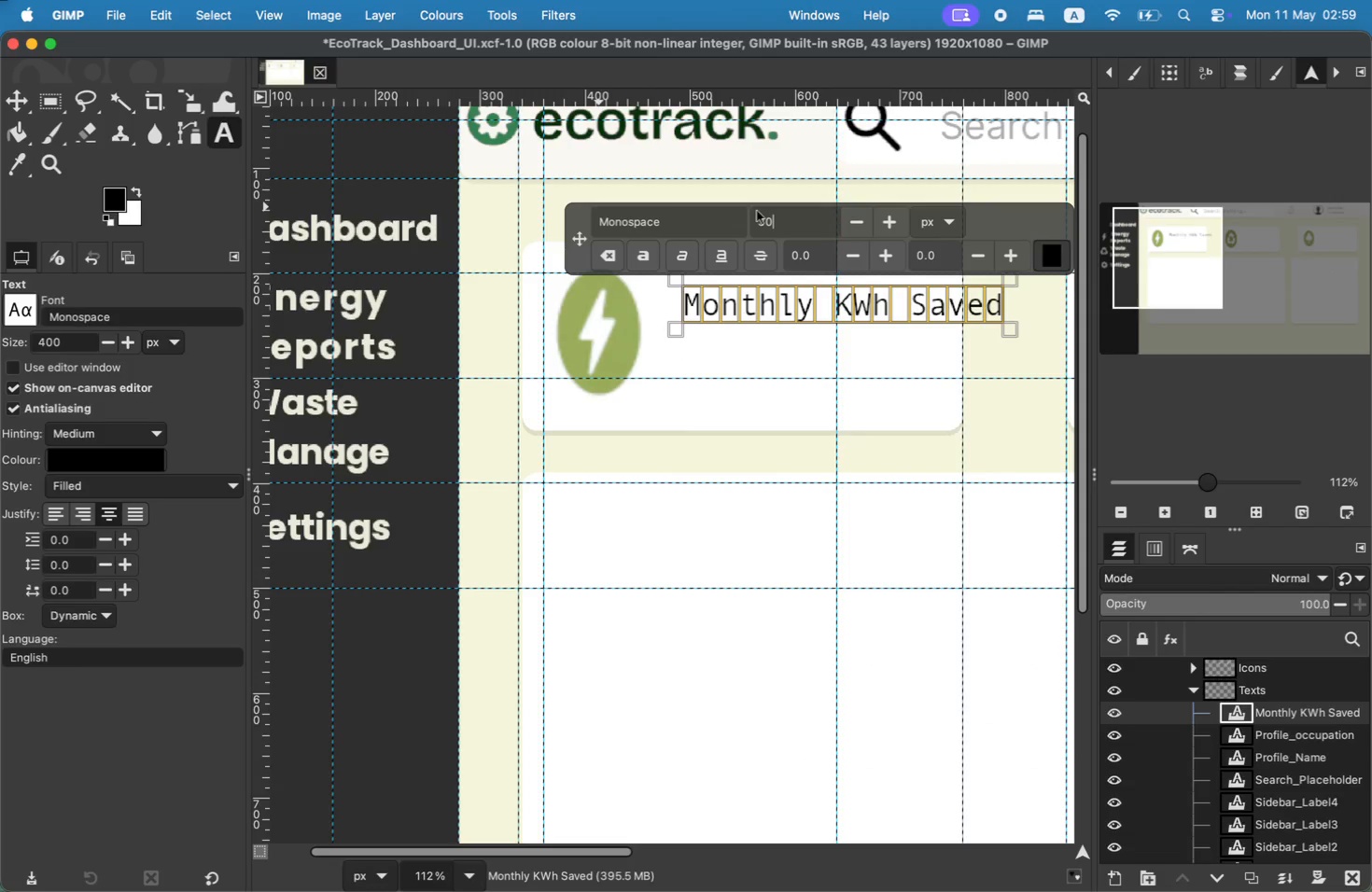 
left_click_drag(start_coordinate=[705, 221], to_coordinate=[539, 216])
 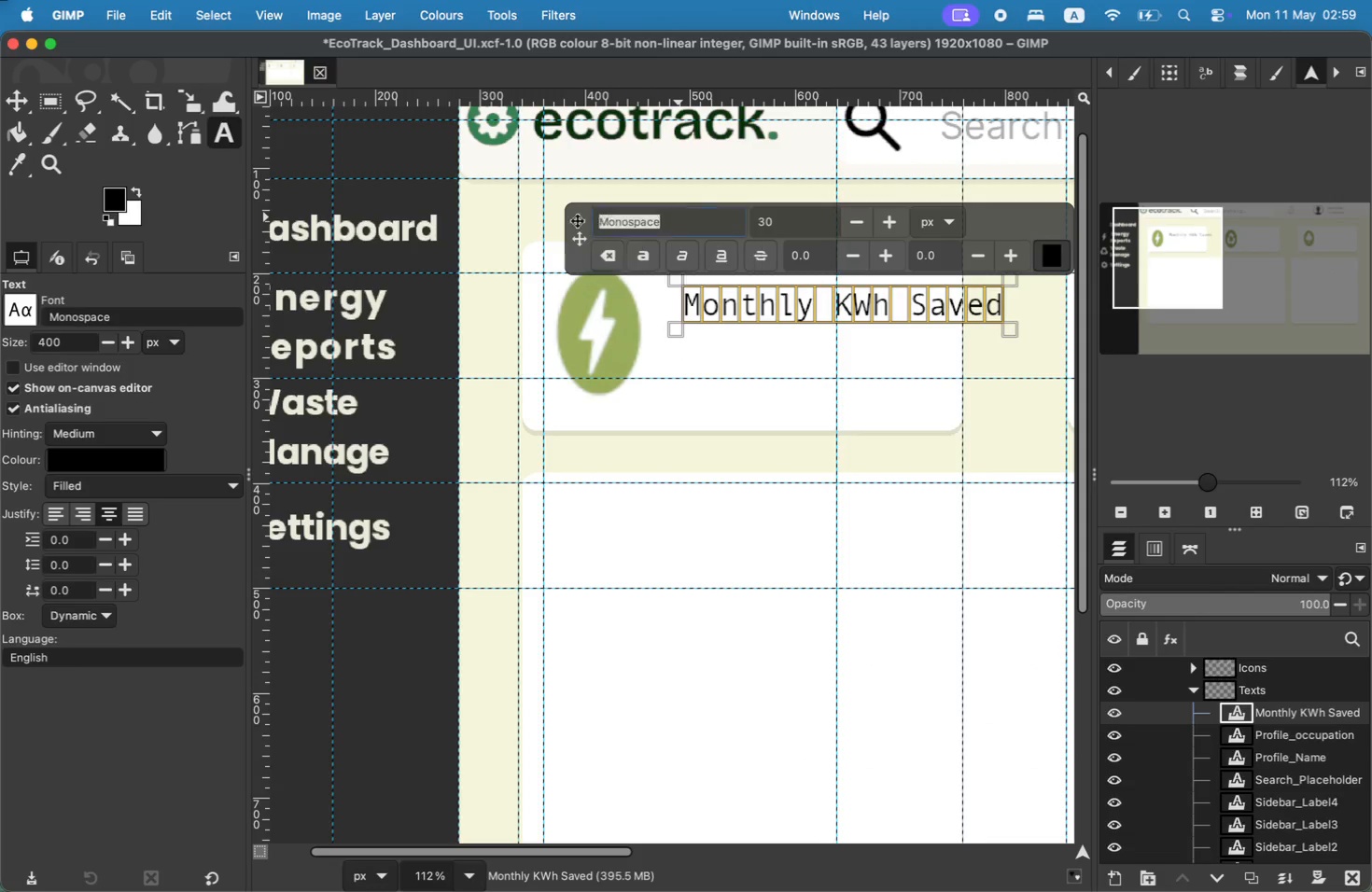 
type(popp)
 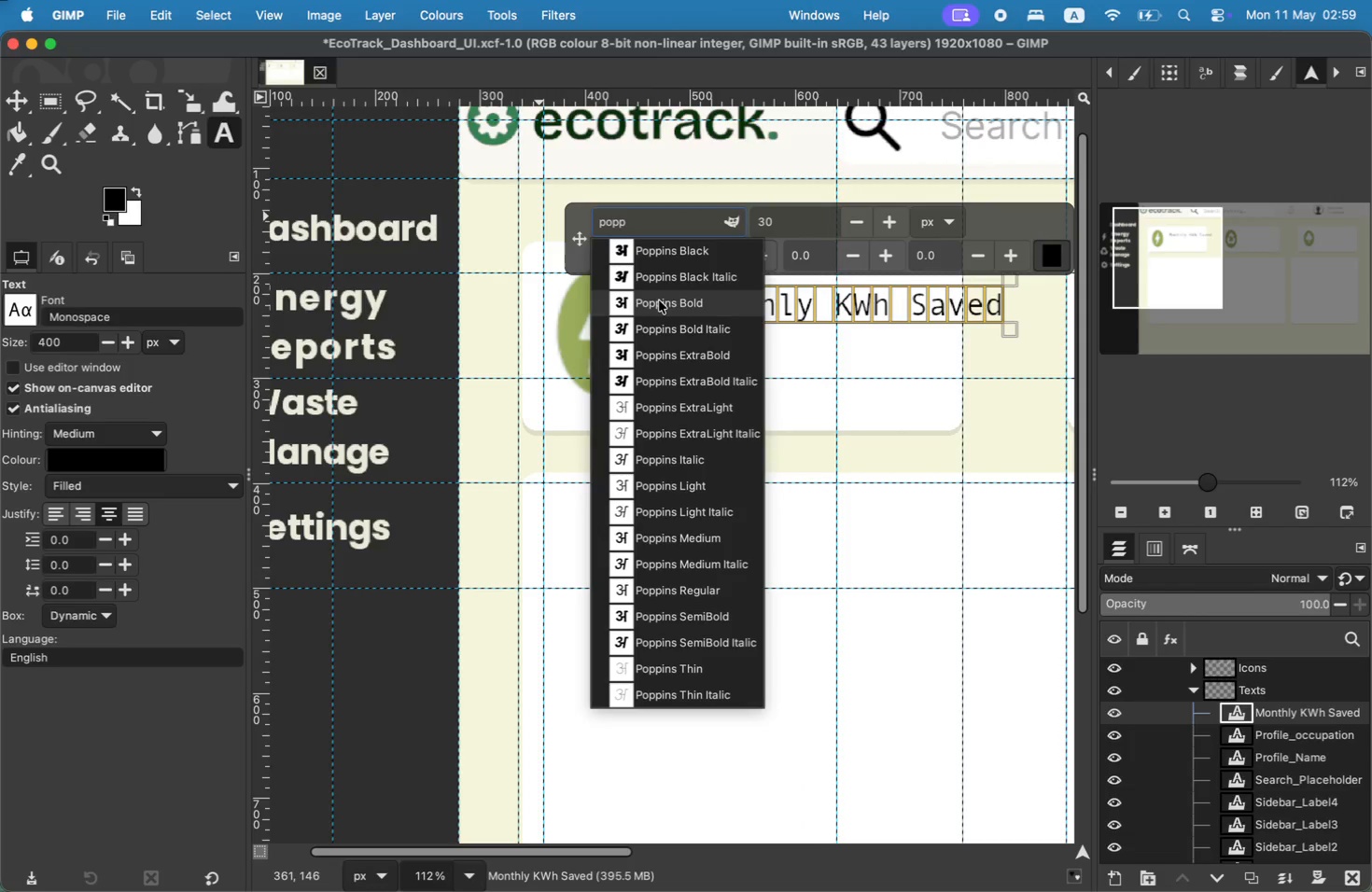 
wait(13.78)
 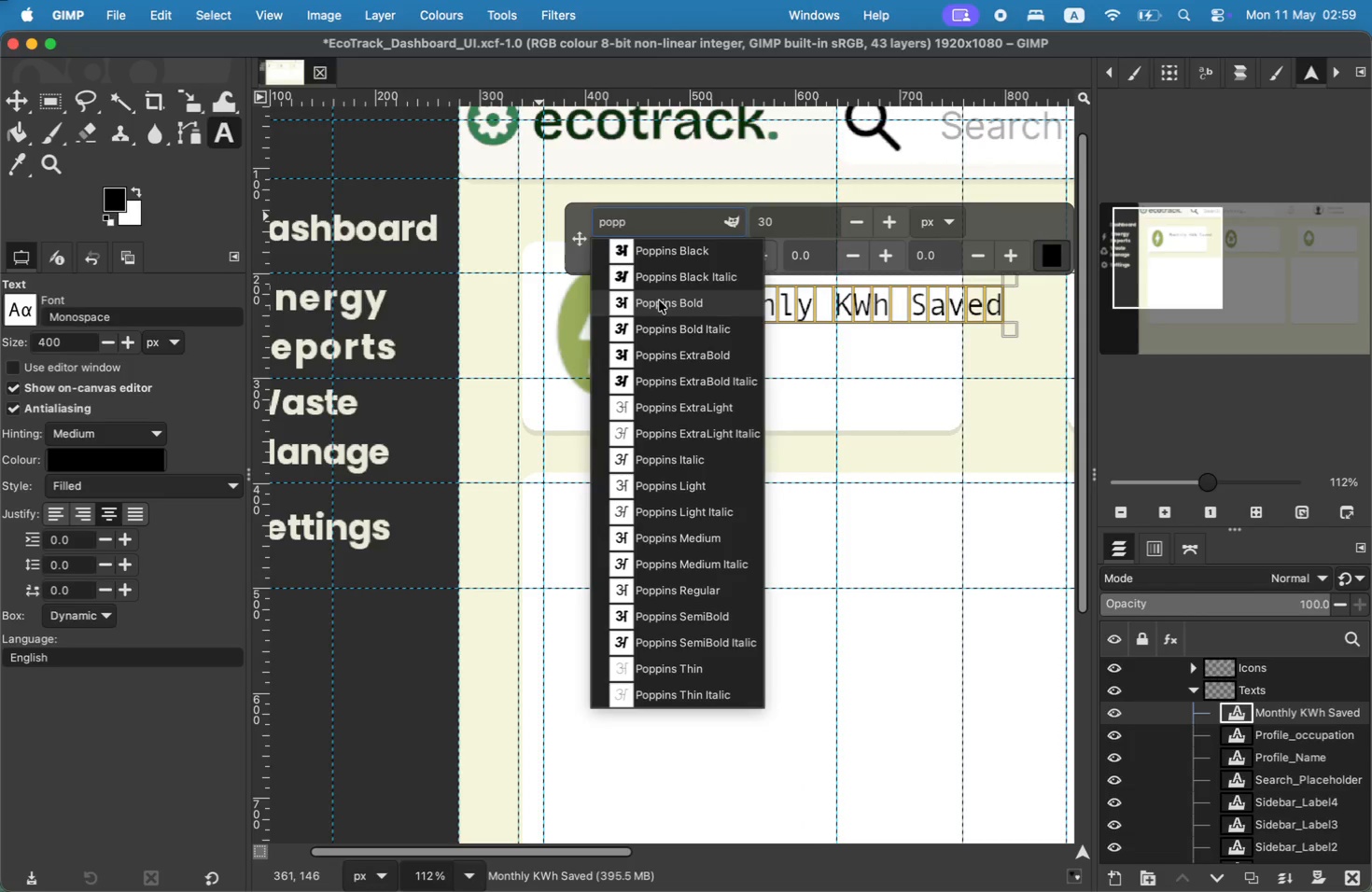 
left_click([666, 292])
 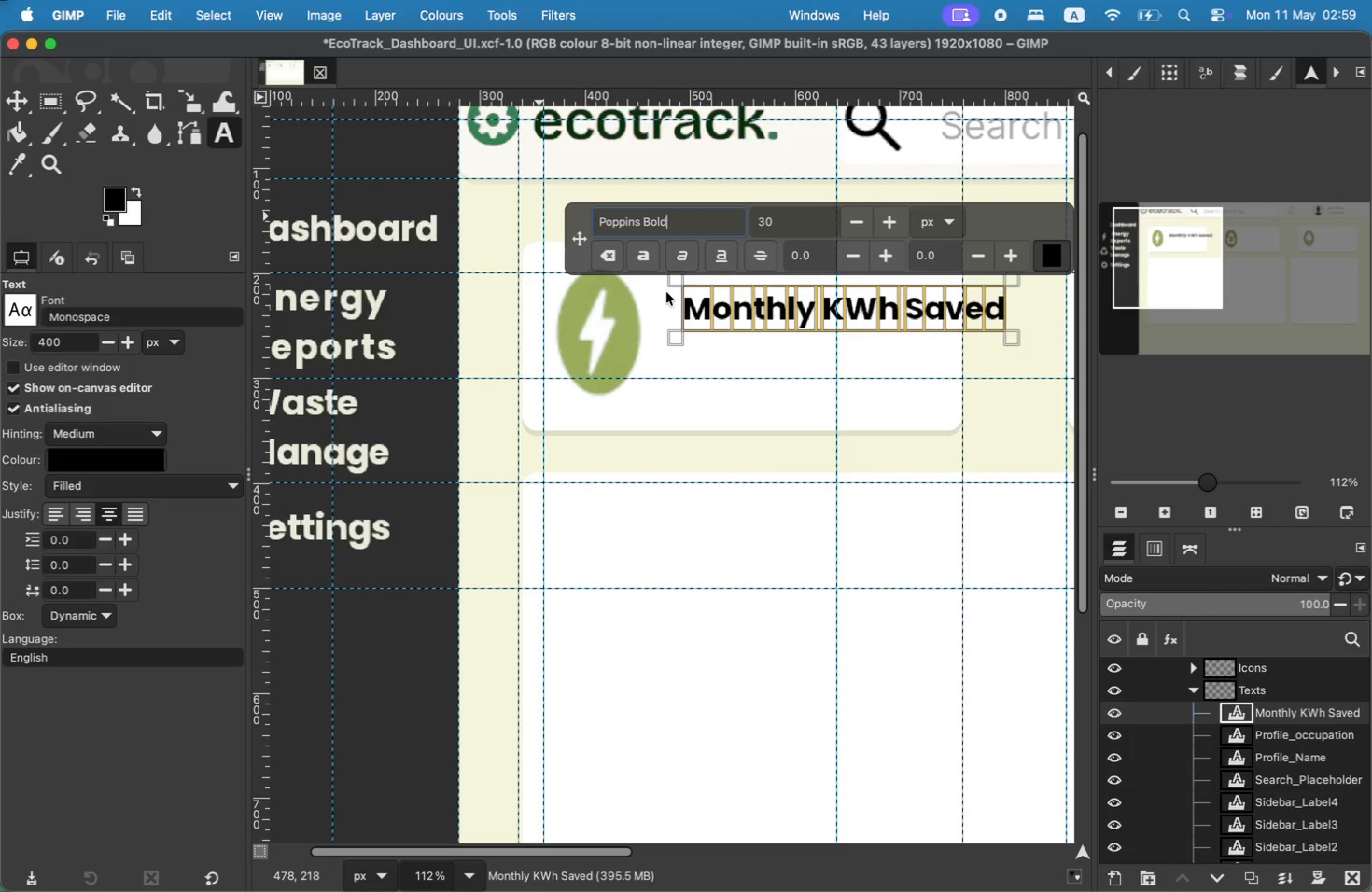 
wait(7.4)
 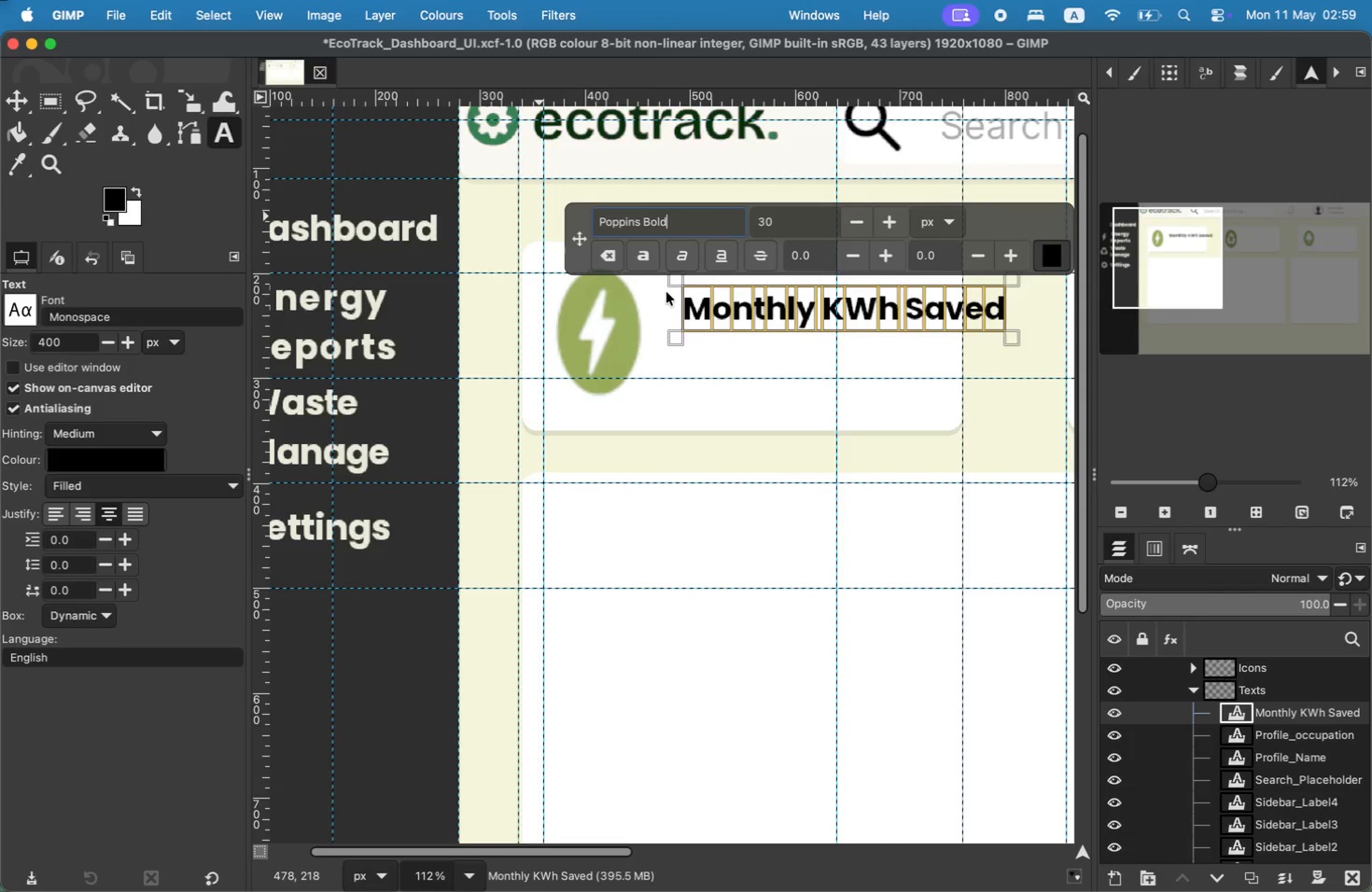 
left_click_drag(start_coordinate=[843, 564], to_coordinate=[695, 564])
 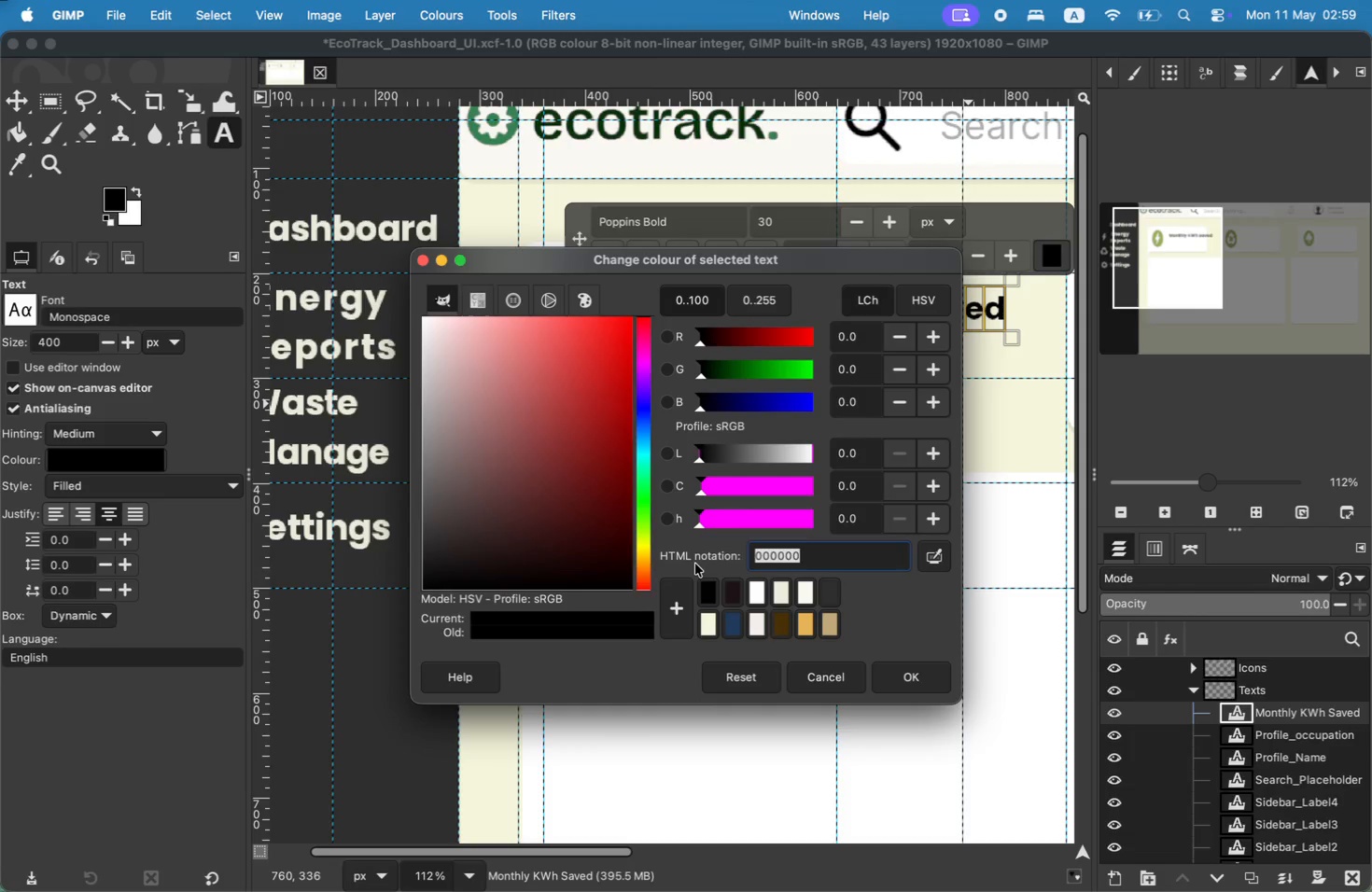 
type(5e)
 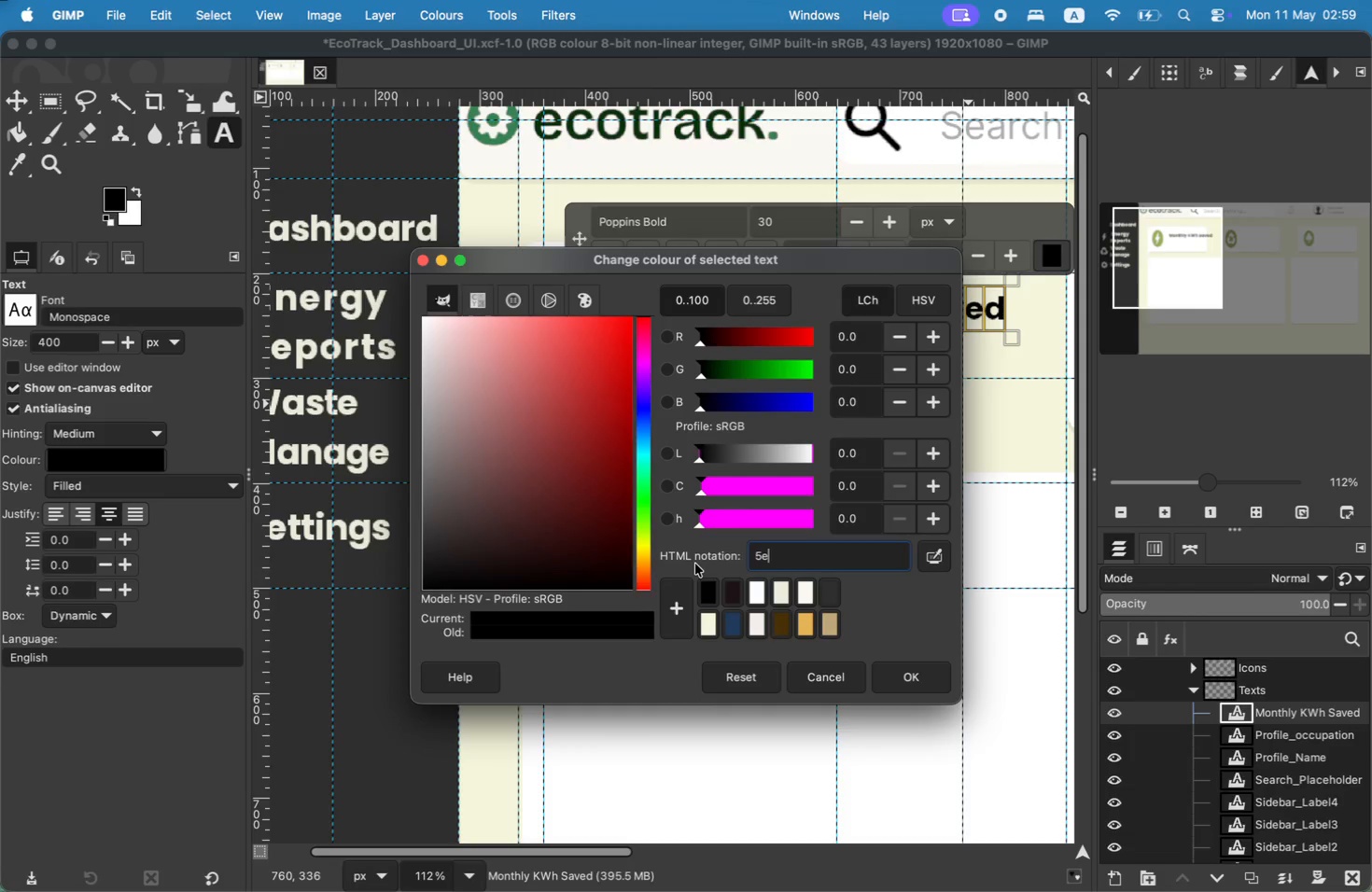 
type(6b5b)
 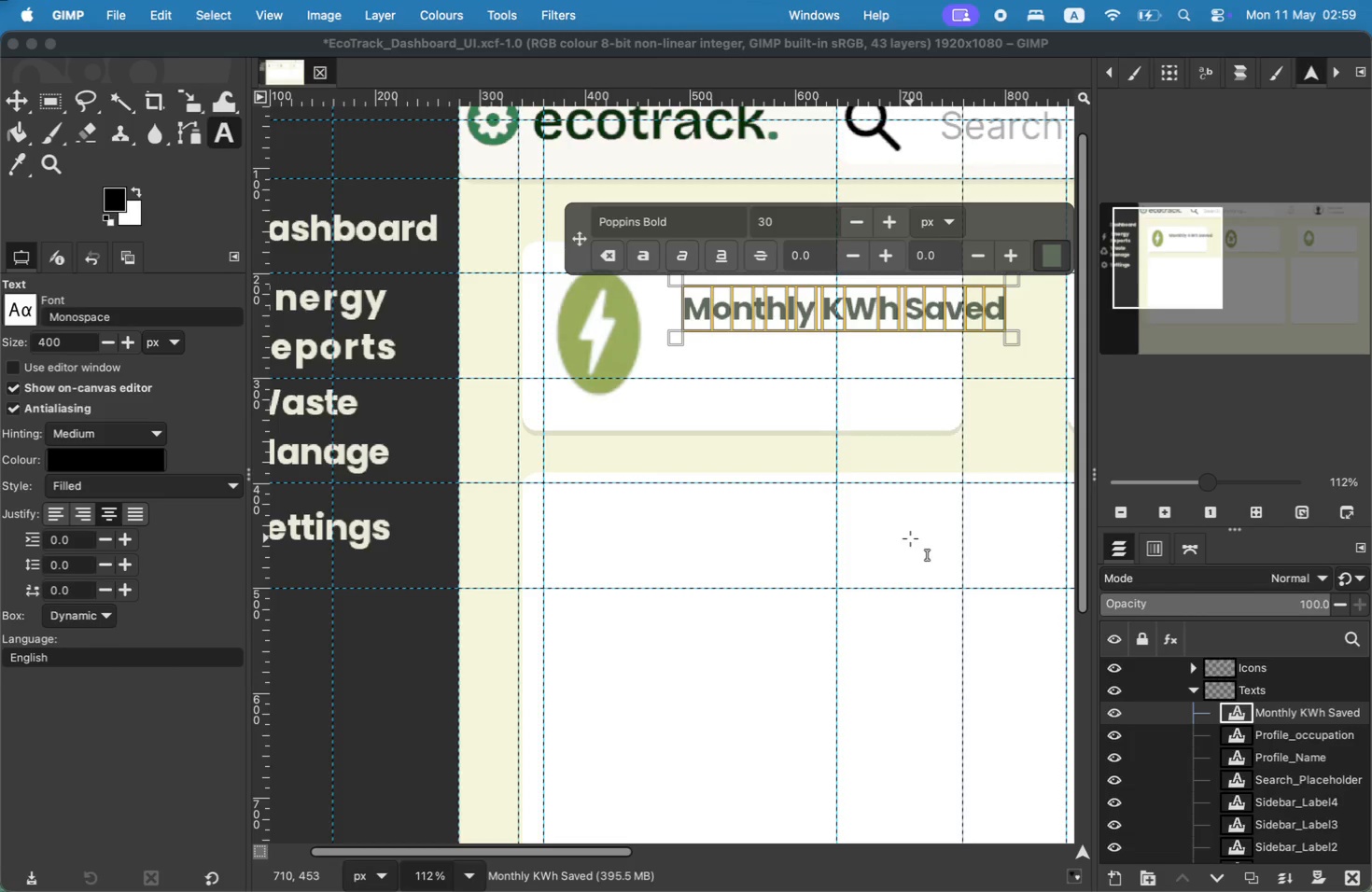 
wait(7.62)
 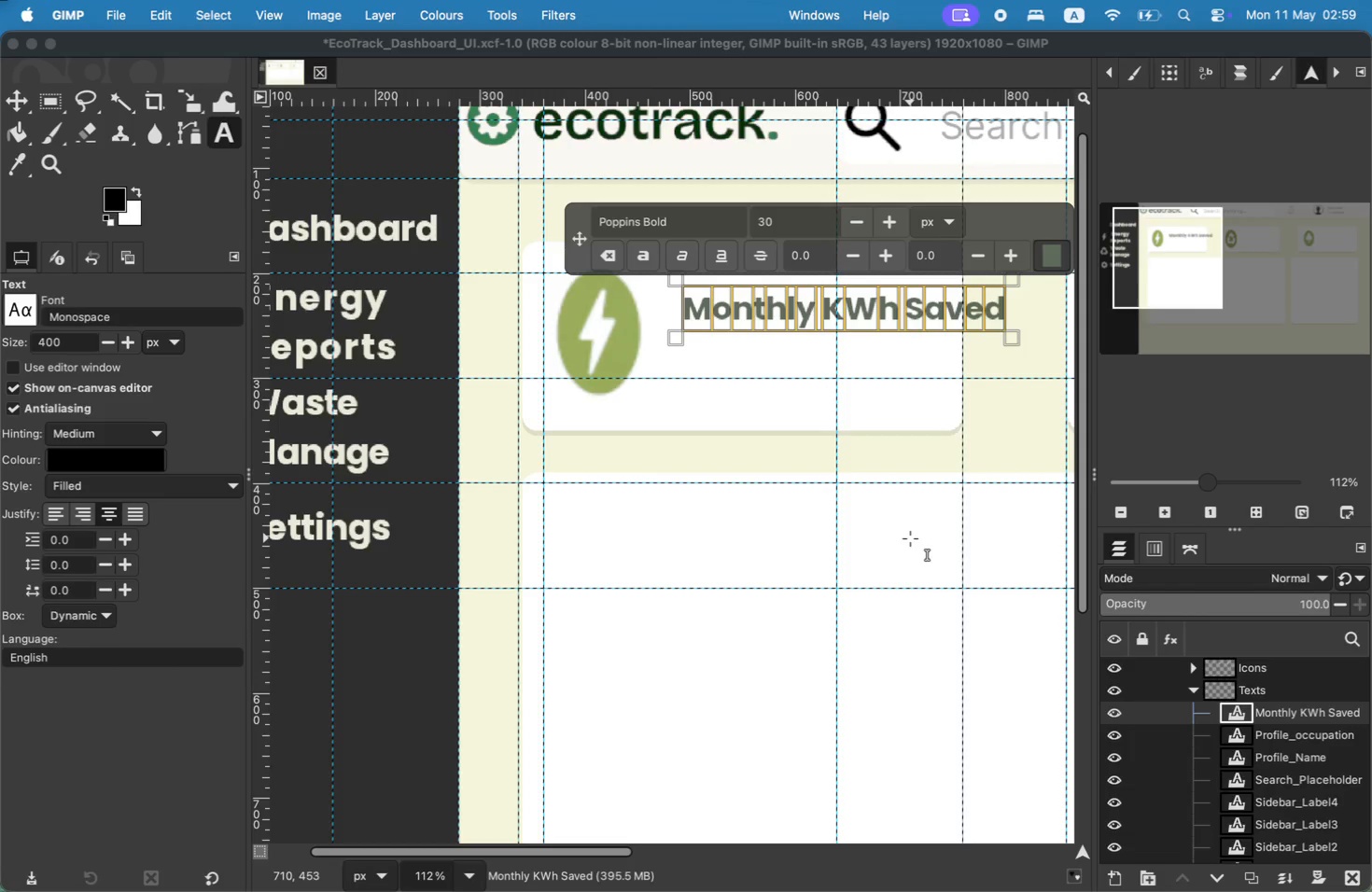 
double_click([852, 220])
 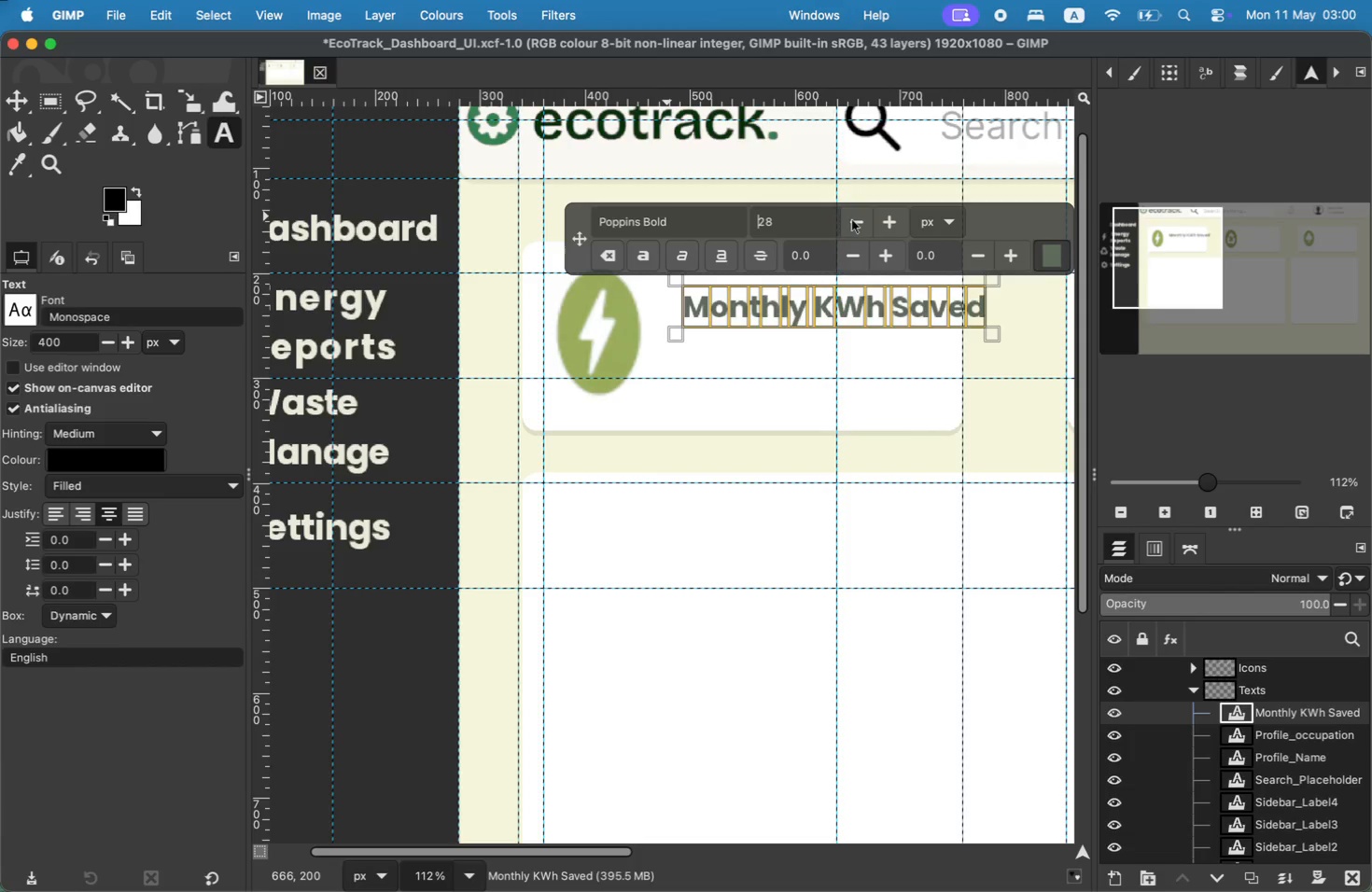 
triple_click([852, 220])
 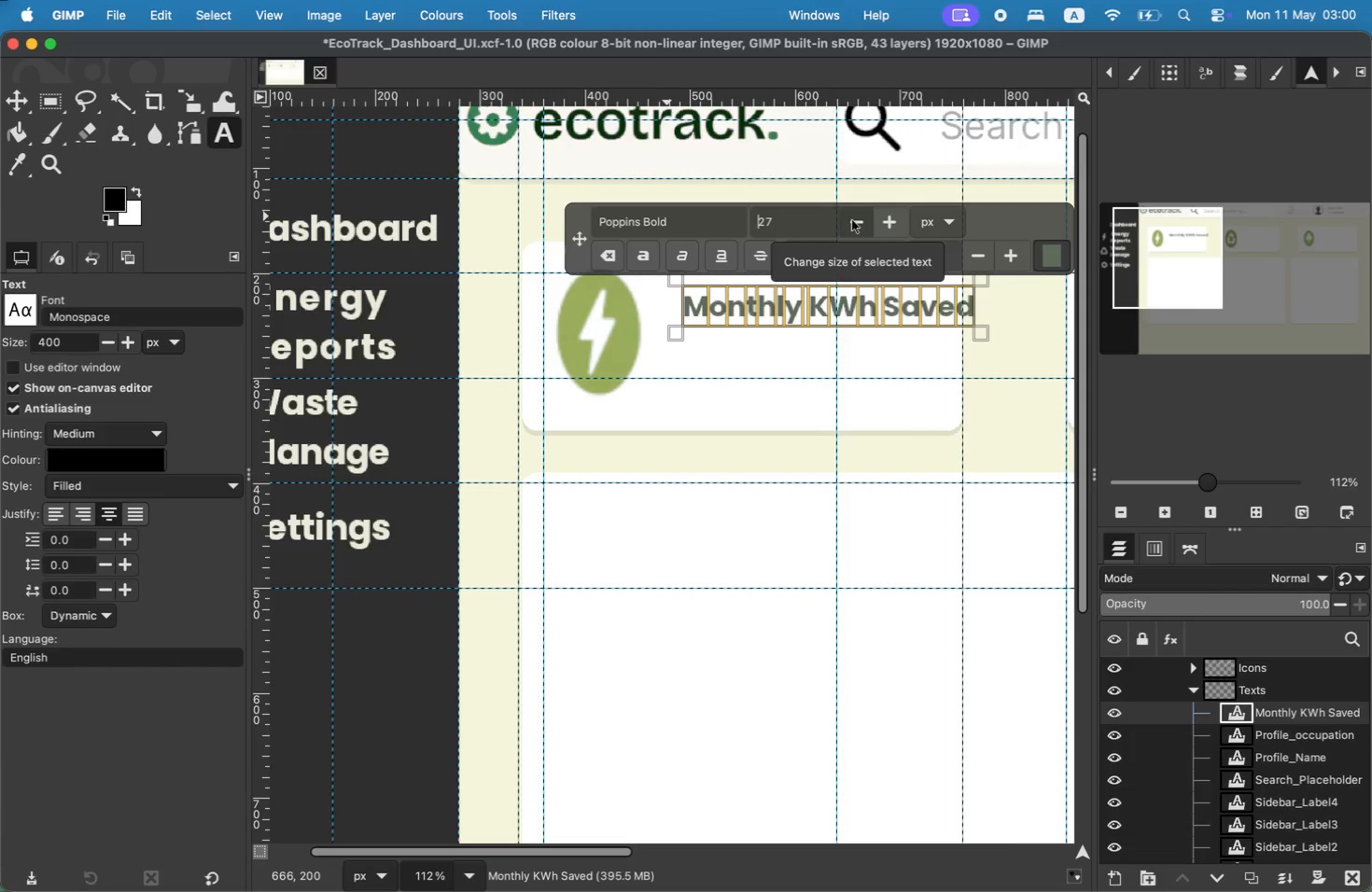 
double_click([852, 220])
 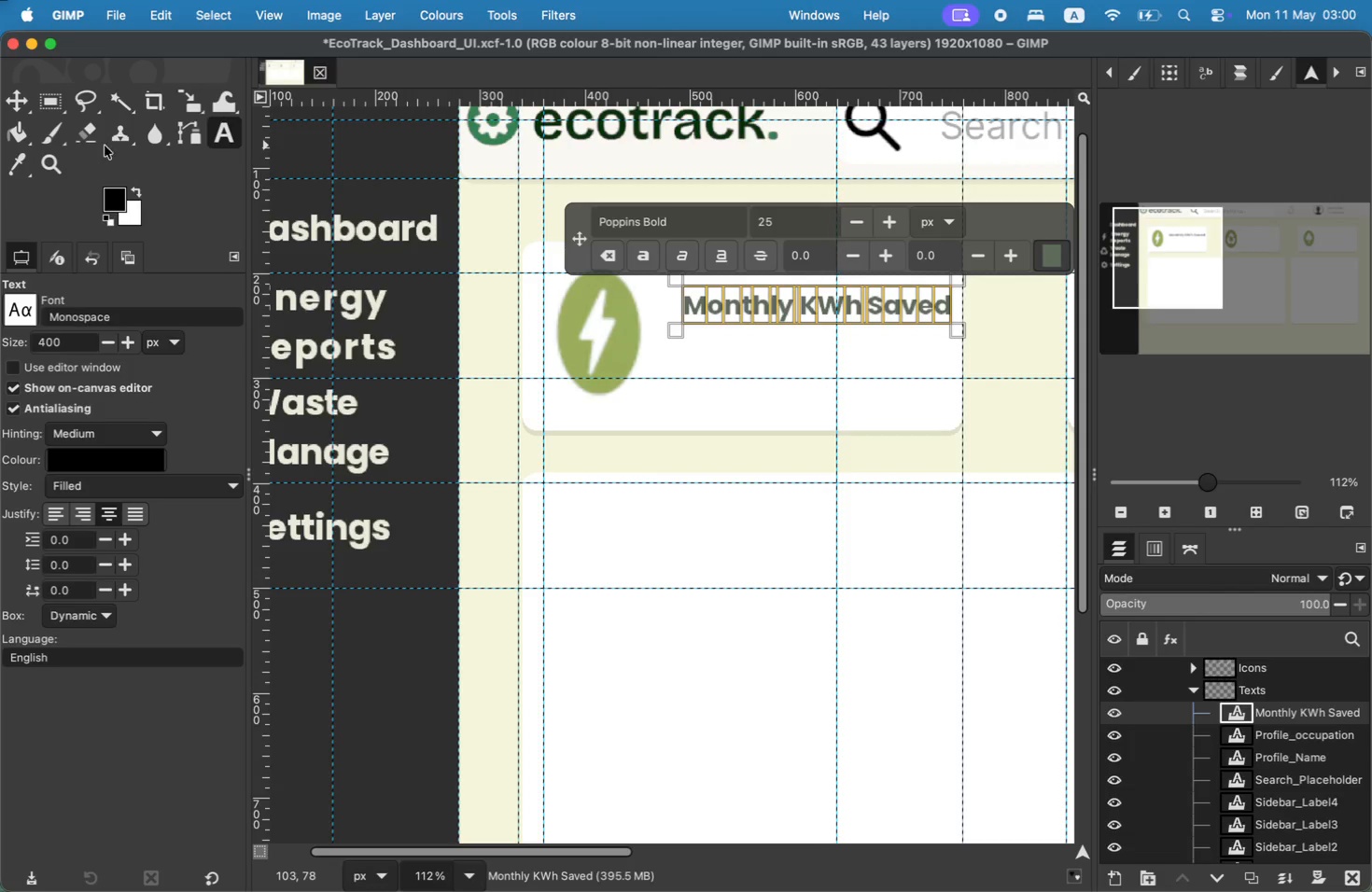 
left_click([27, 105])
 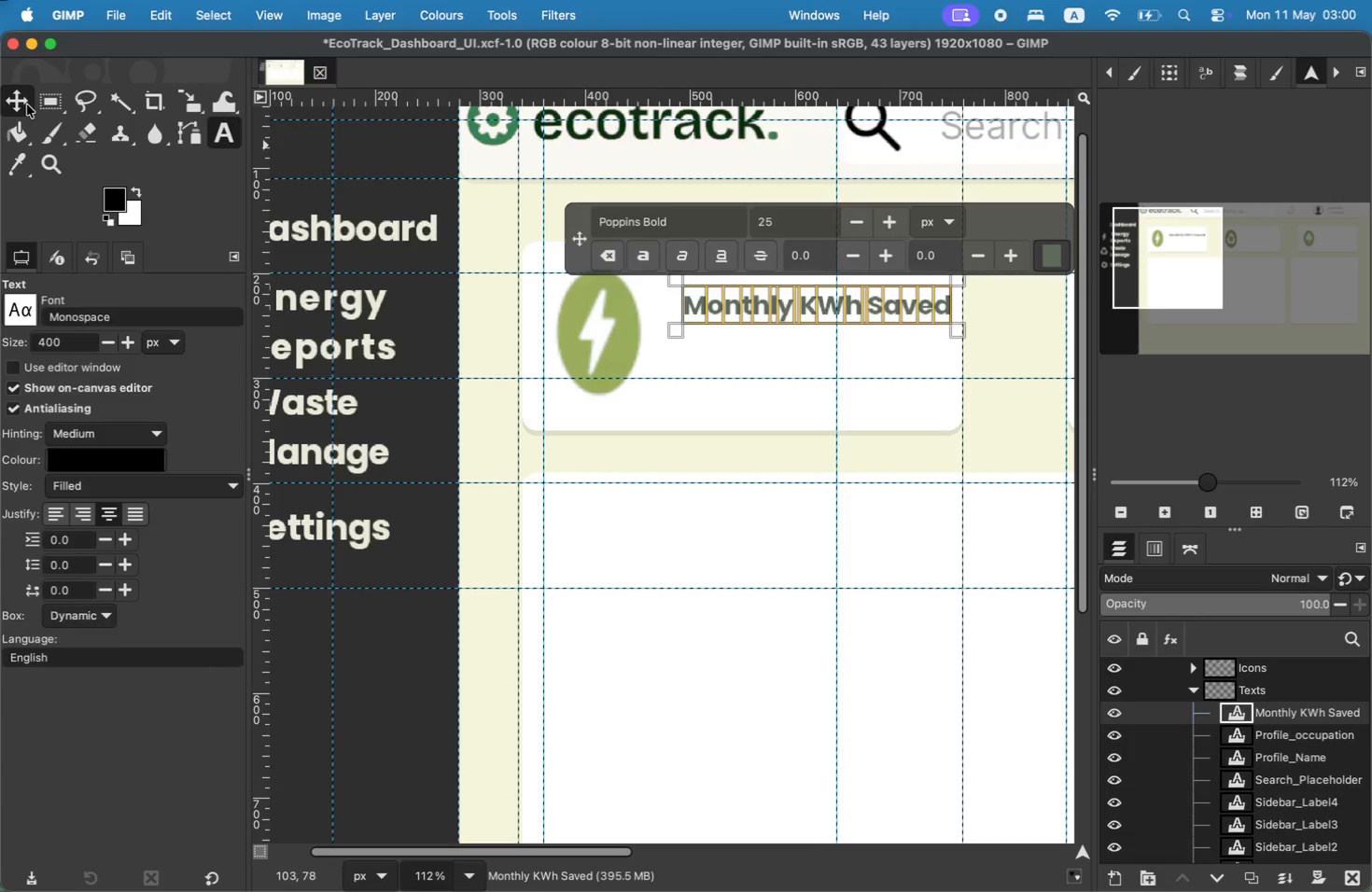 
left_click_drag(start_coordinate=[777, 306], to_coordinate=[752, 282])
 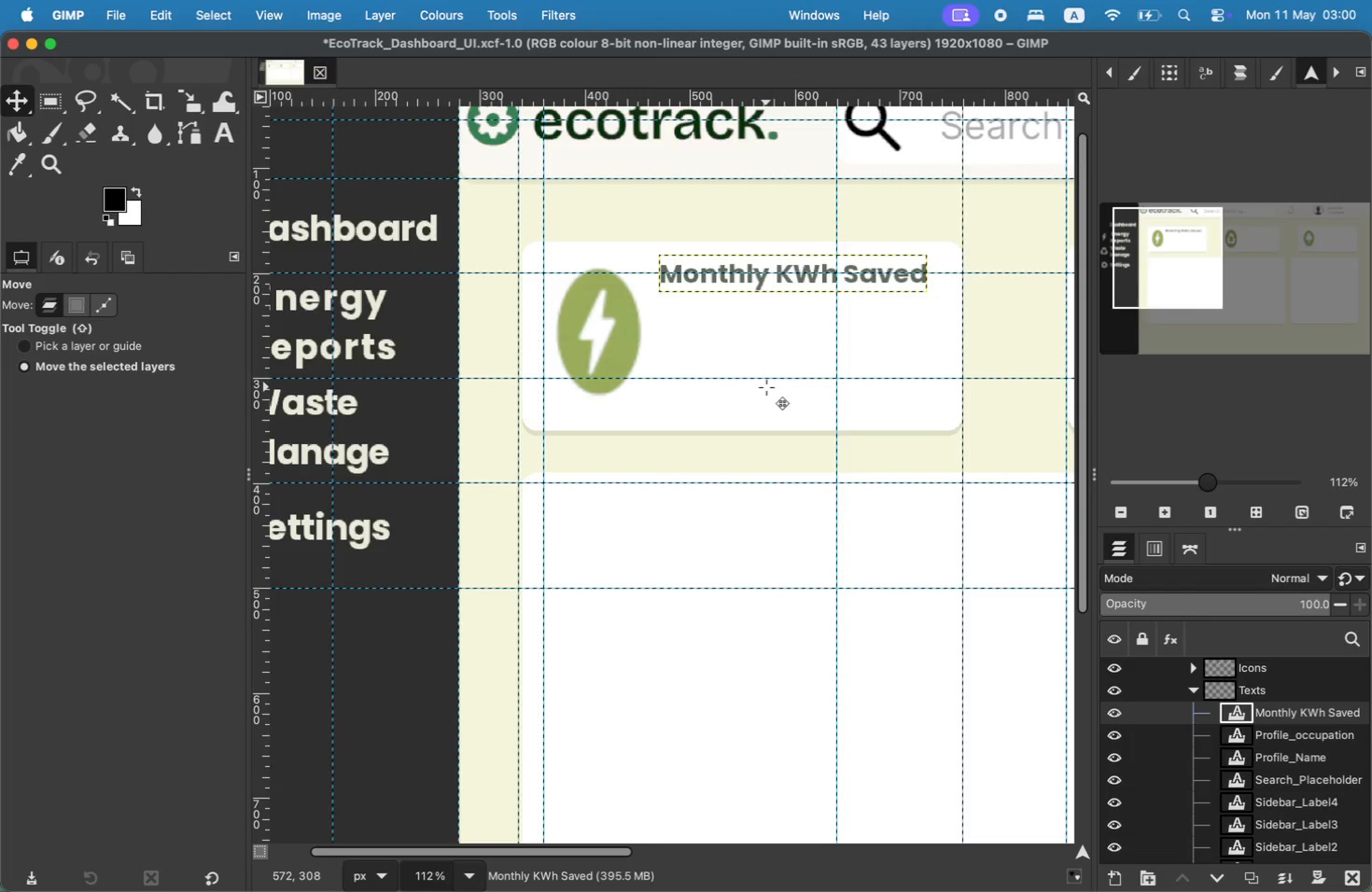 
wait(5.44)
 